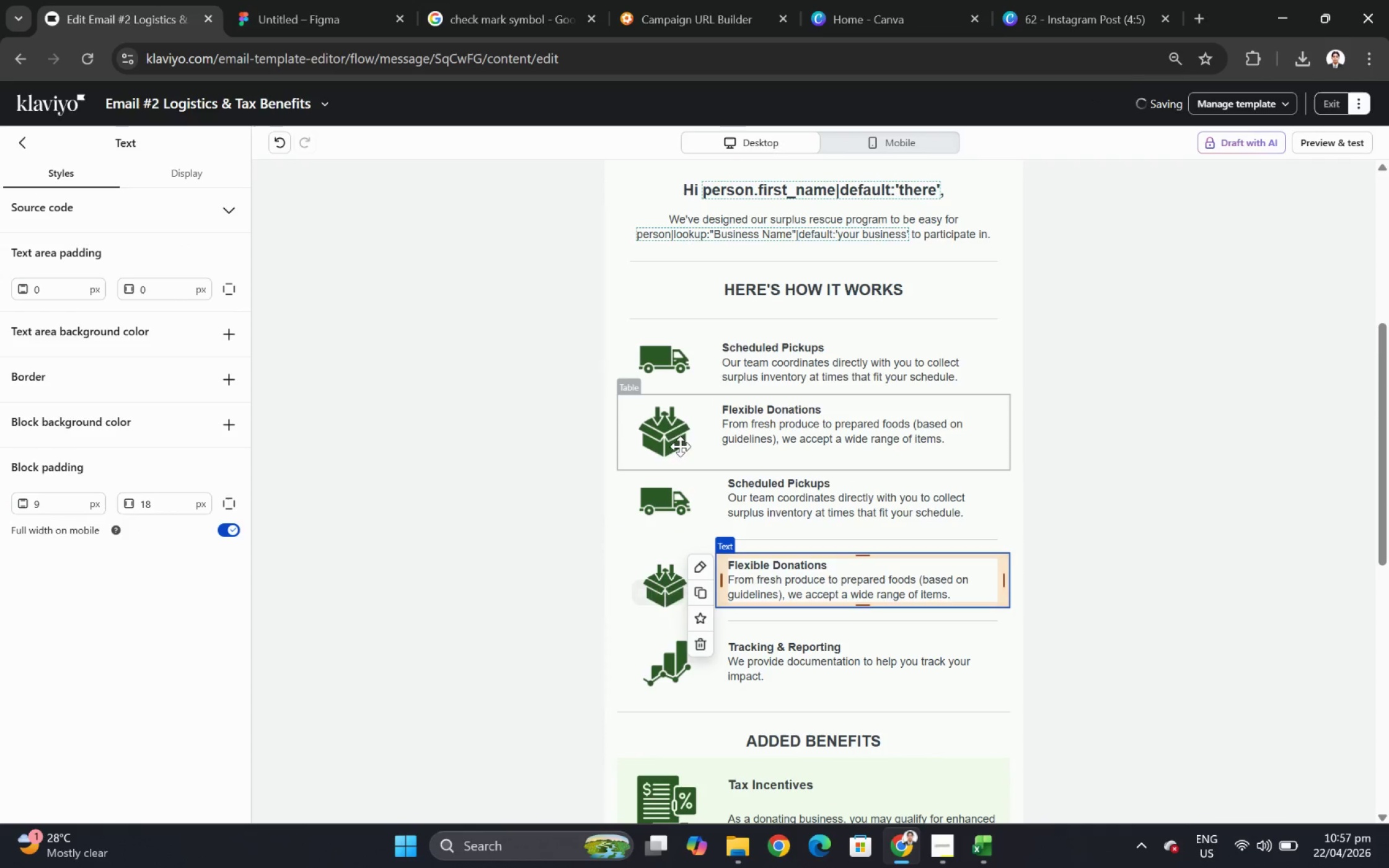 
left_click([676, 432])
 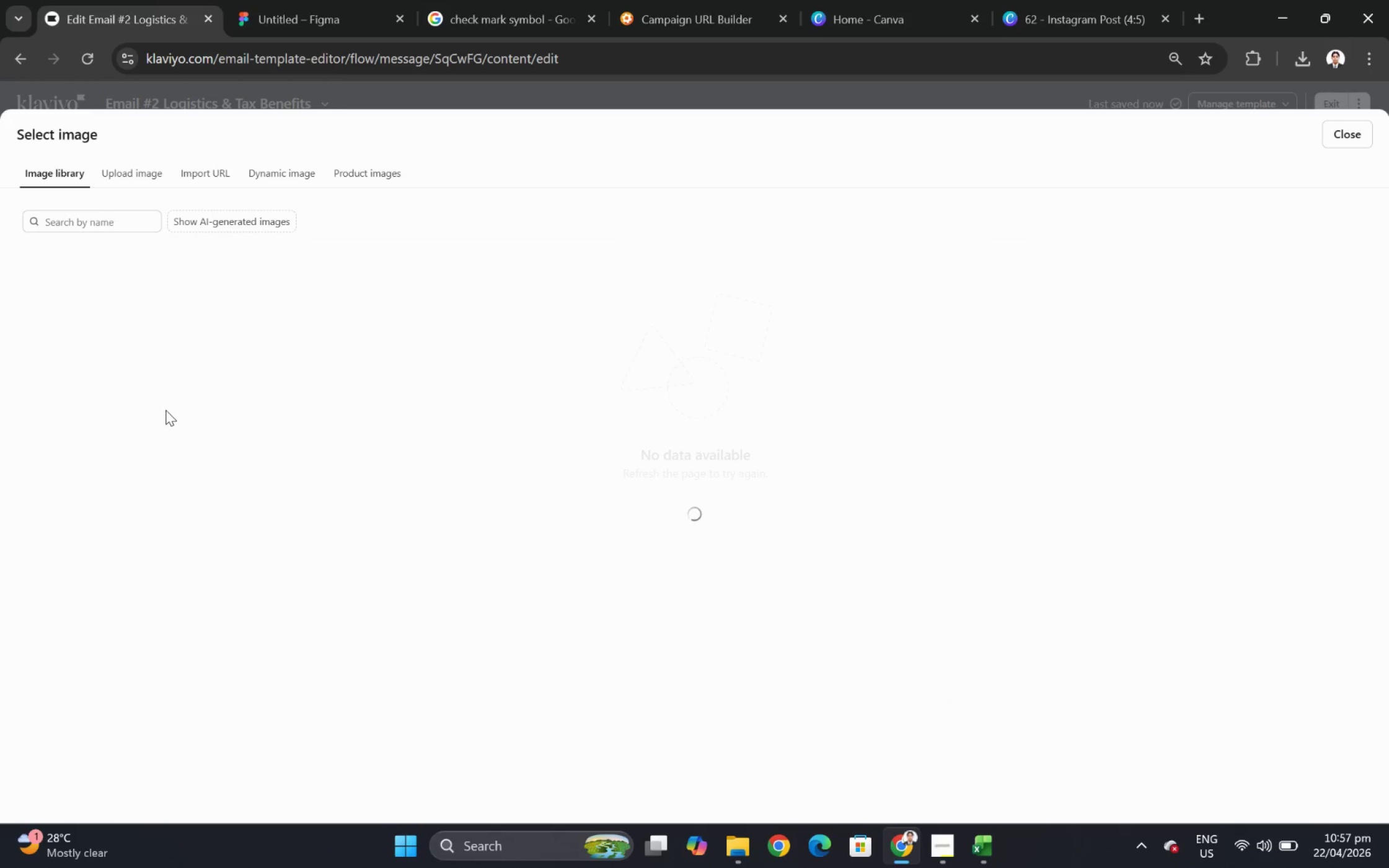 
wait(7.49)
 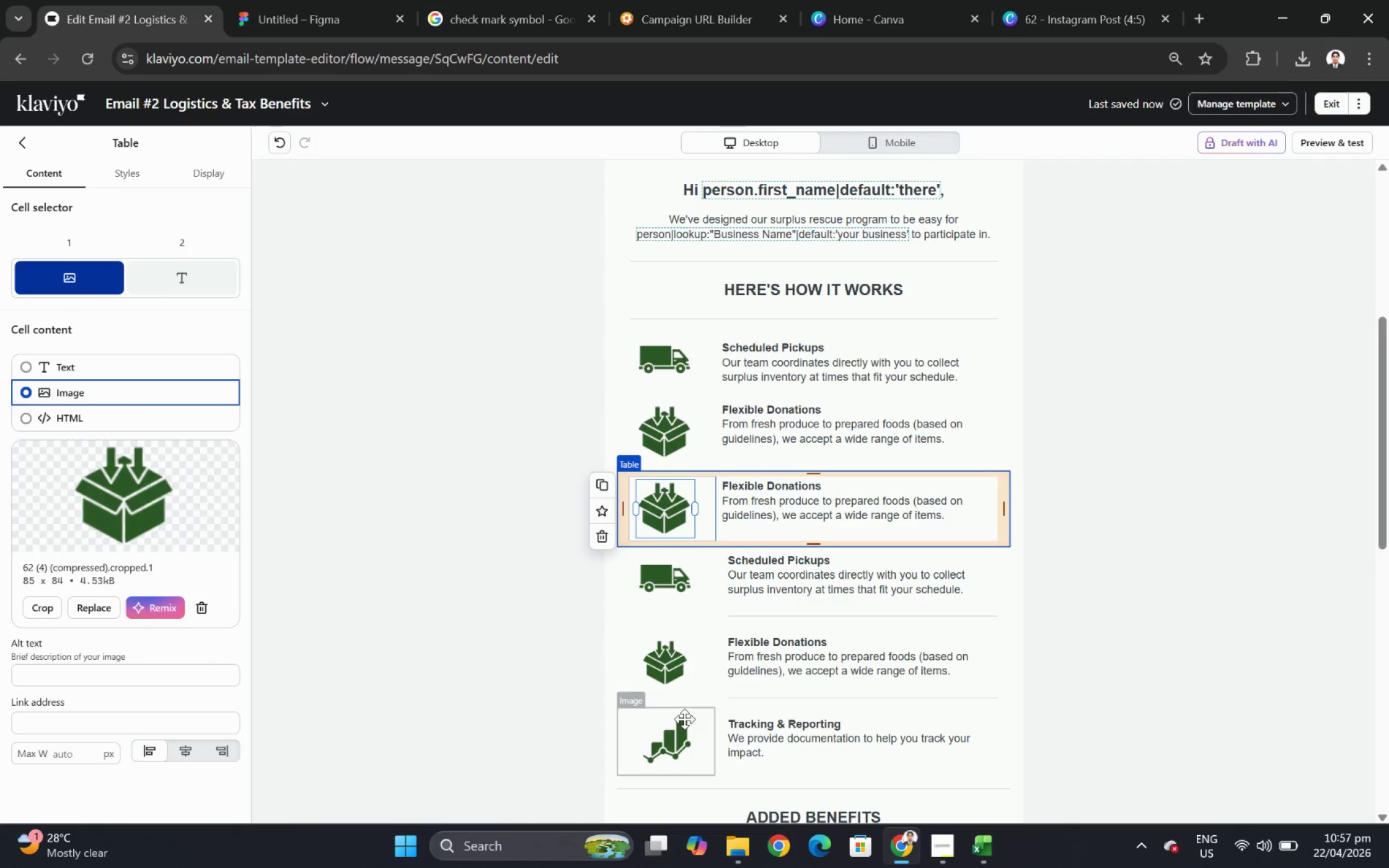 
mouse_move([209, 419])
 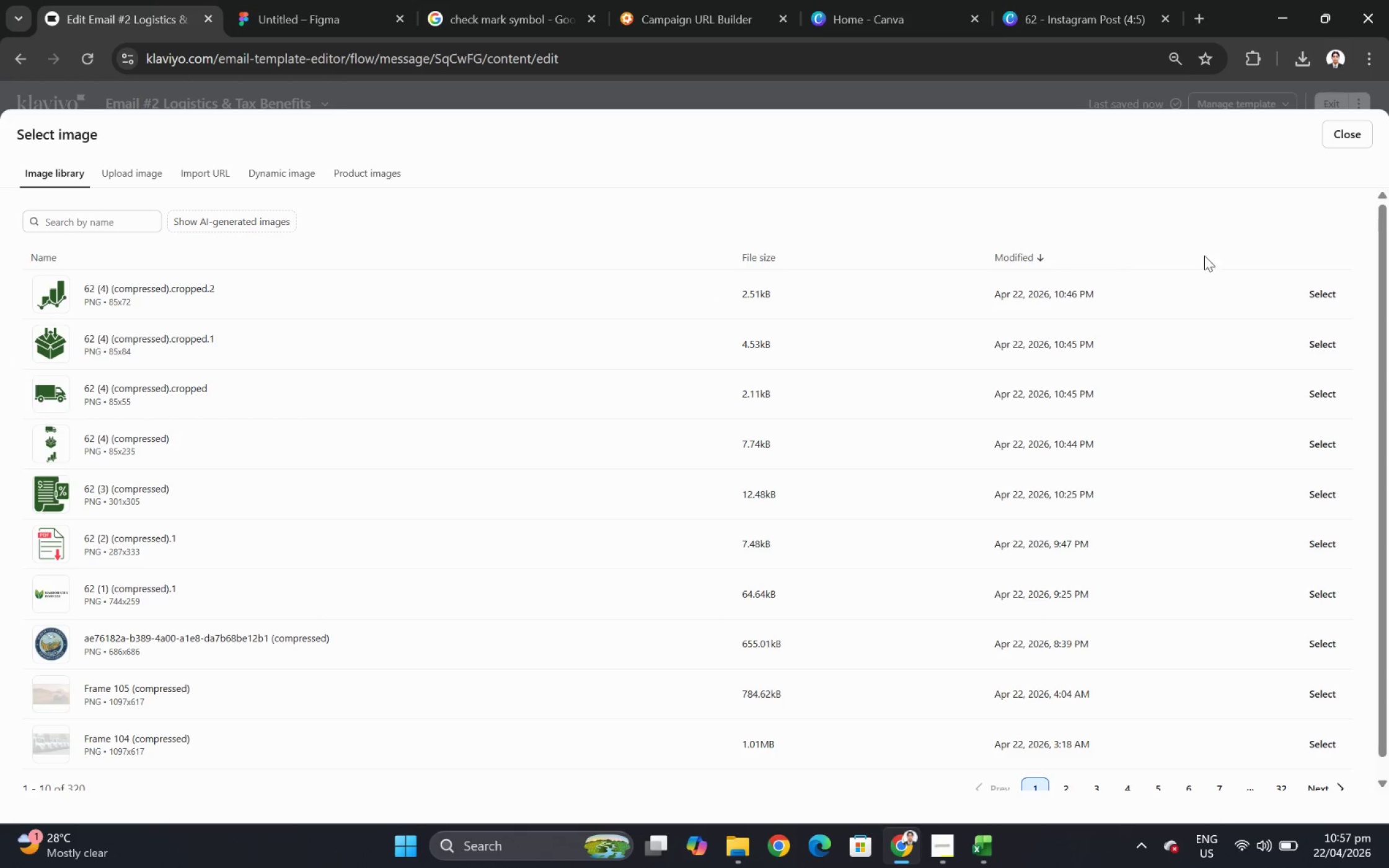 
left_click([1314, 292])
 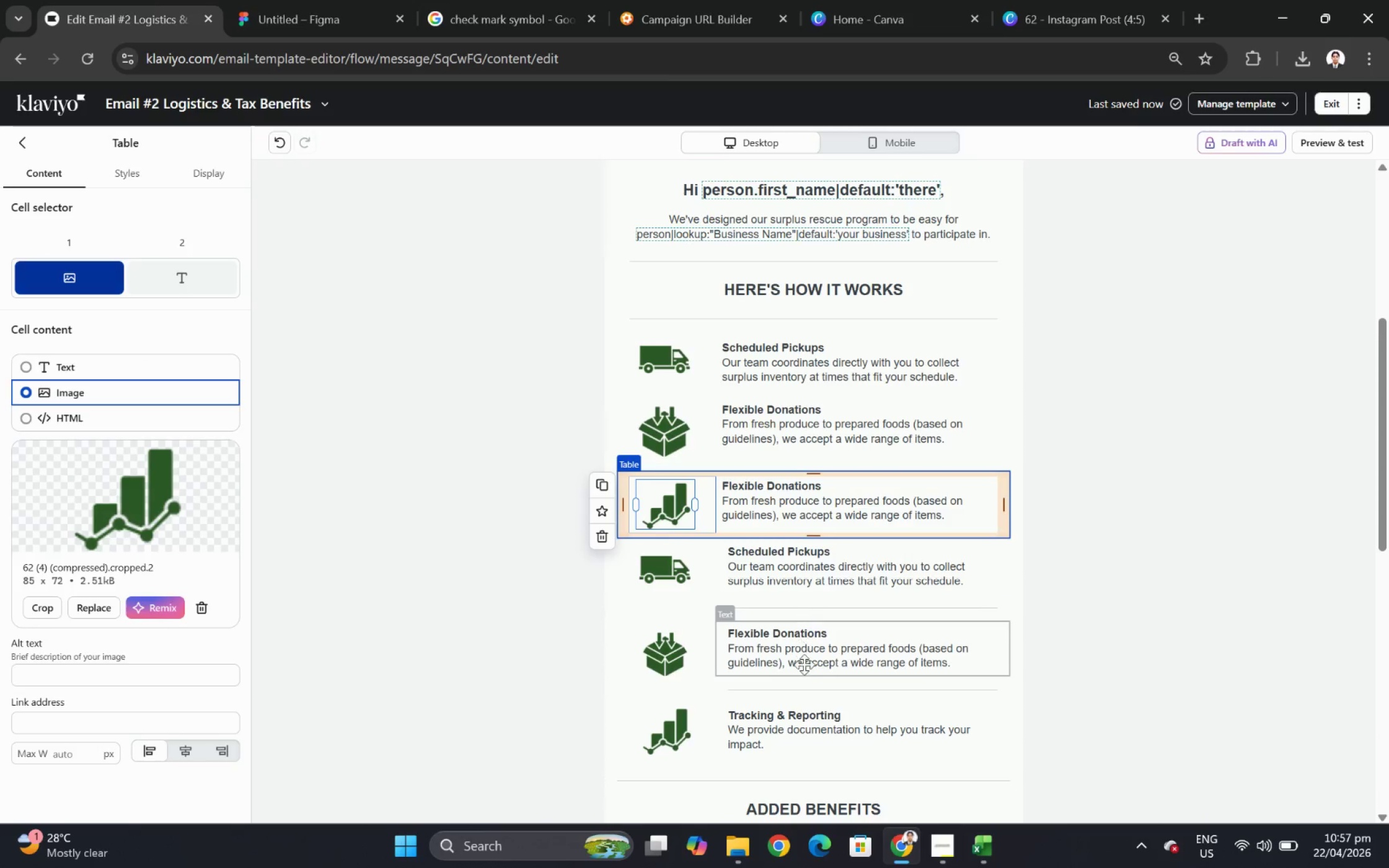 
left_click([816, 718])
 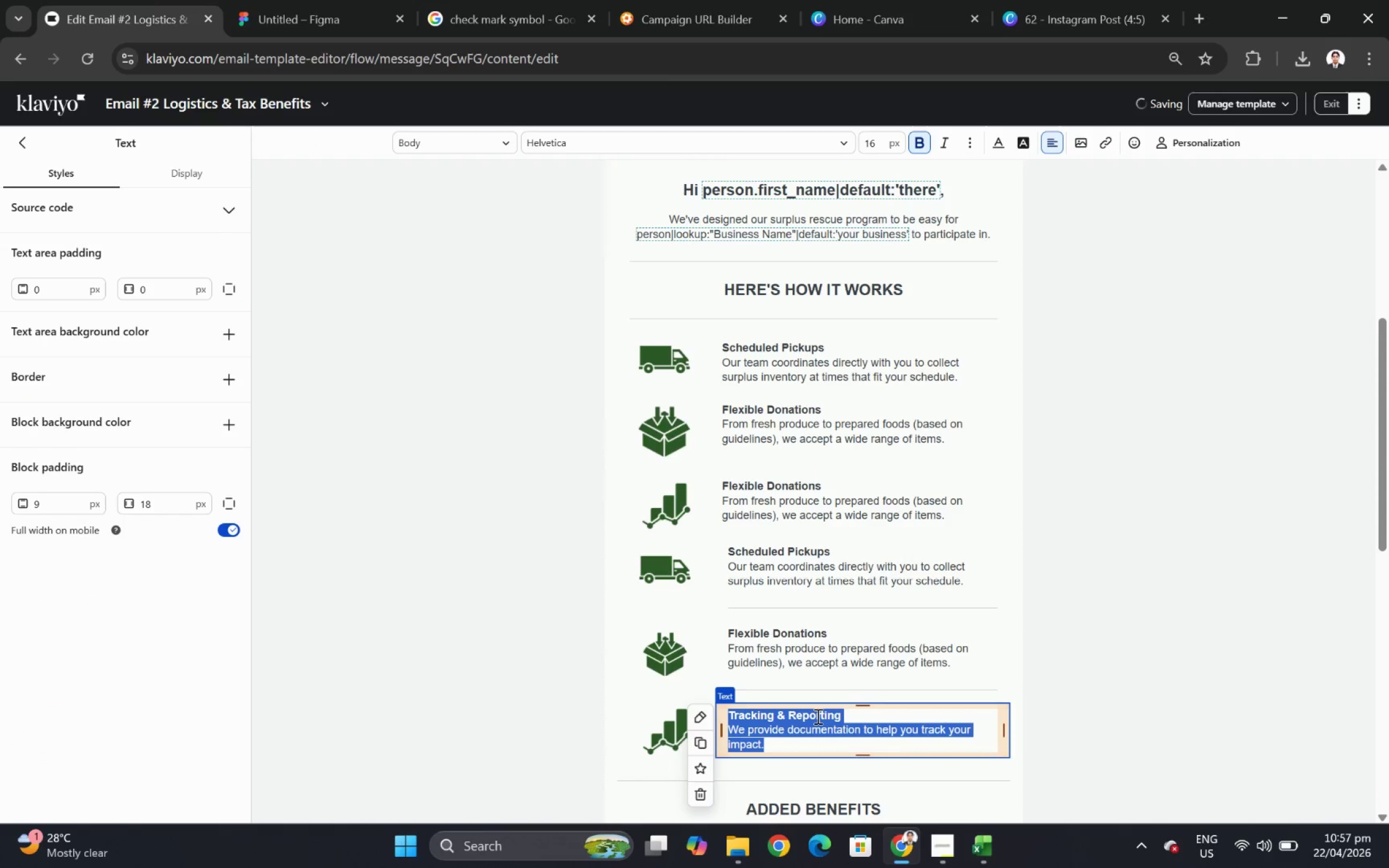 
key(Control+C)
 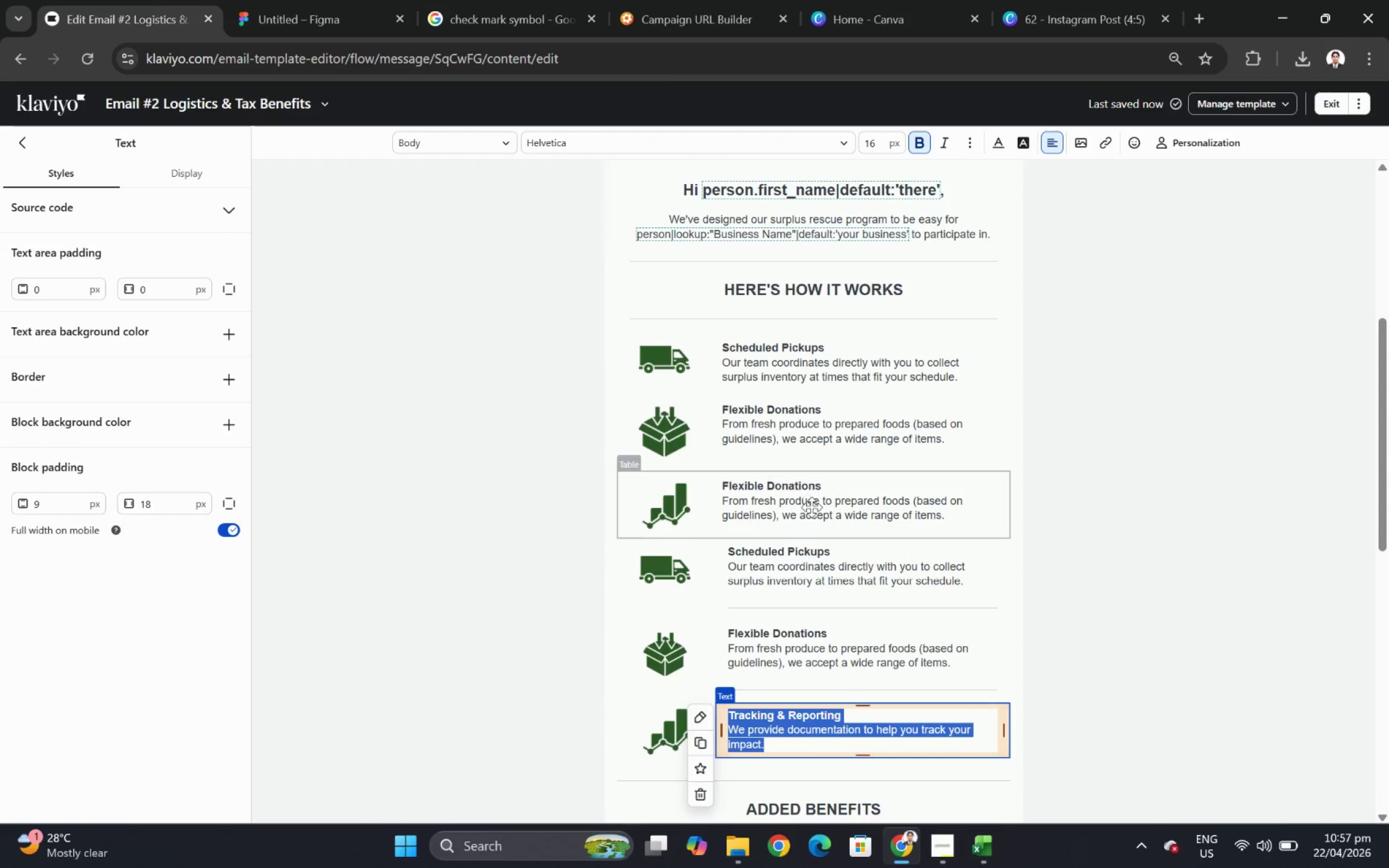 
left_click([811, 505])
 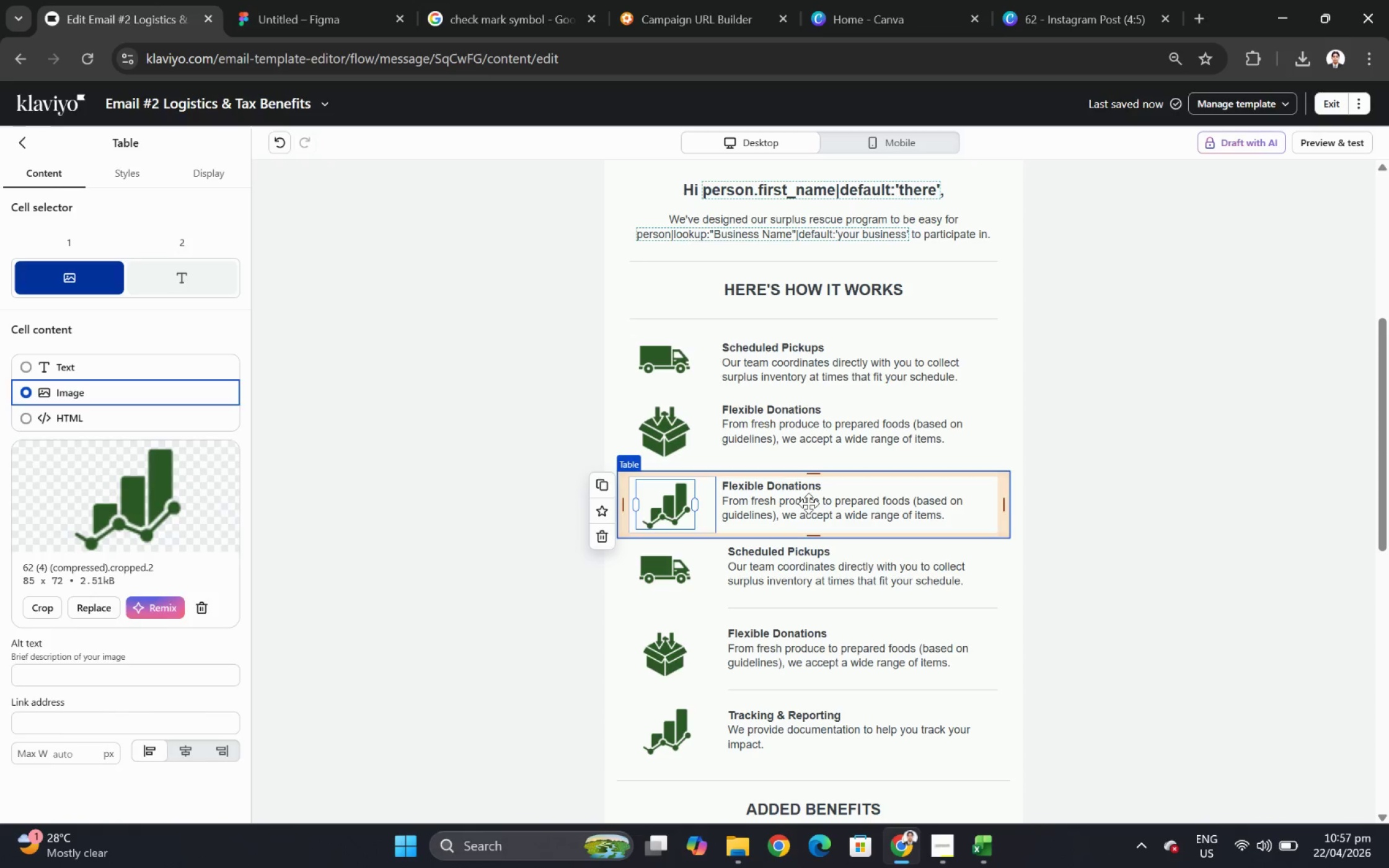 
double_click([808, 503])
 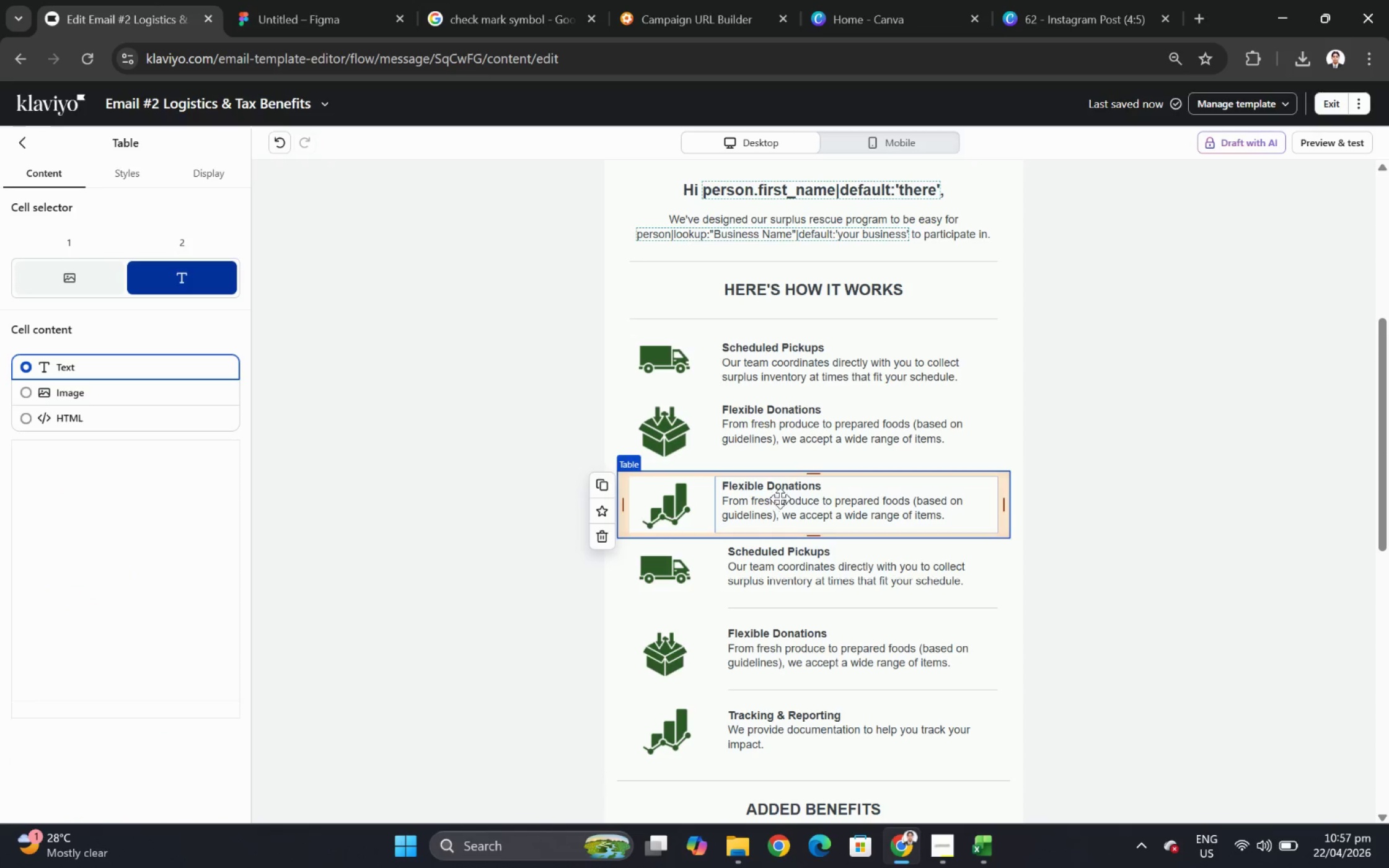 
mouse_move([124, 518])
 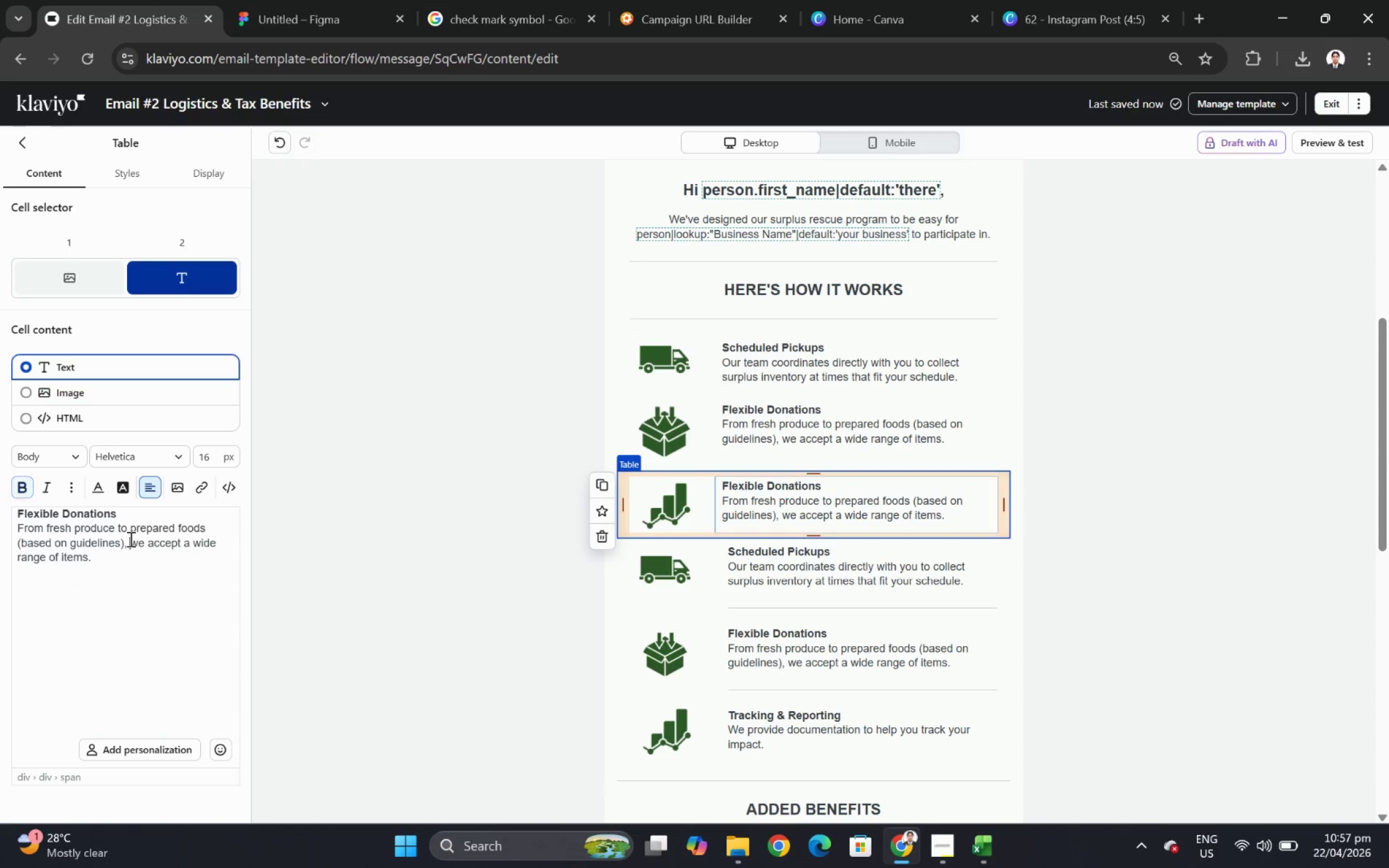 
double_click([130, 538])
 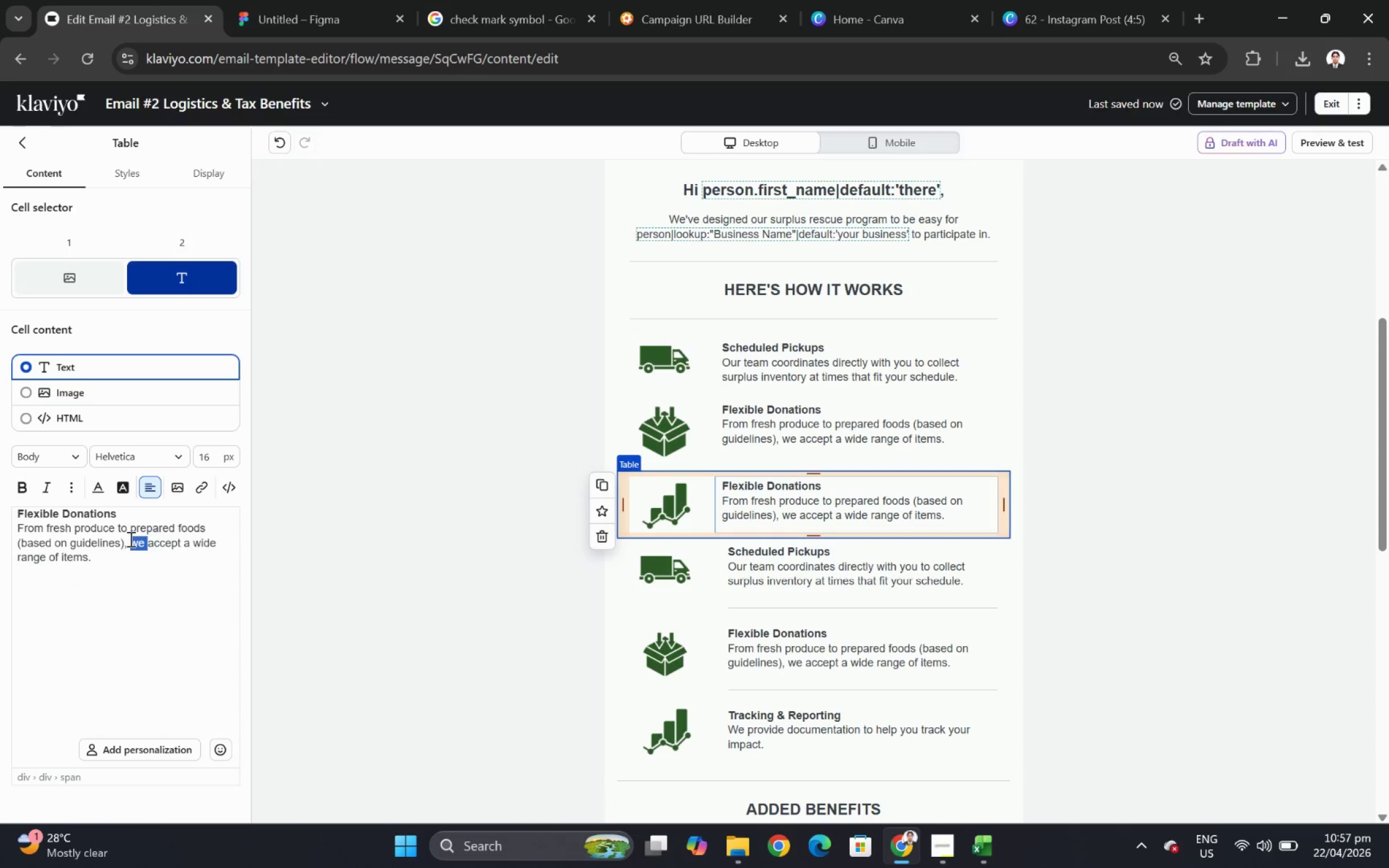 
triple_click([130, 538])
 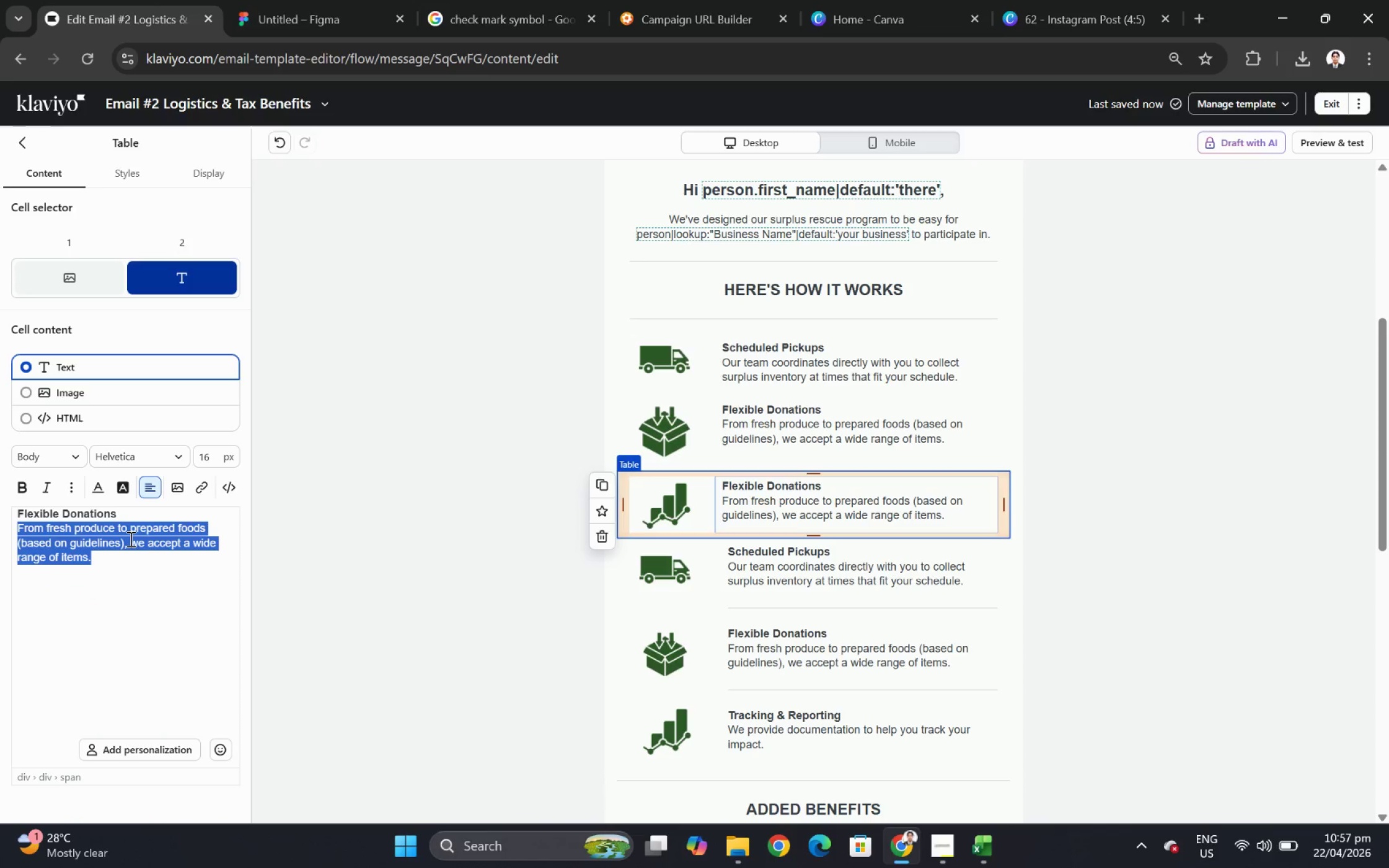 
key(Control+A)
 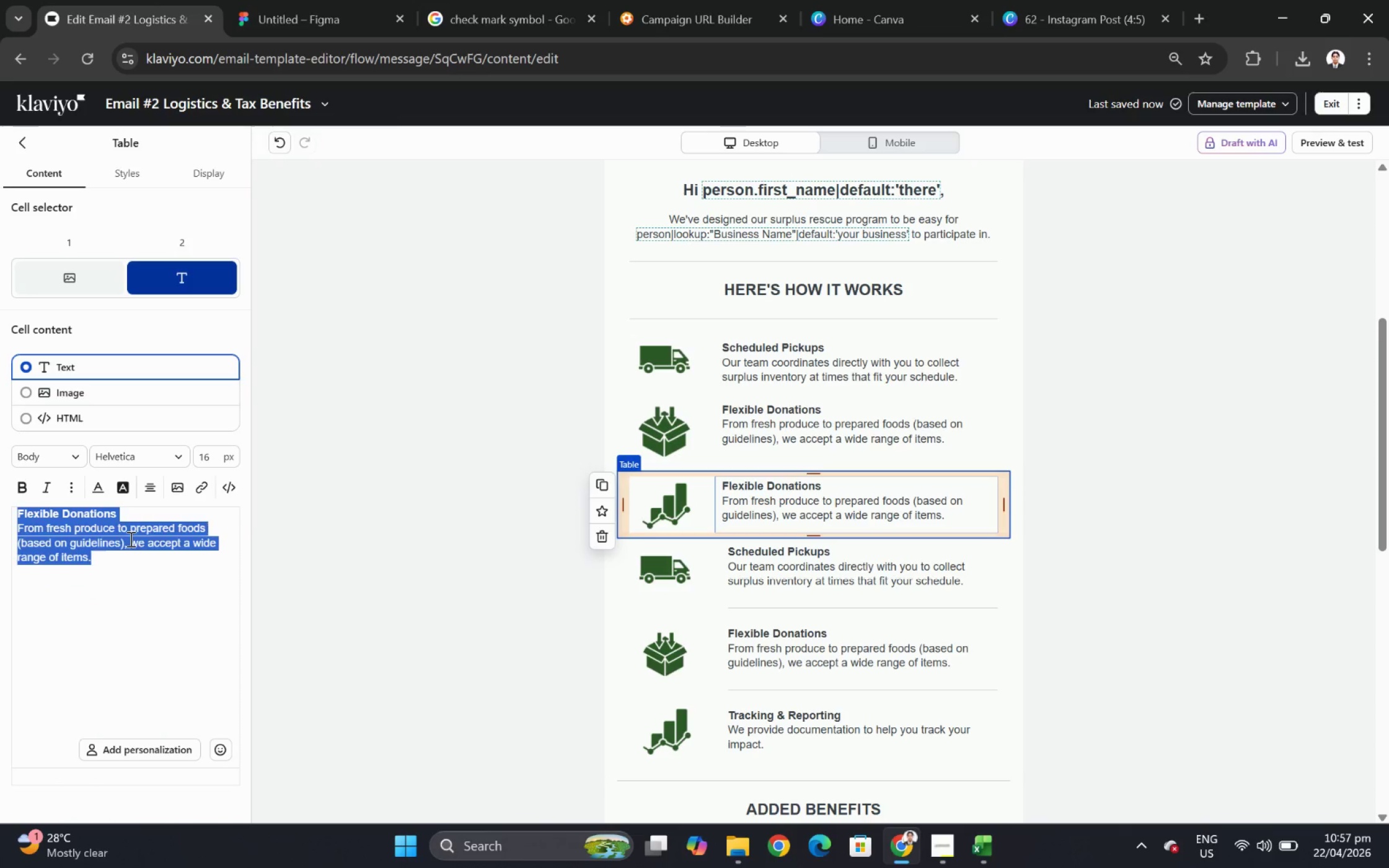 
key(Control+V)
 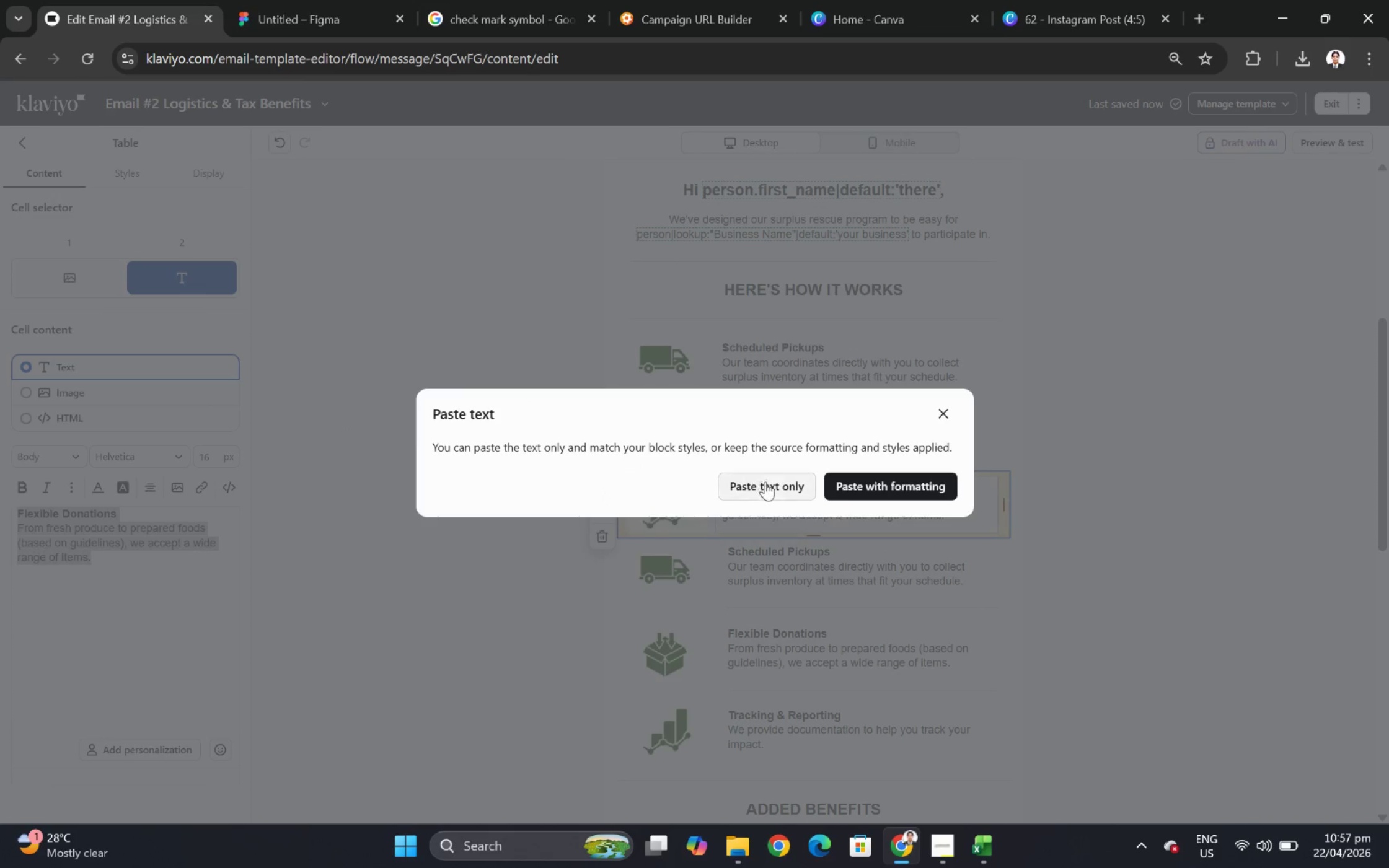 
left_click([871, 475])
 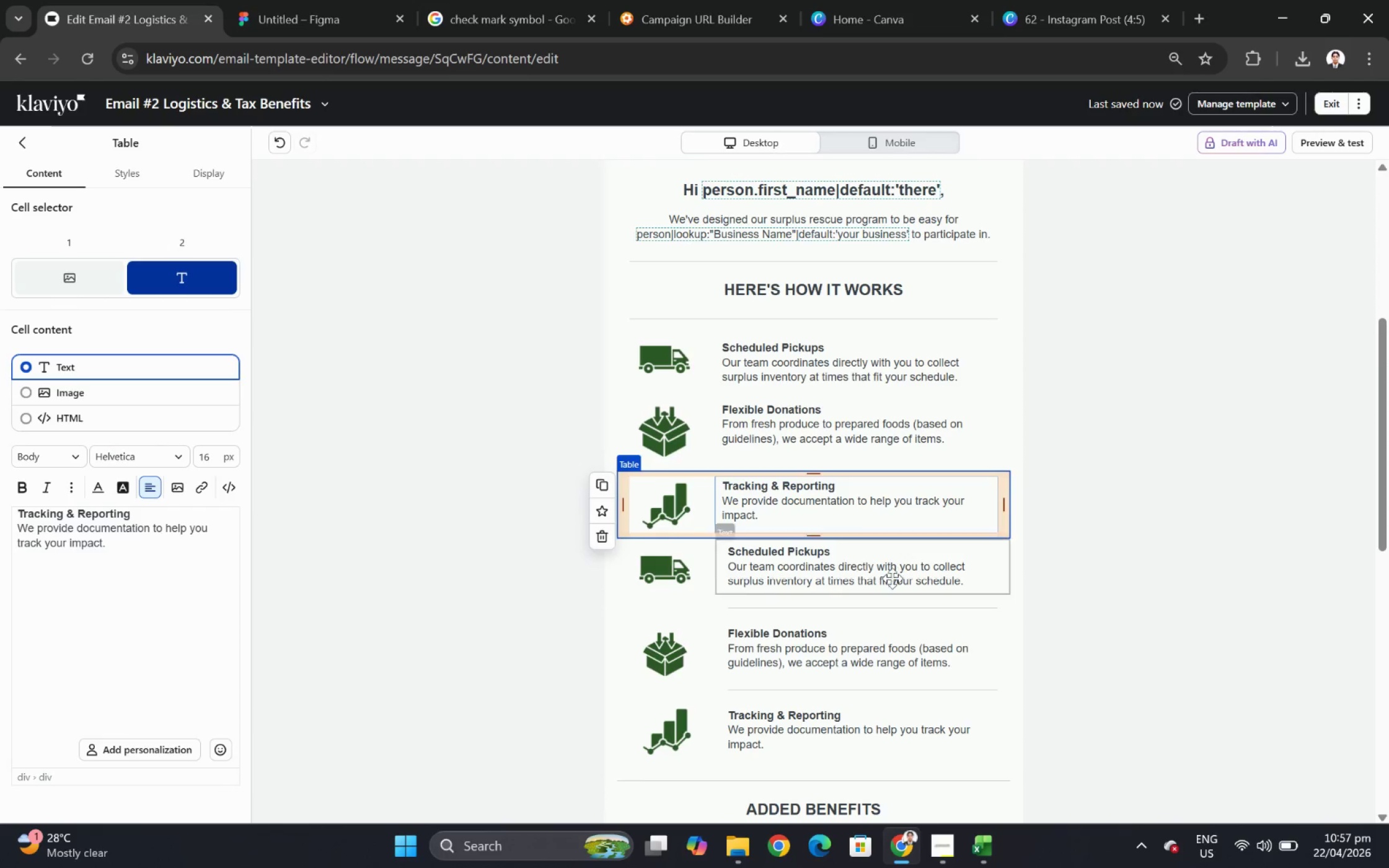 
left_click([901, 602])
 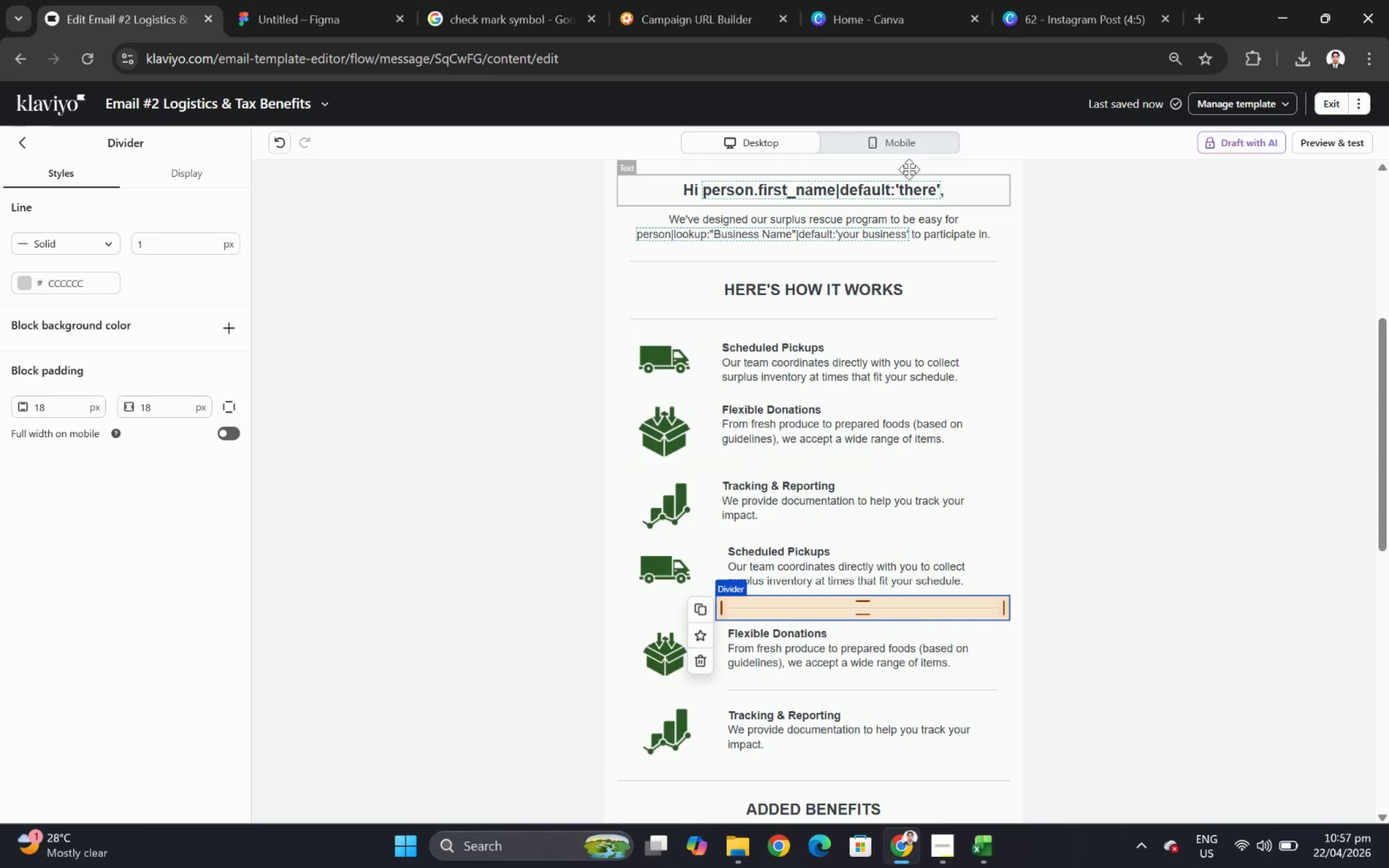 
left_click([897, 146])
 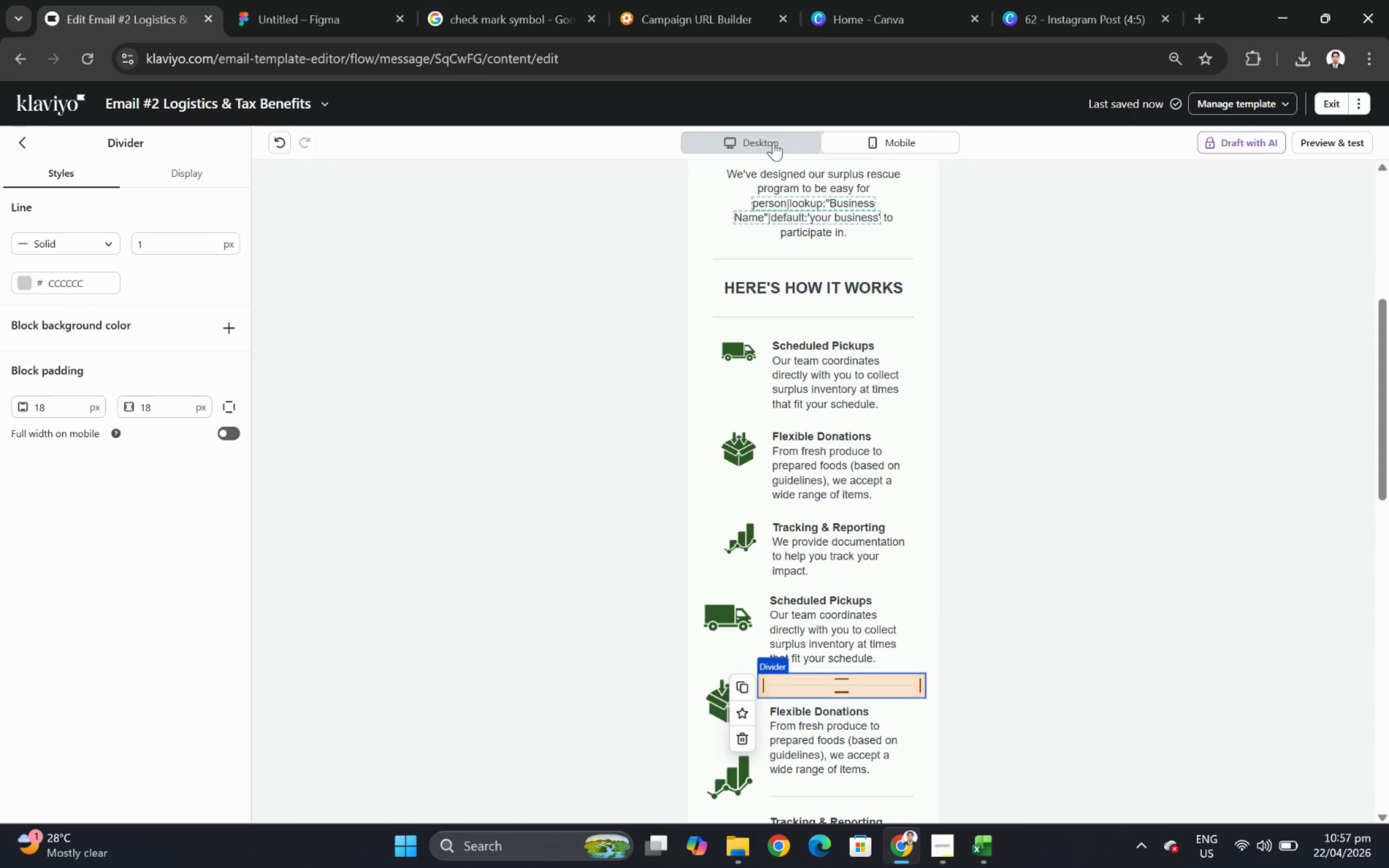 
left_click([765, 133])
 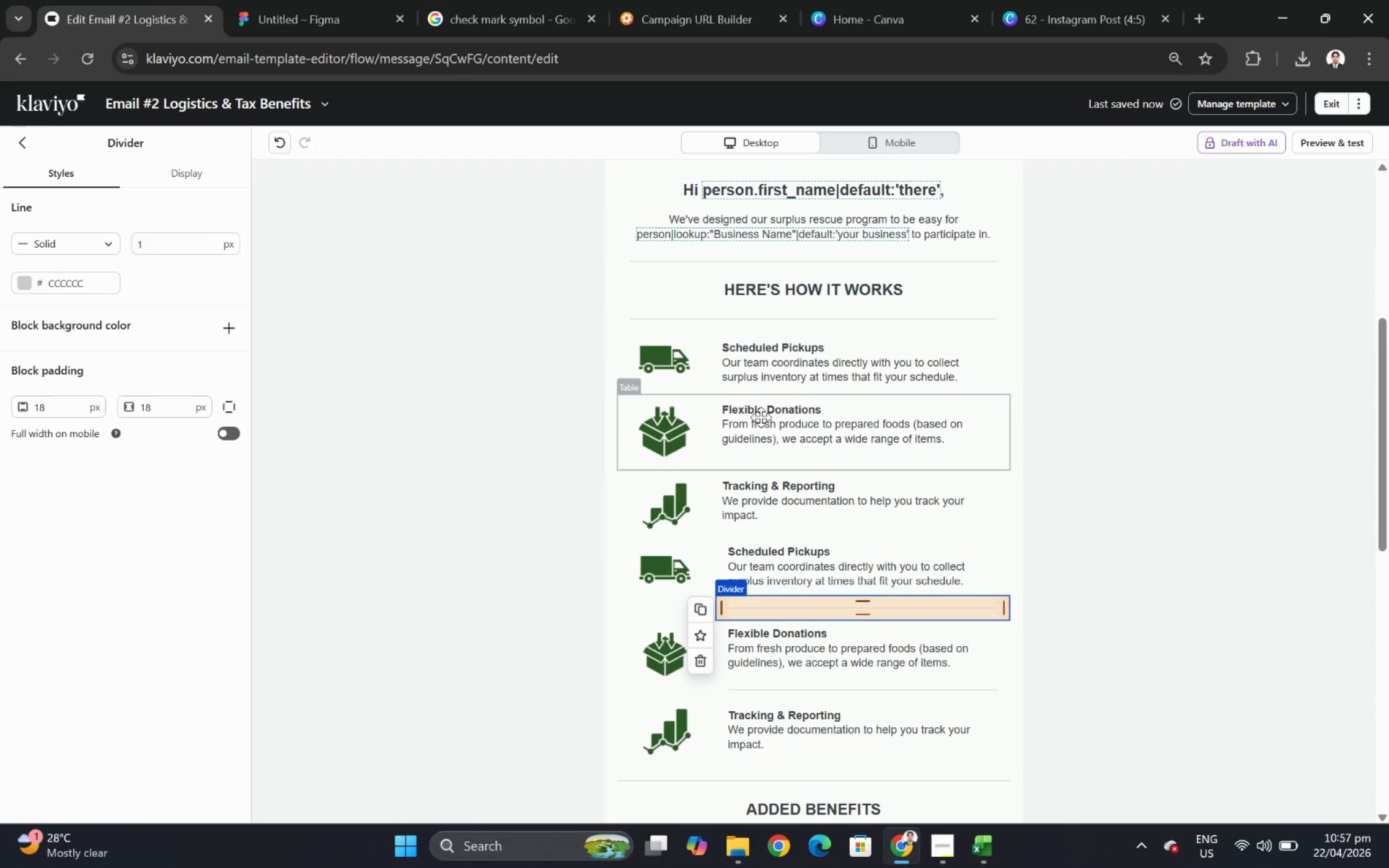 
scroll: coordinate [751, 436], scroll_direction: down, amount: 1.0
 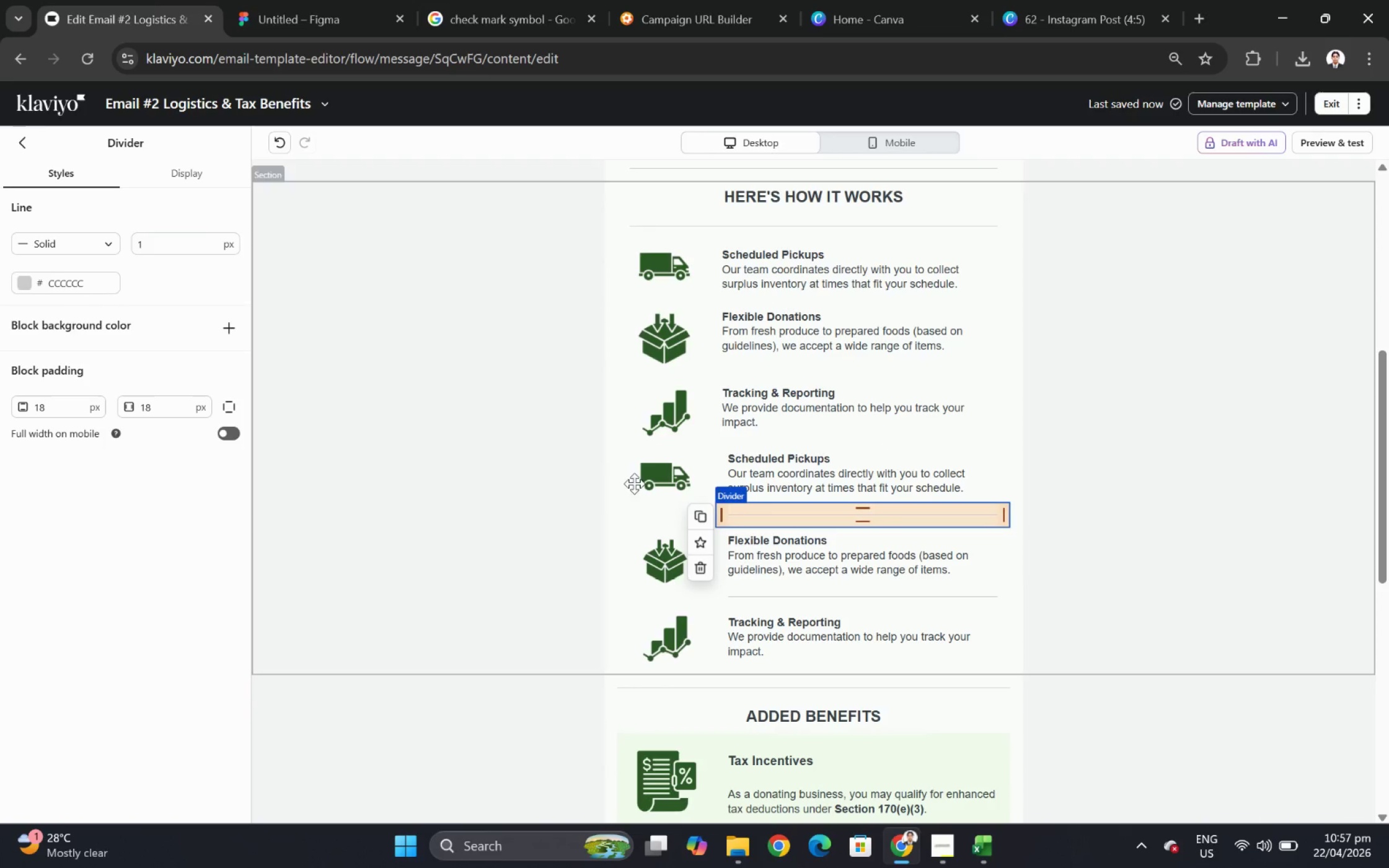 
left_click([714, 475])
 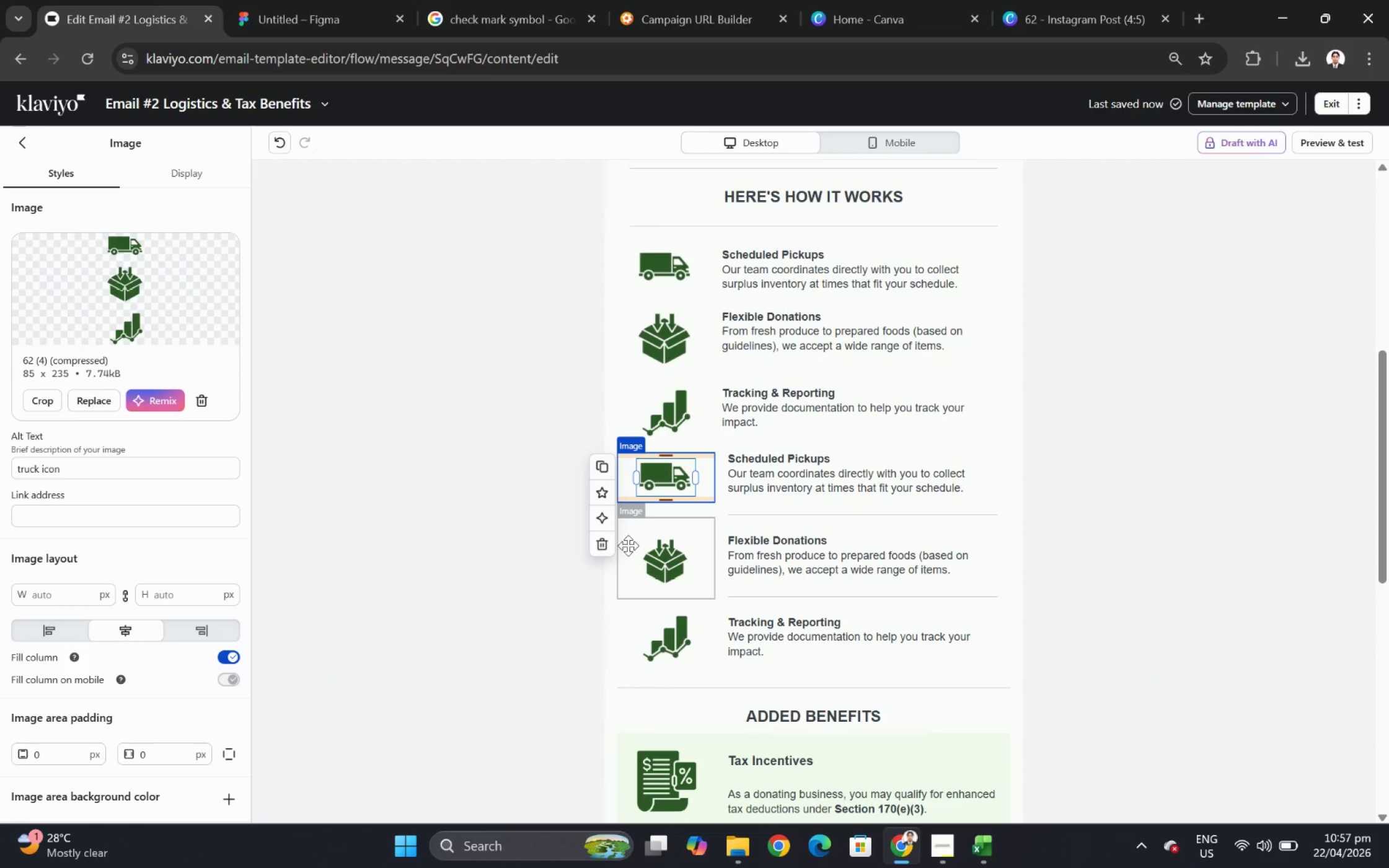 
left_click([597, 538])
 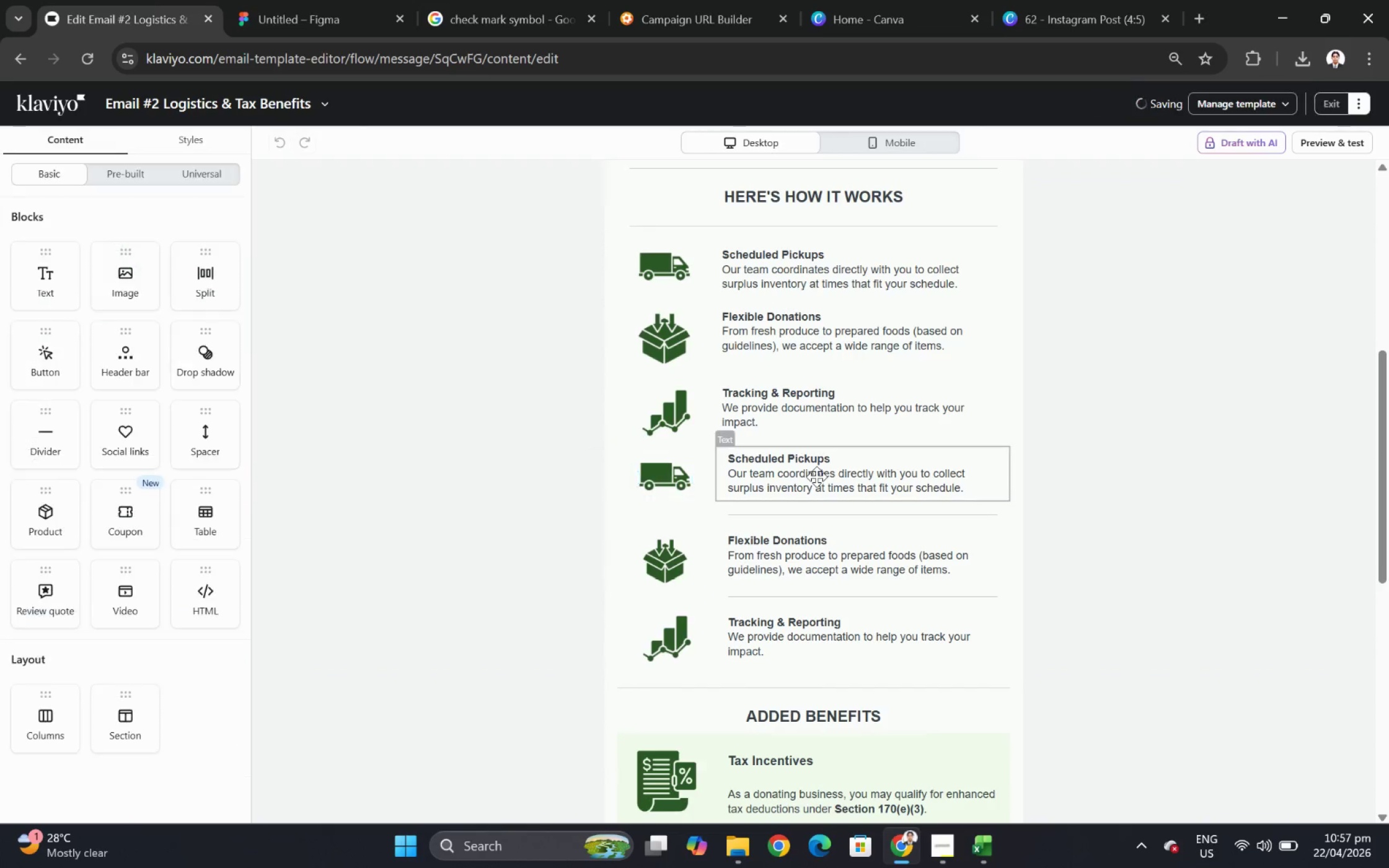 
left_click([816, 476])
 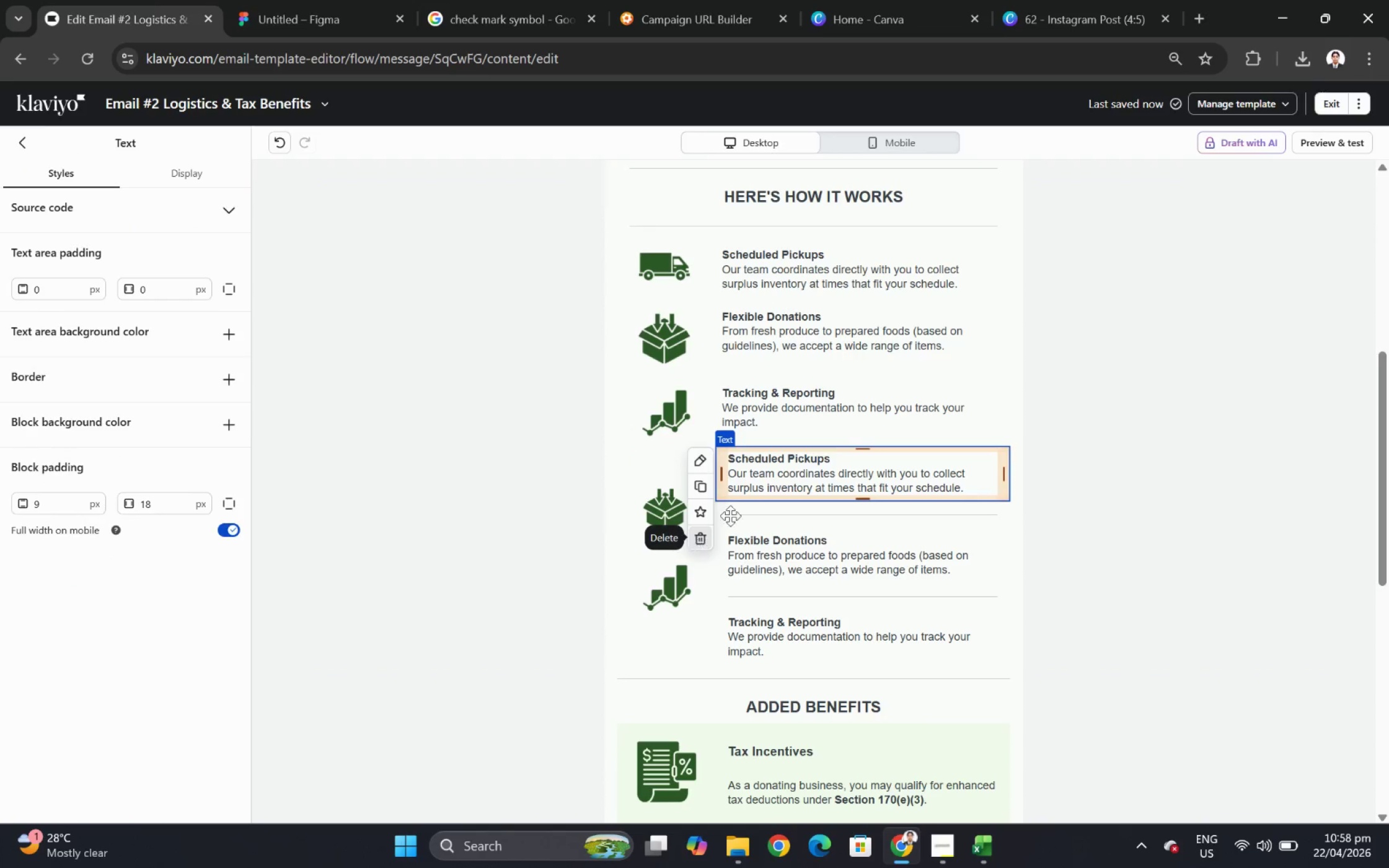 
left_click([508, 528])
 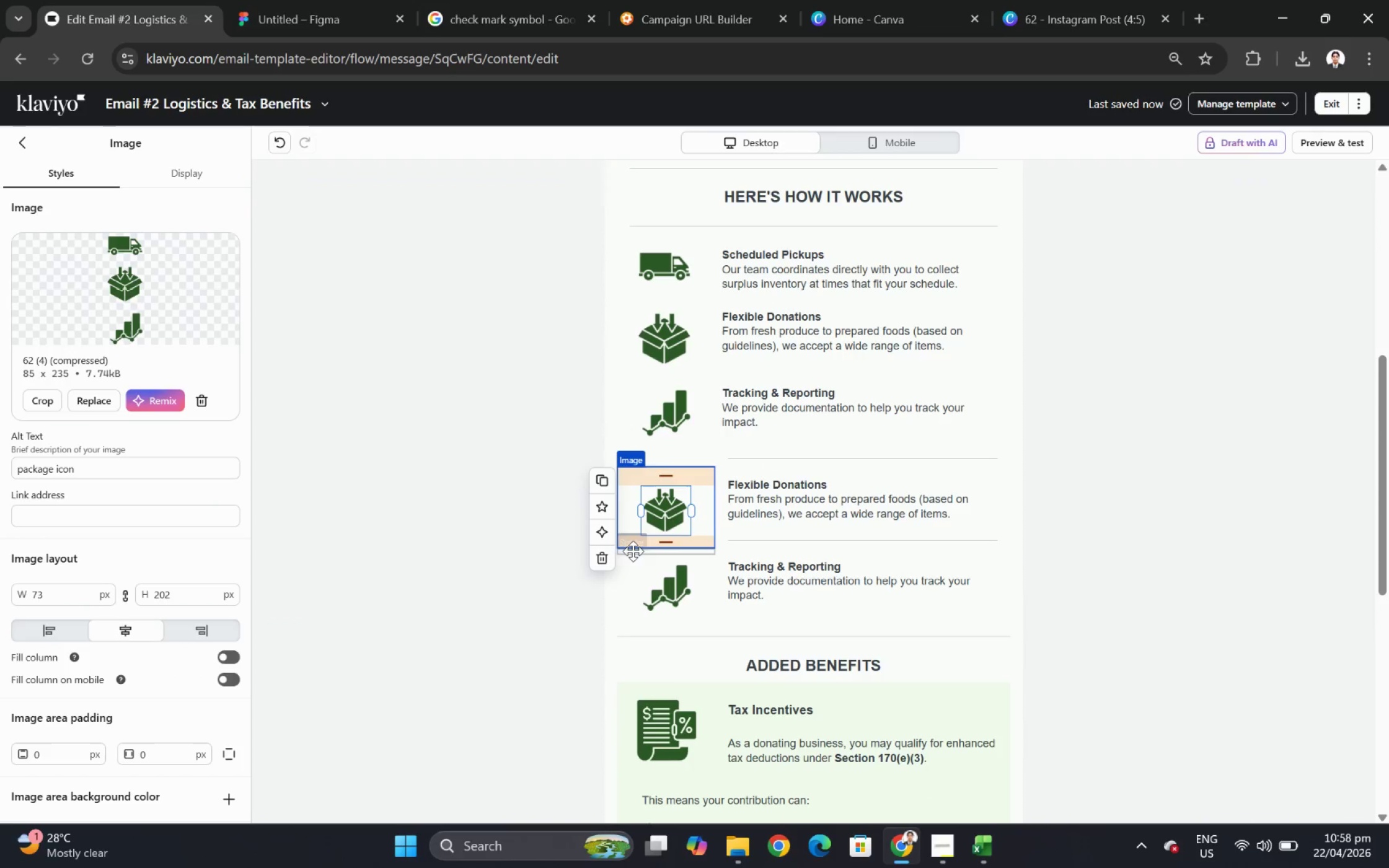 
left_click([603, 557])
 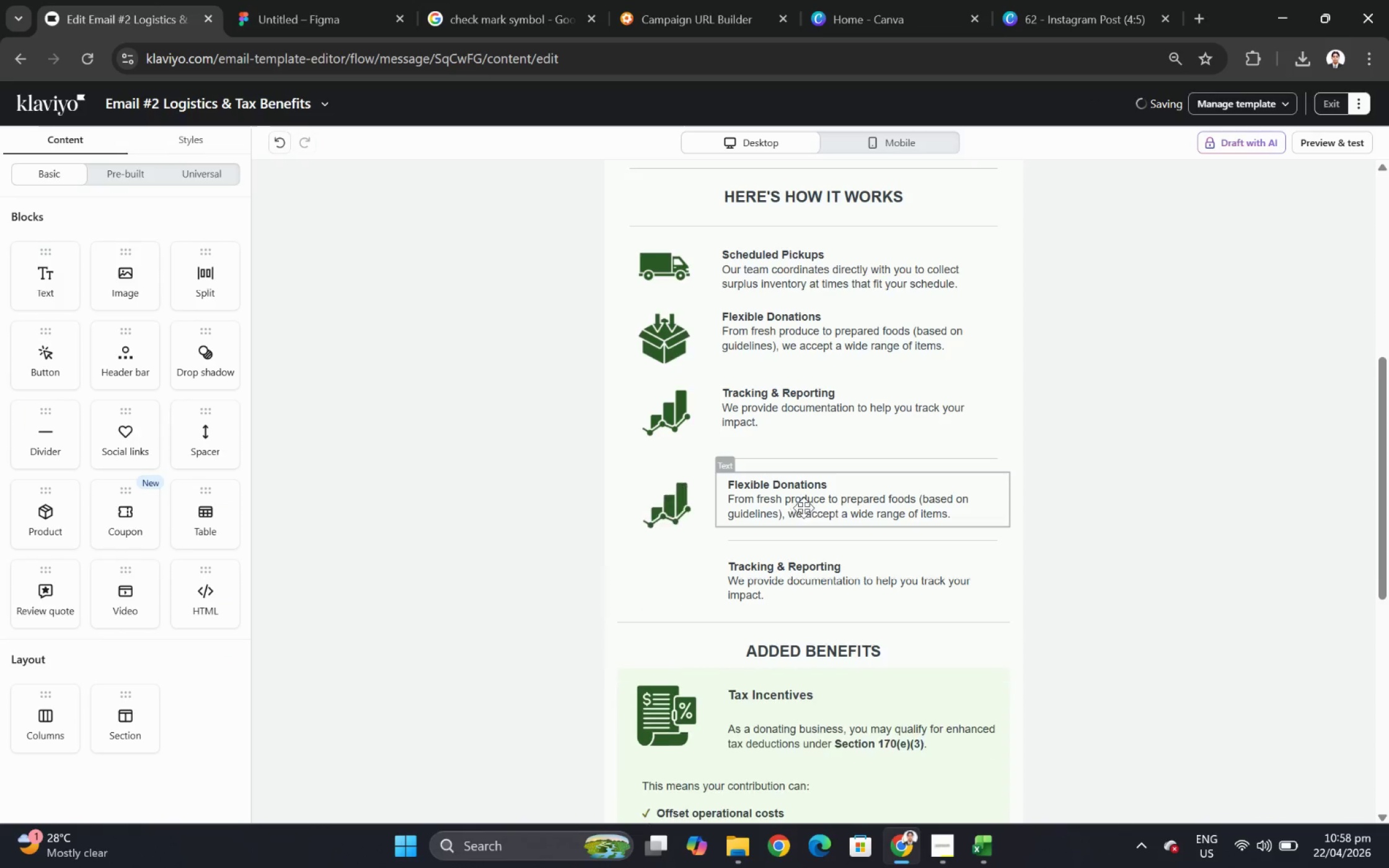 
left_click([803, 507])
 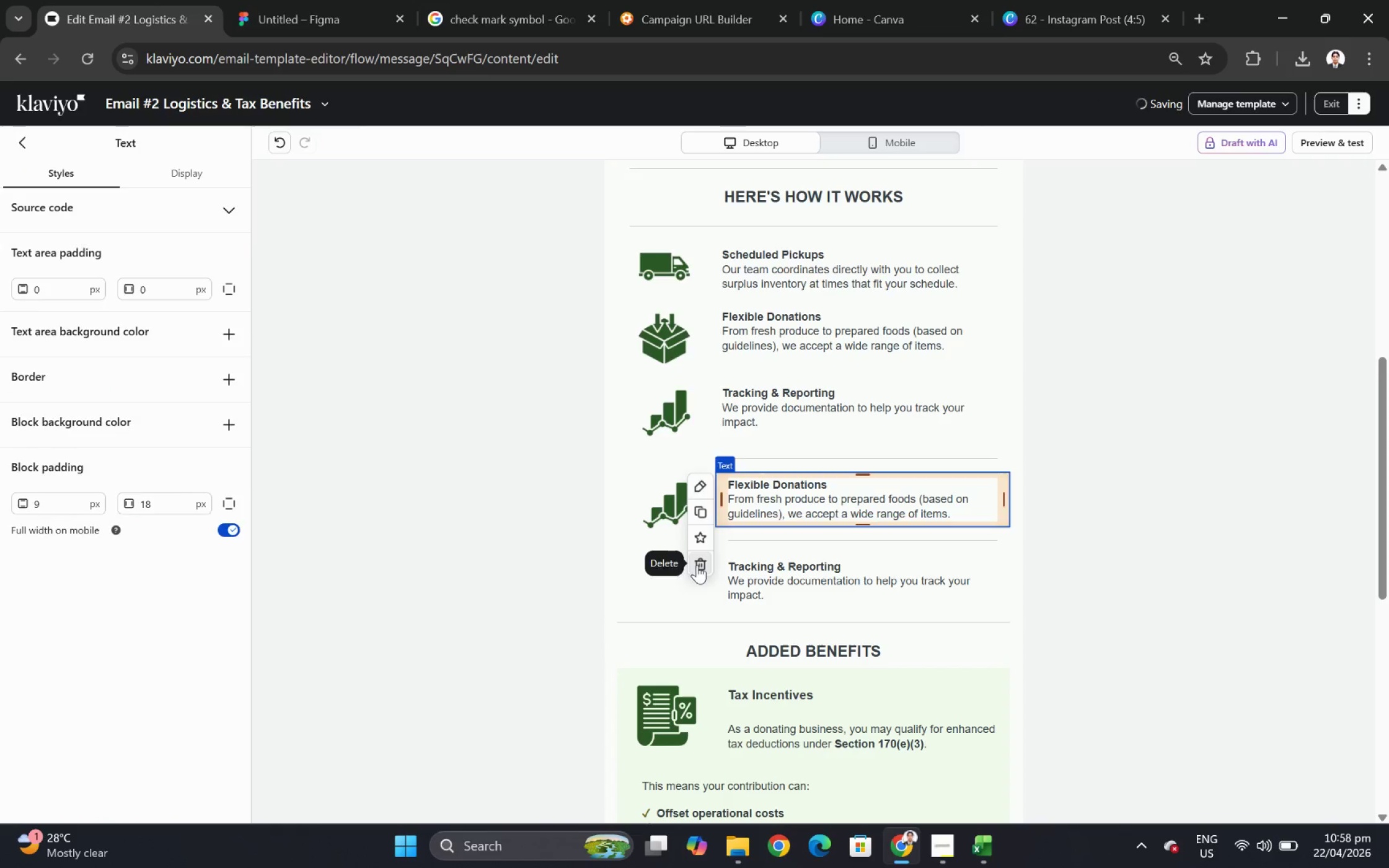 
left_click([689, 513])
 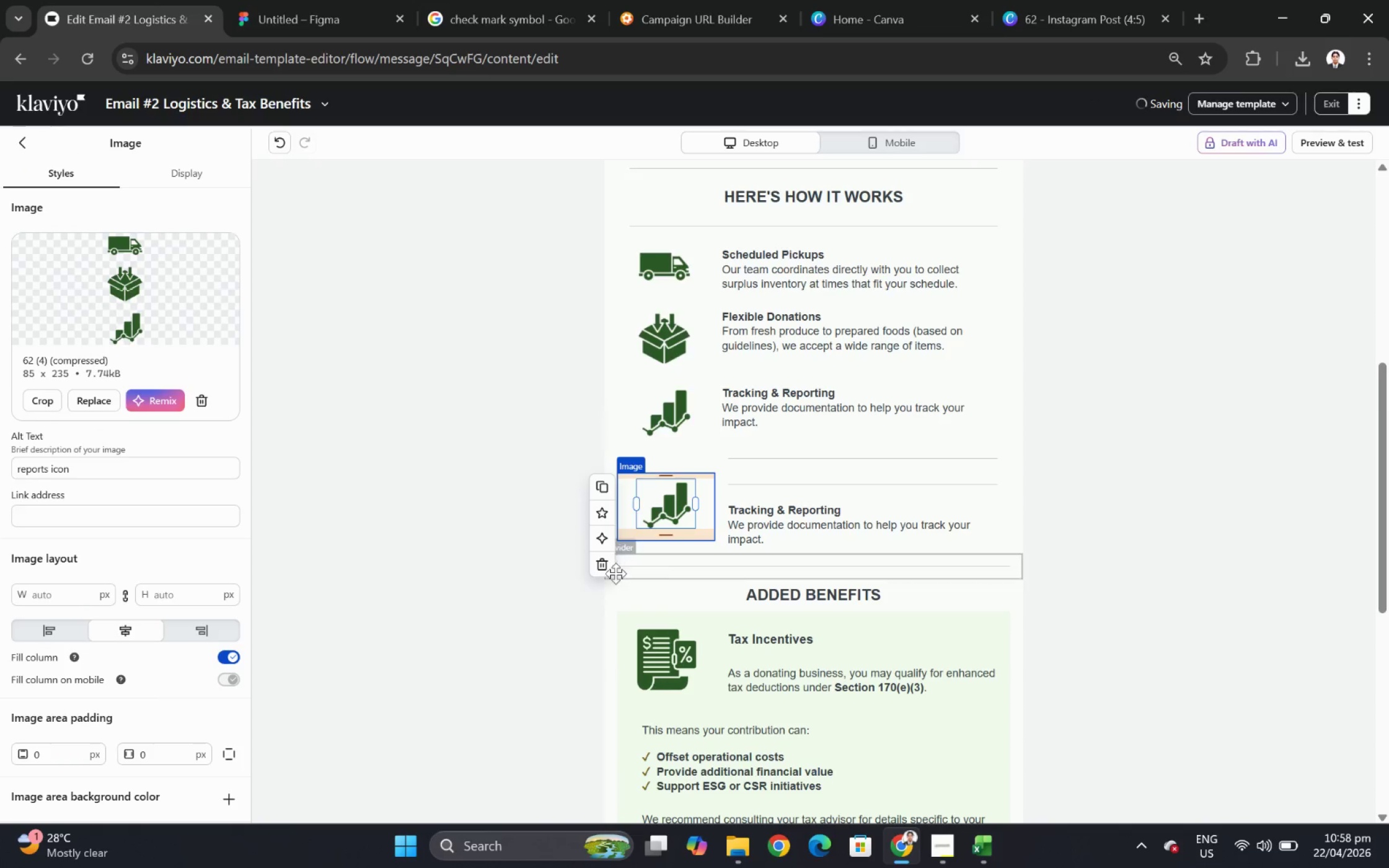 
left_click([602, 576])
 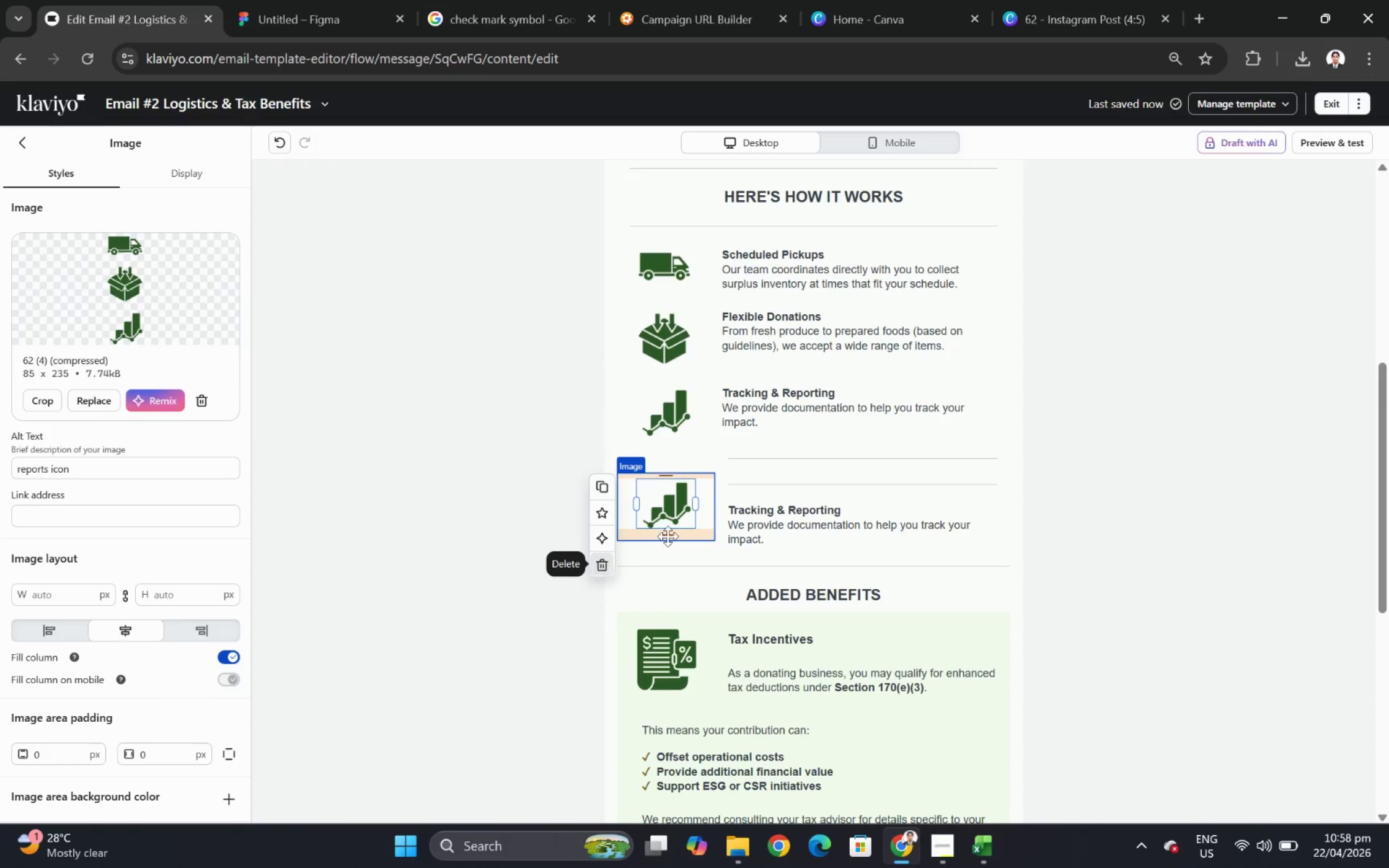 
left_click([815, 479])
 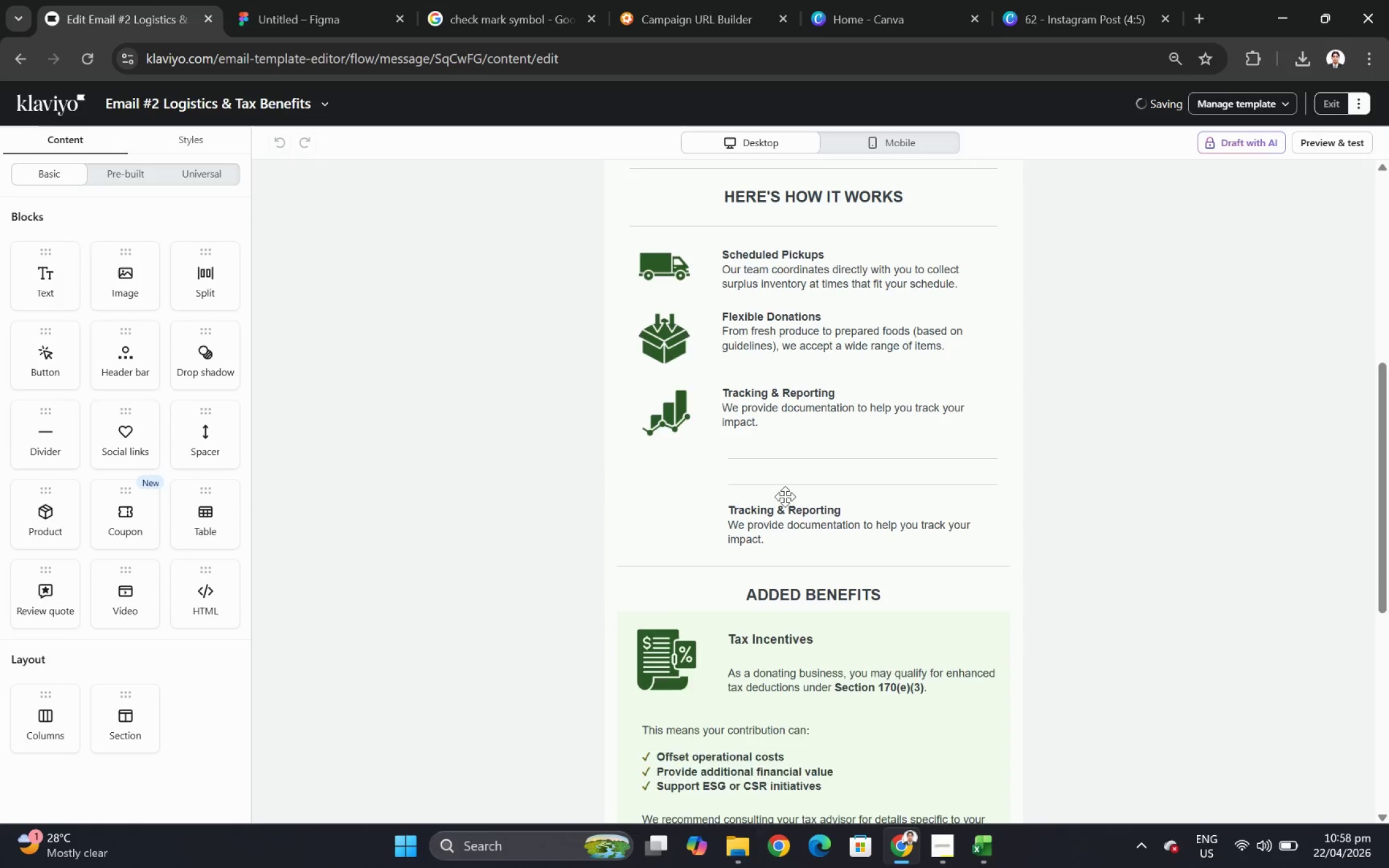 
left_click([785, 504])
 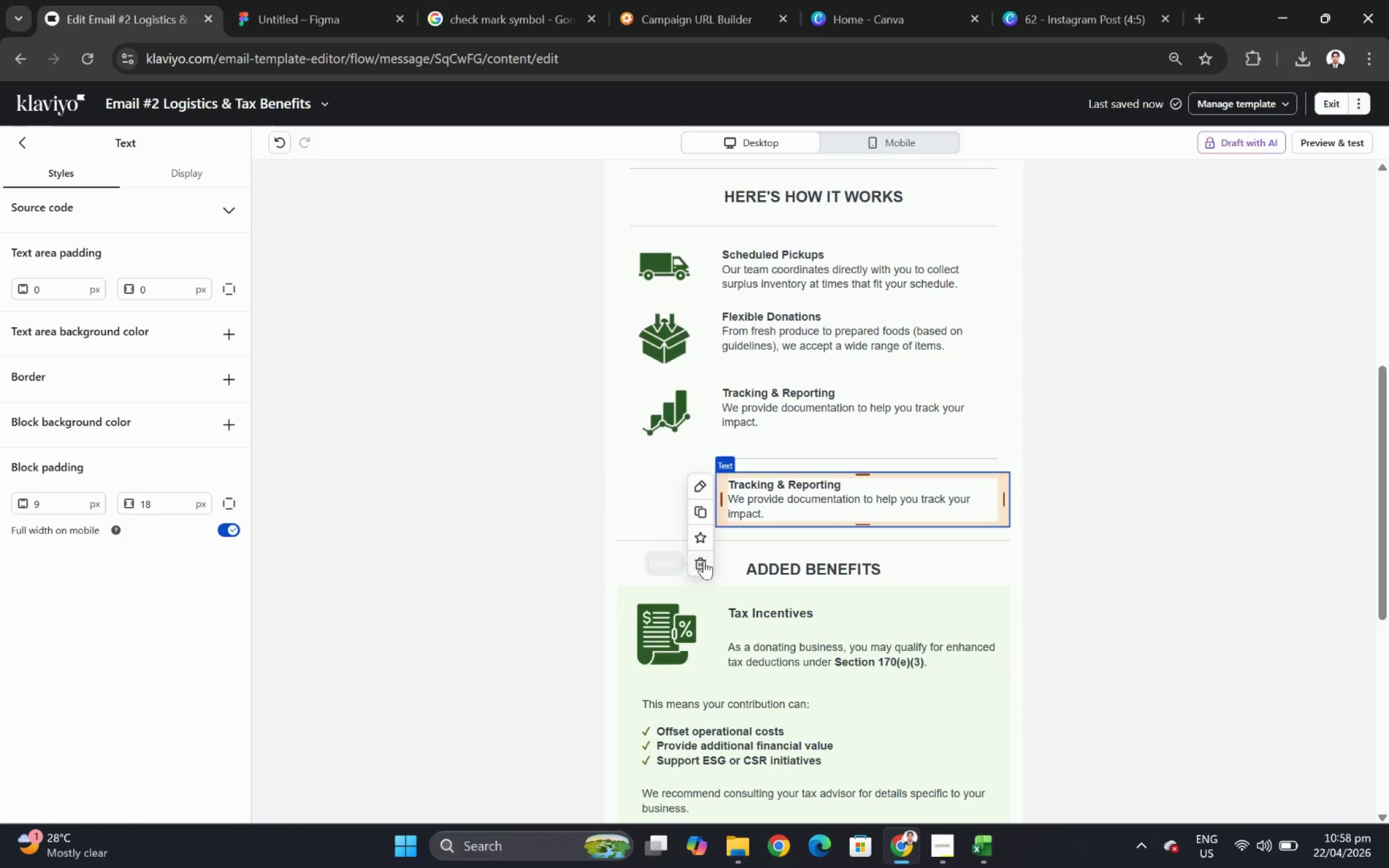 
left_click([703, 564])
 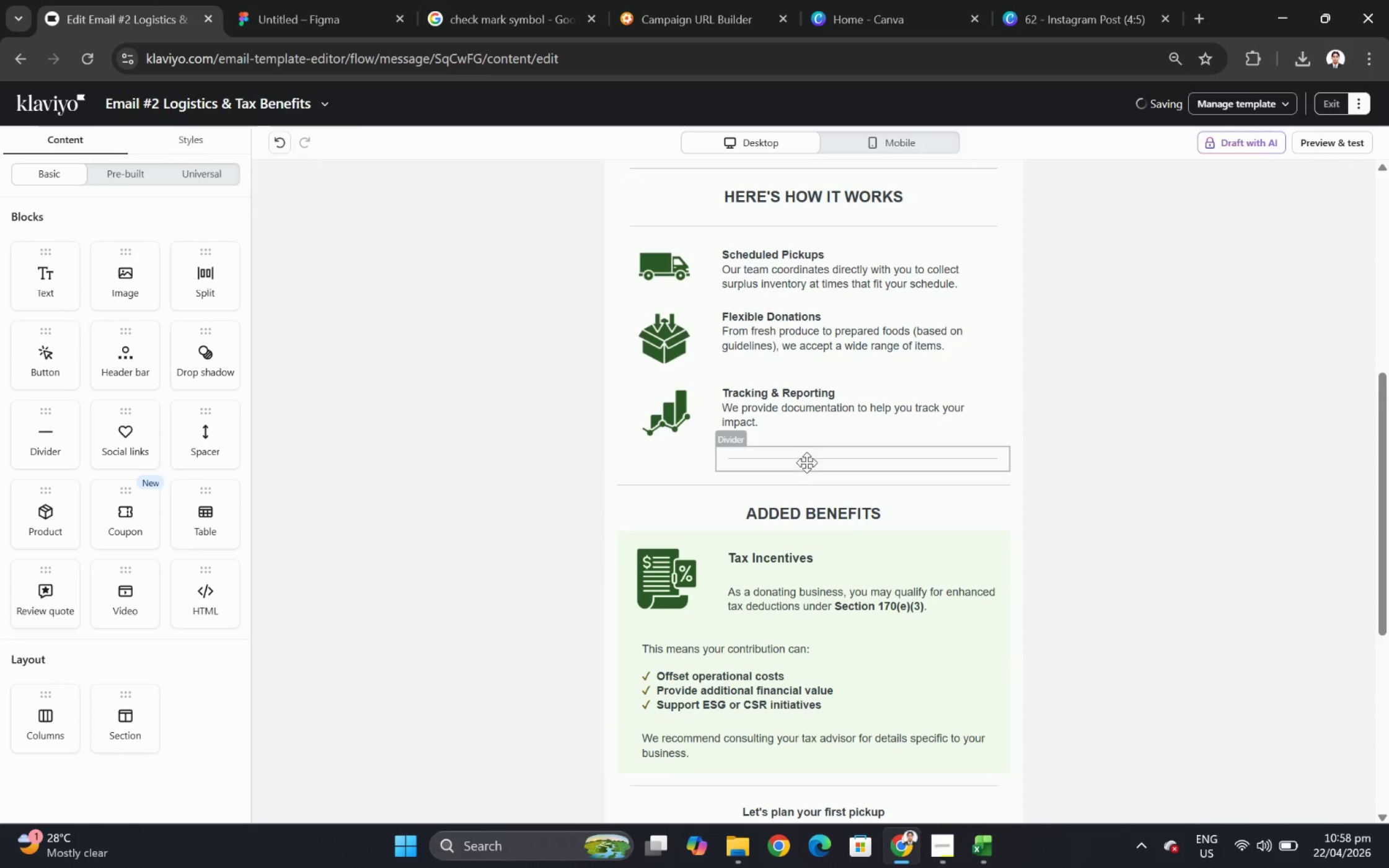 
left_click([808, 456])
 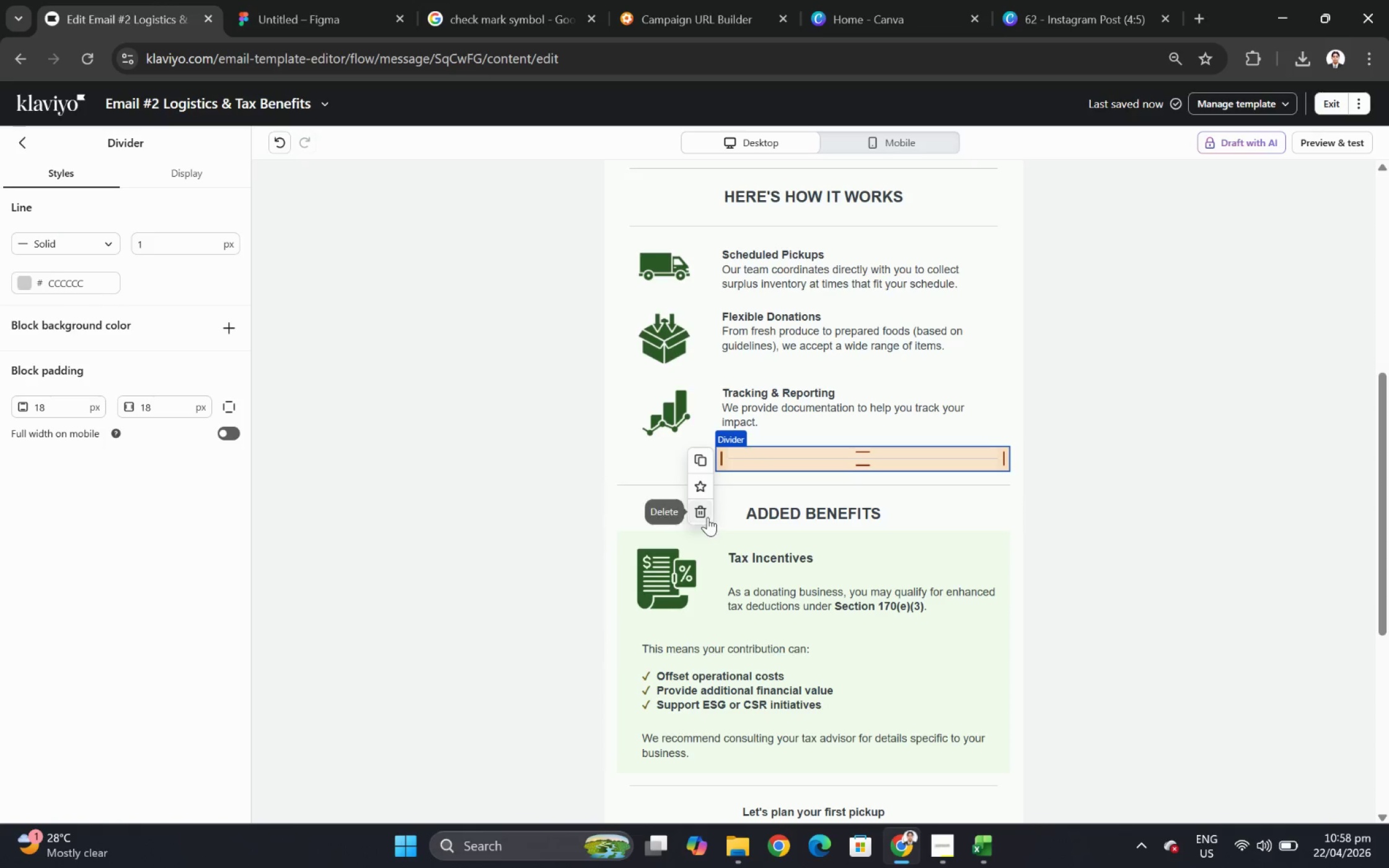 
left_click([707, 517])
 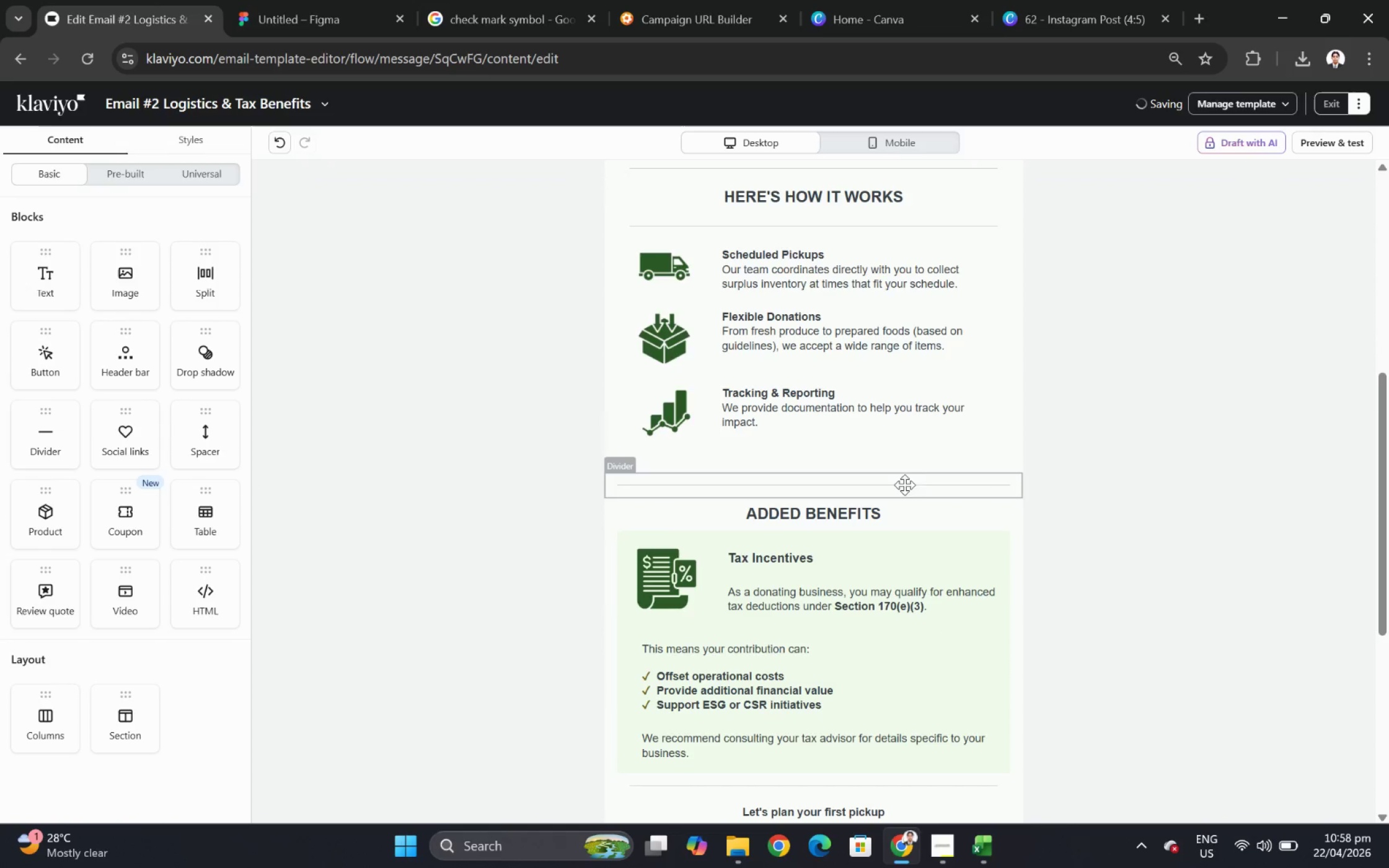 
scroll: coordinate [1152, 576], scroll_direction: up, amount: 1.0
 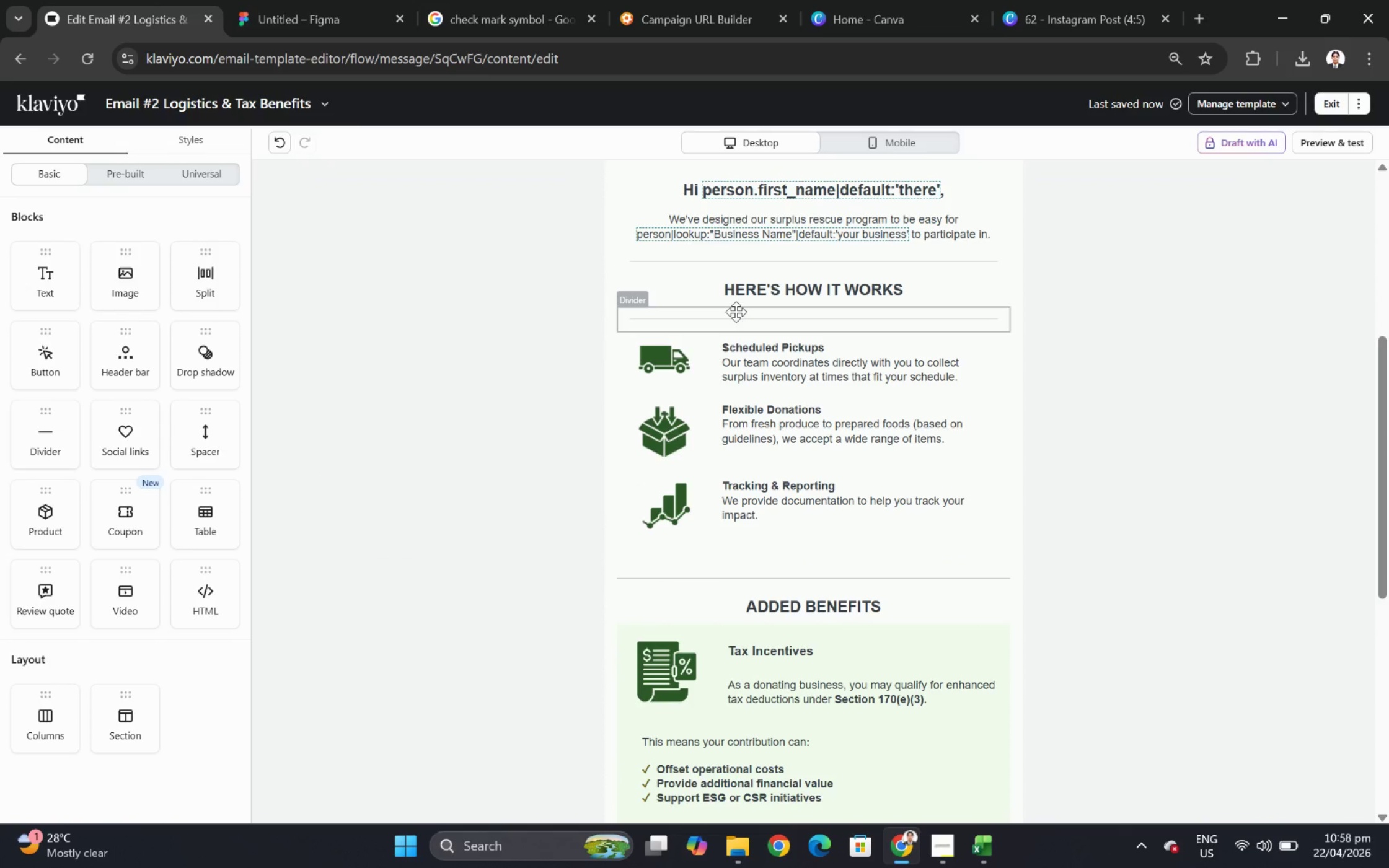 
left_click([736, 312])
 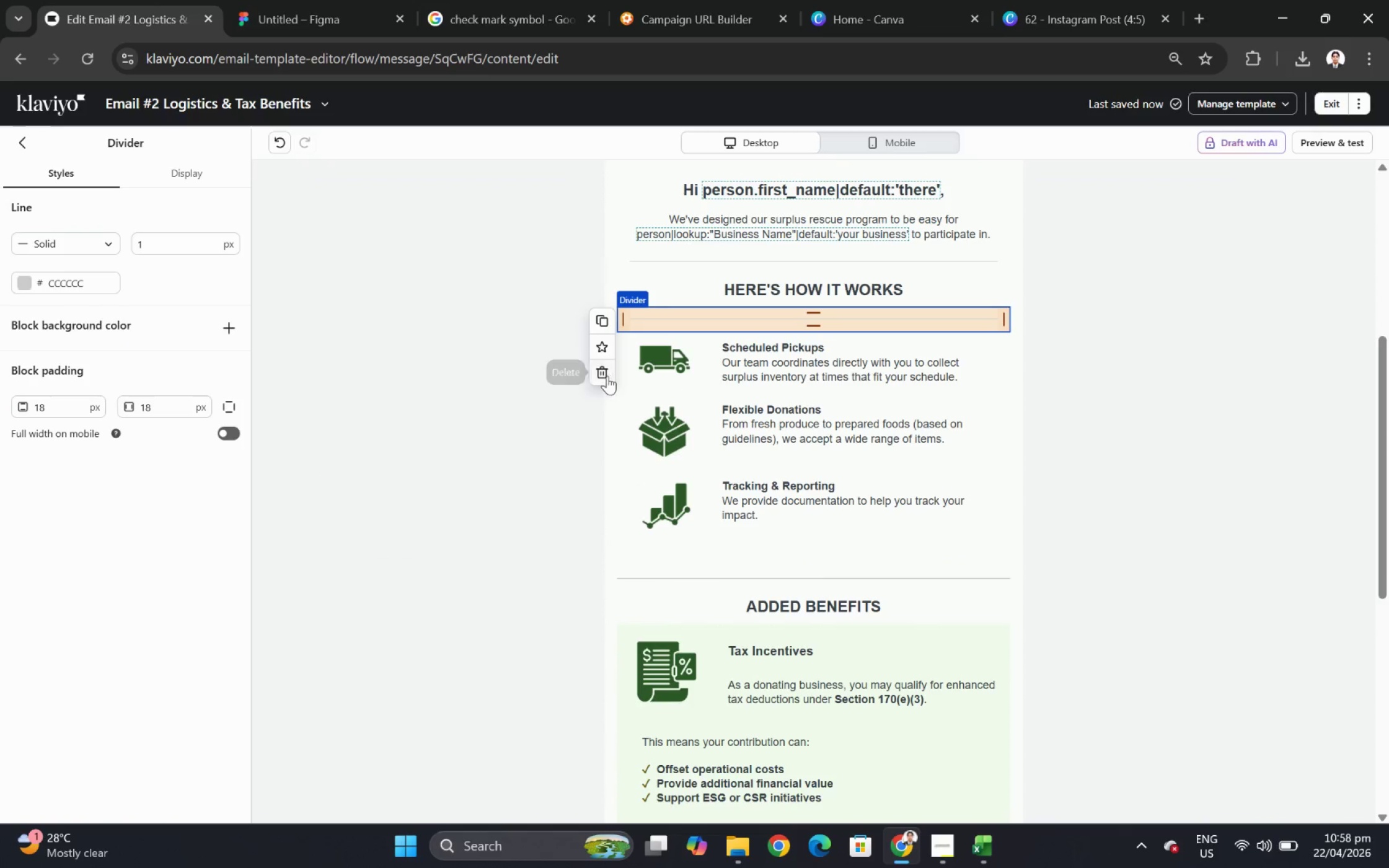 
left_click([605, 375])
 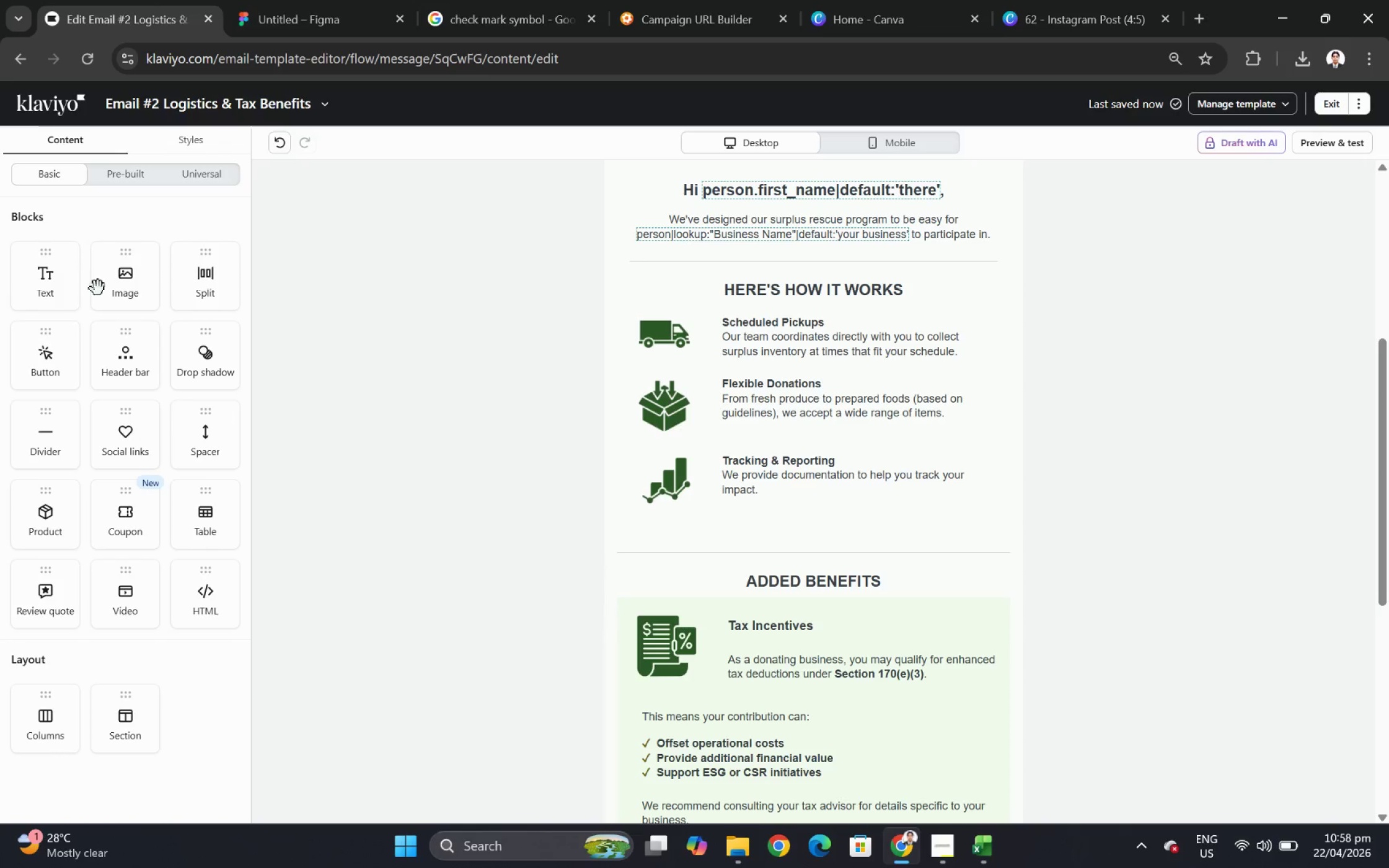 
left_click_drag(start_coordinate=[218, 446], to_coordinate=[917, 308])
 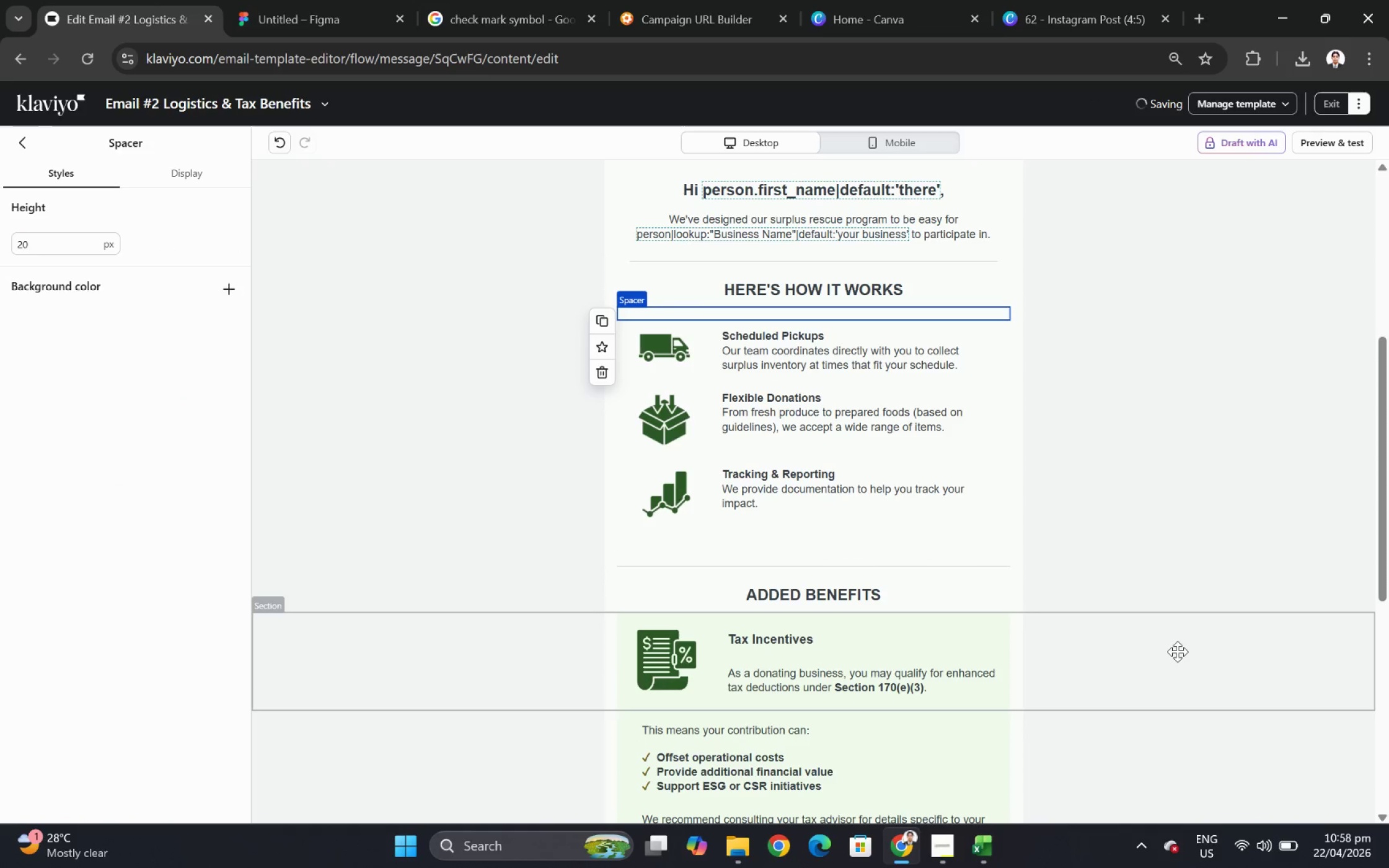 
left_click([1177, 651])
 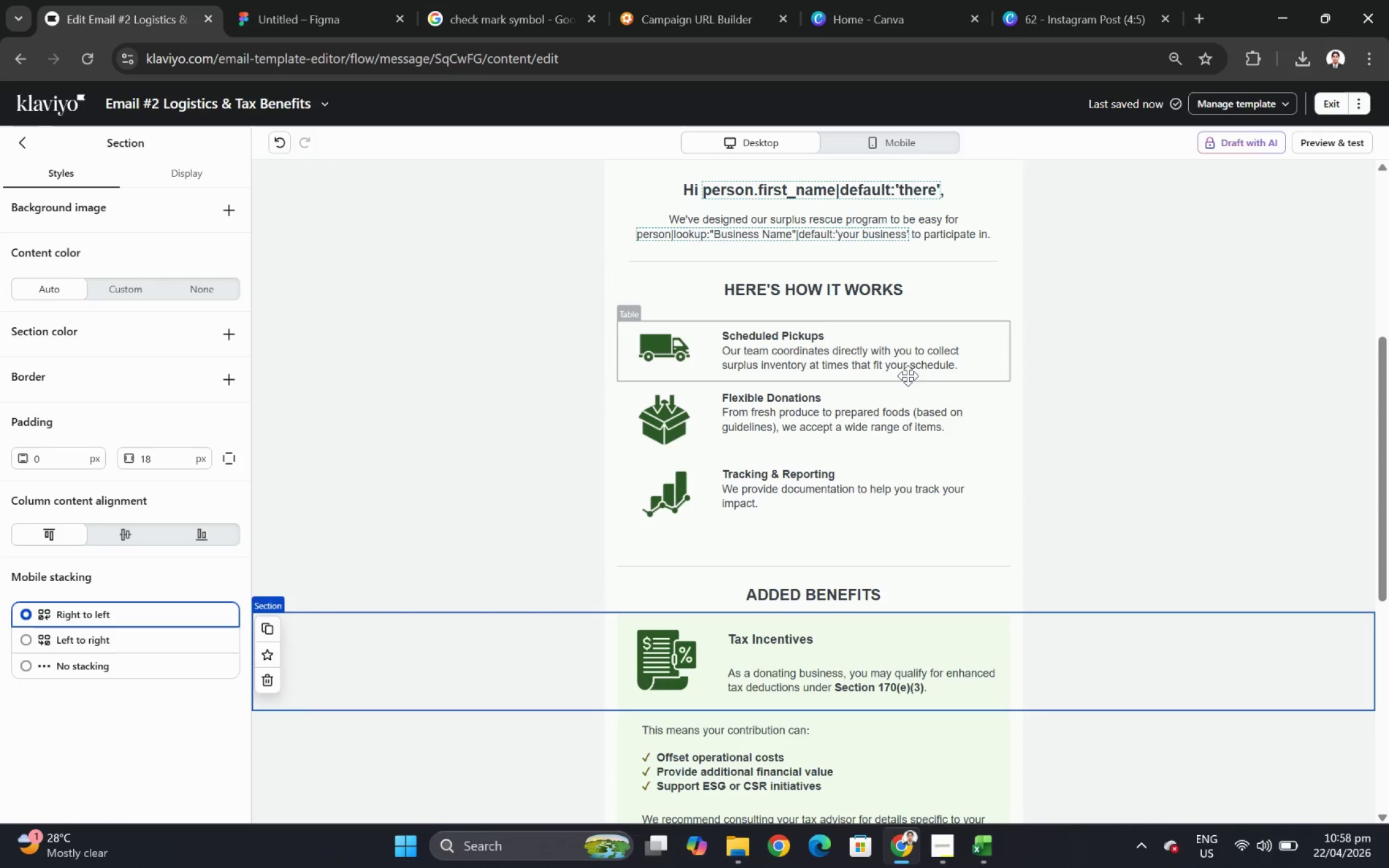 
left_click([882, 353])
 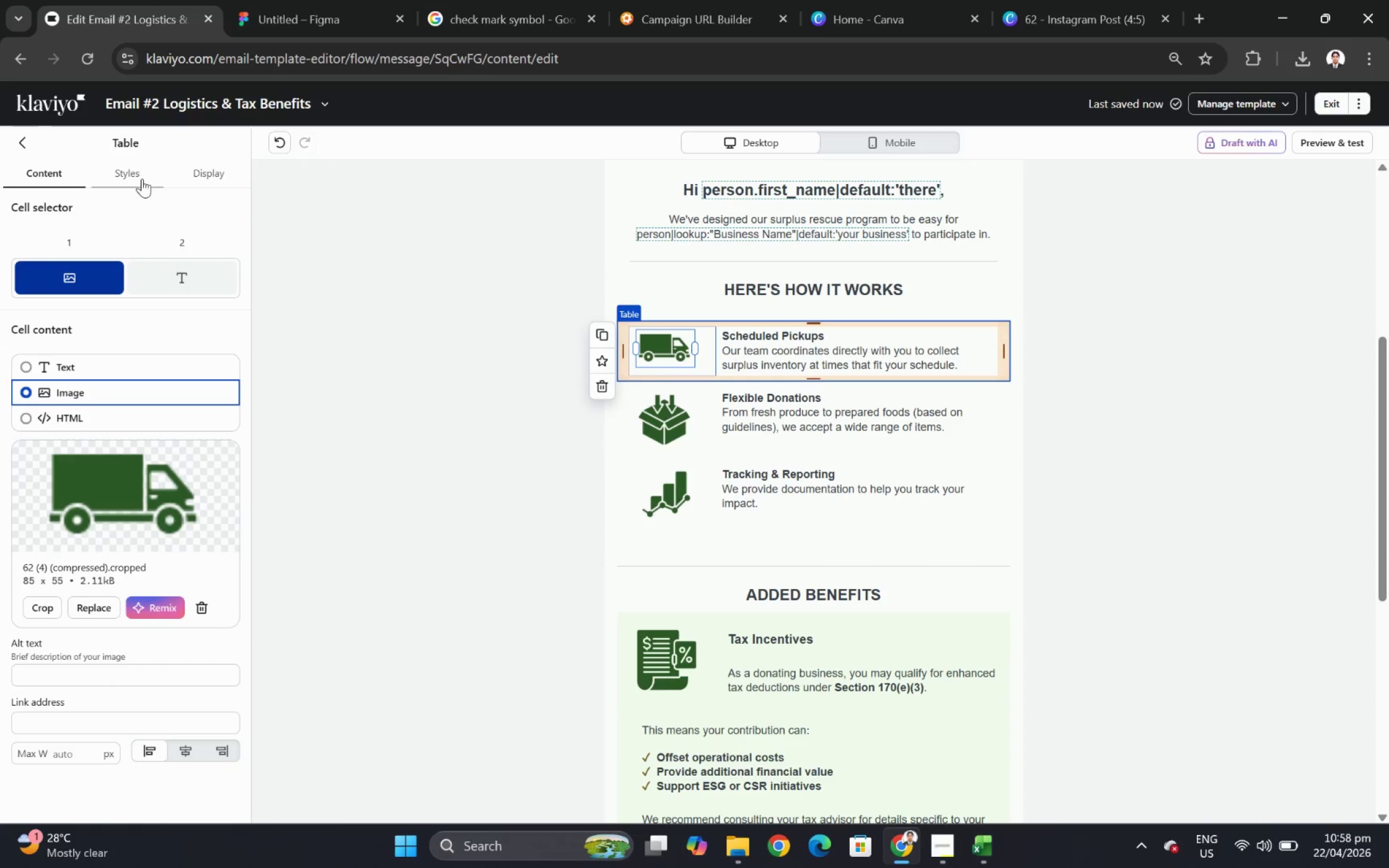 
left_click([142, 178])
 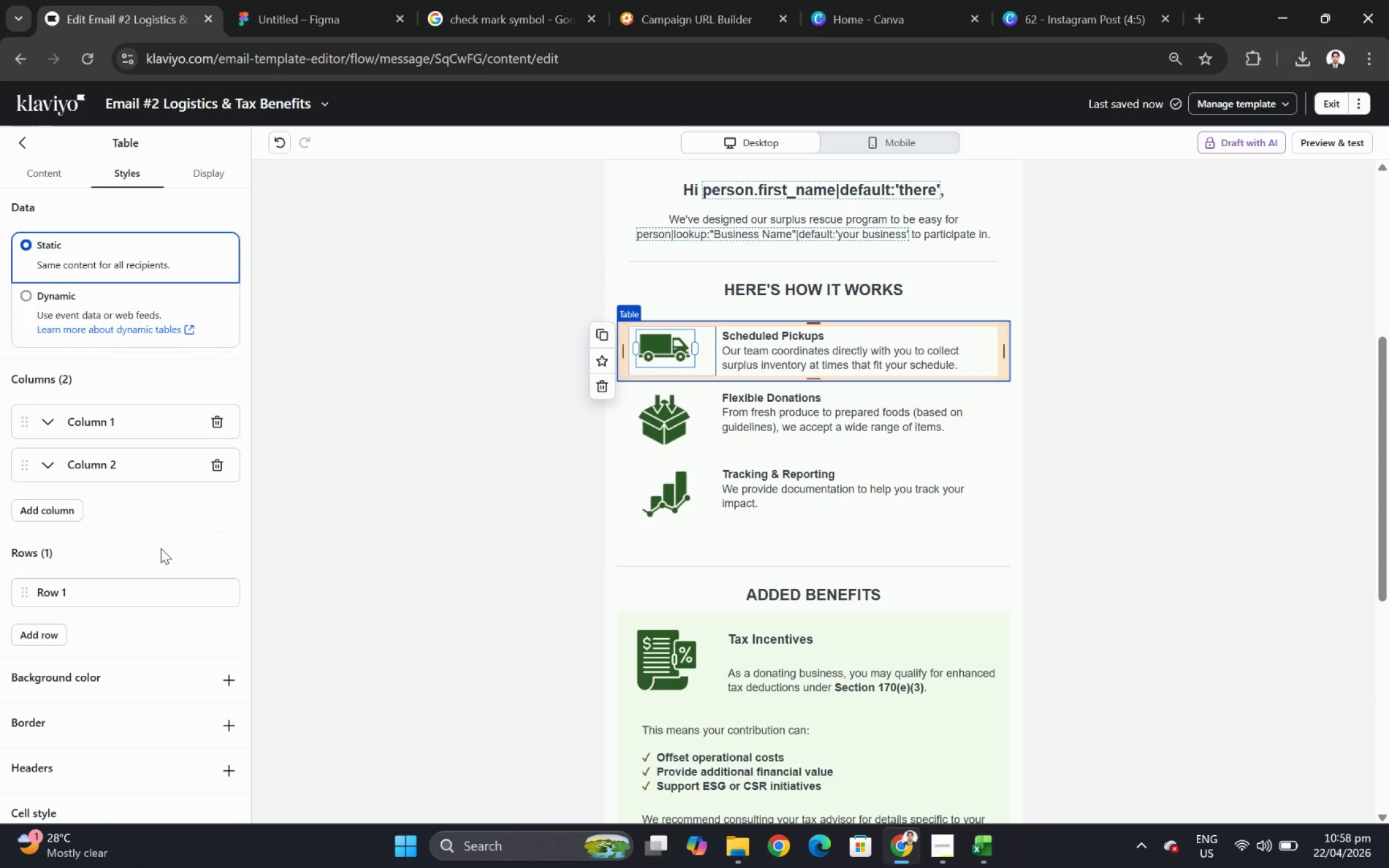 
scroll: coordinate [161, 551], scroll_direction: down, amount: 5.0
 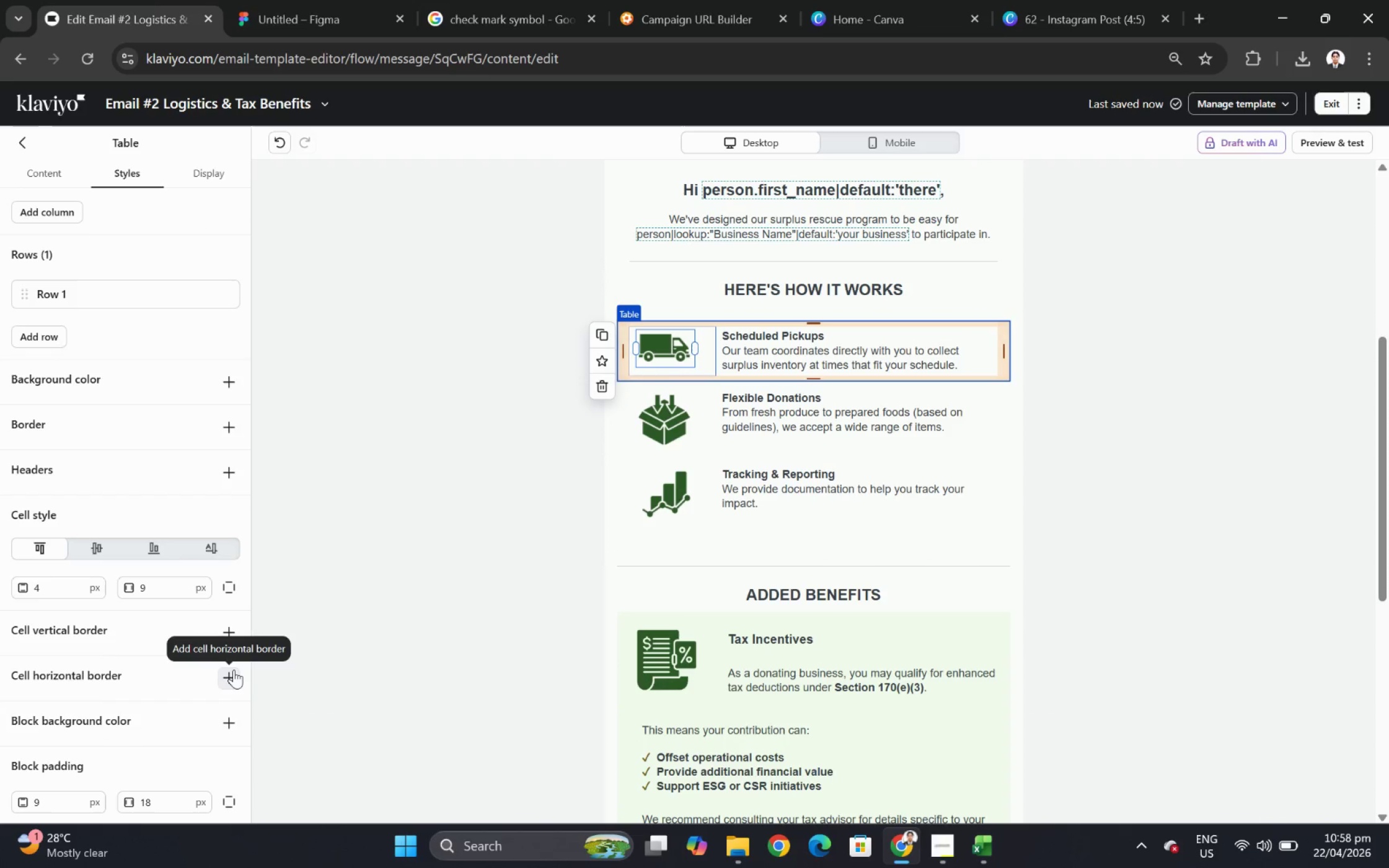 
left_click([234, 669])
 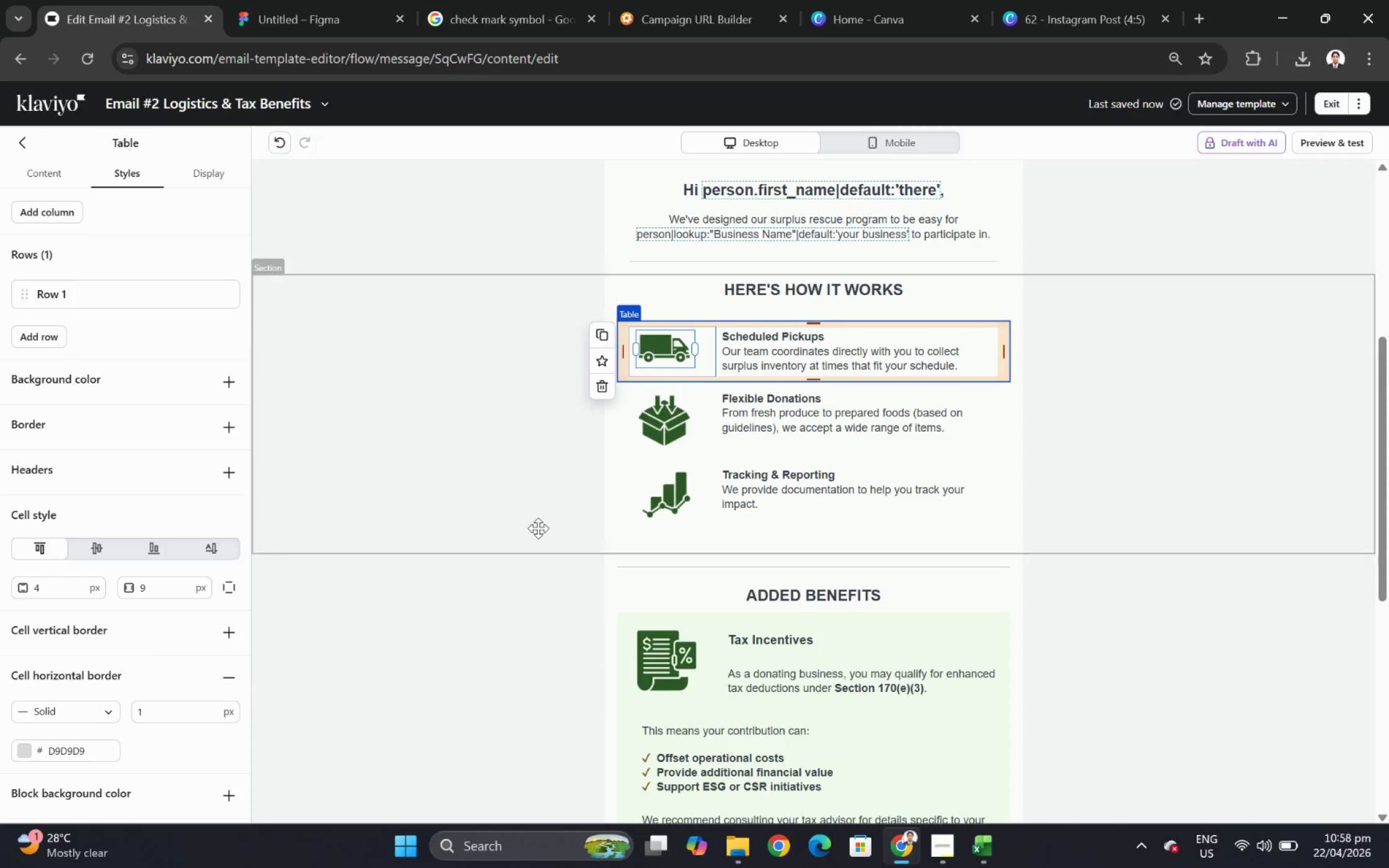 
left_click([863, 422])
 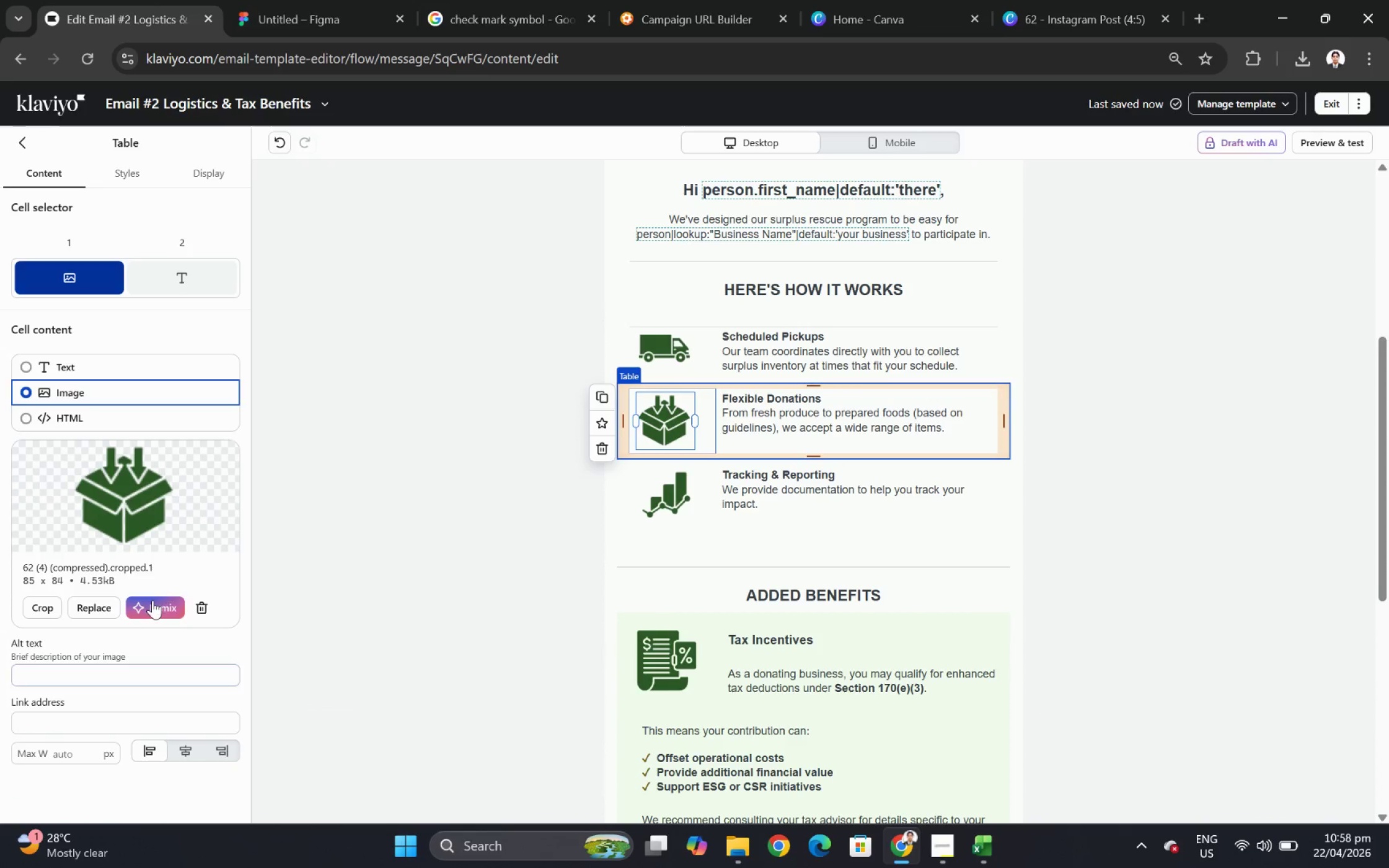 
wait(5.56)
 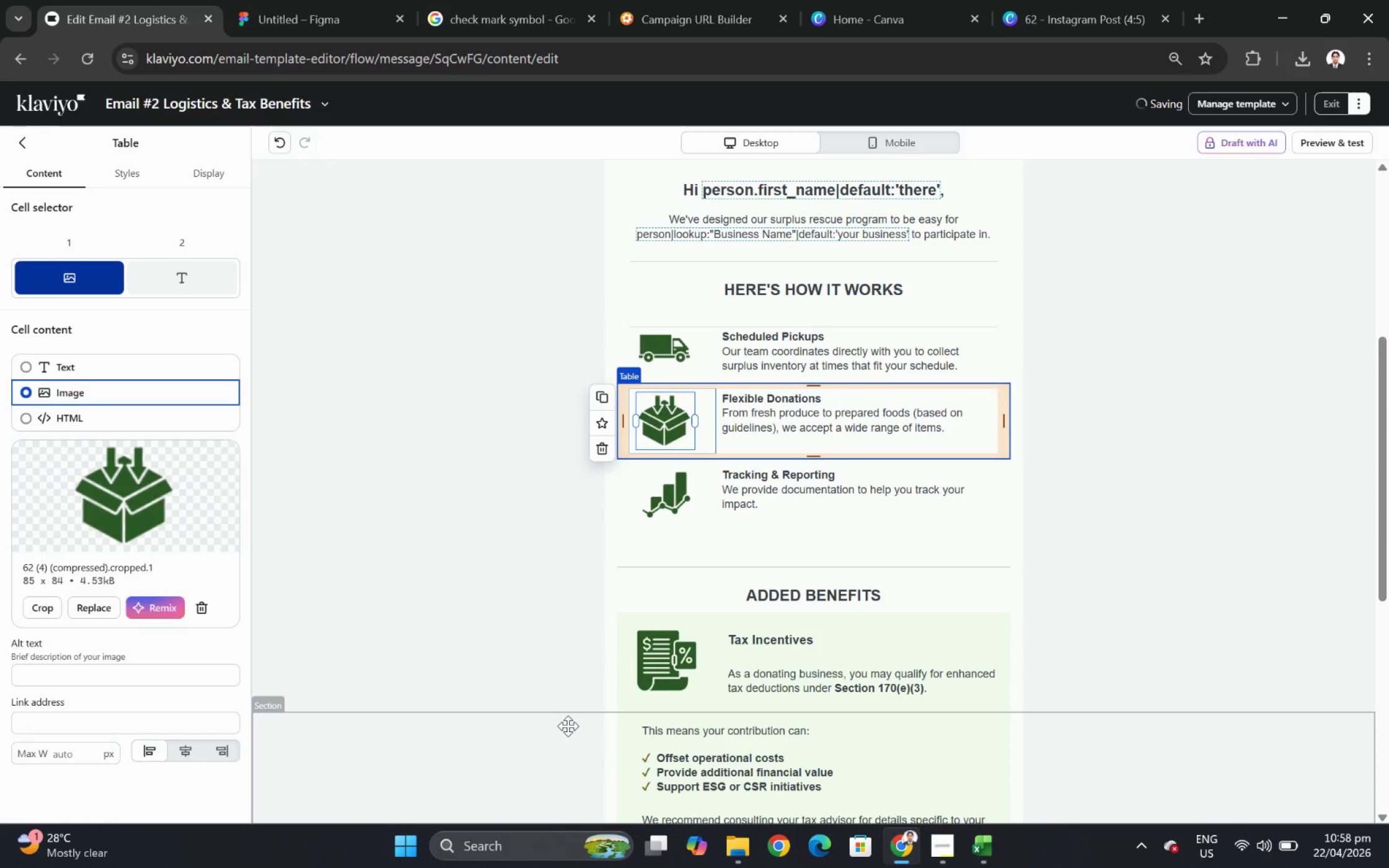 
left_click([131, 171])
 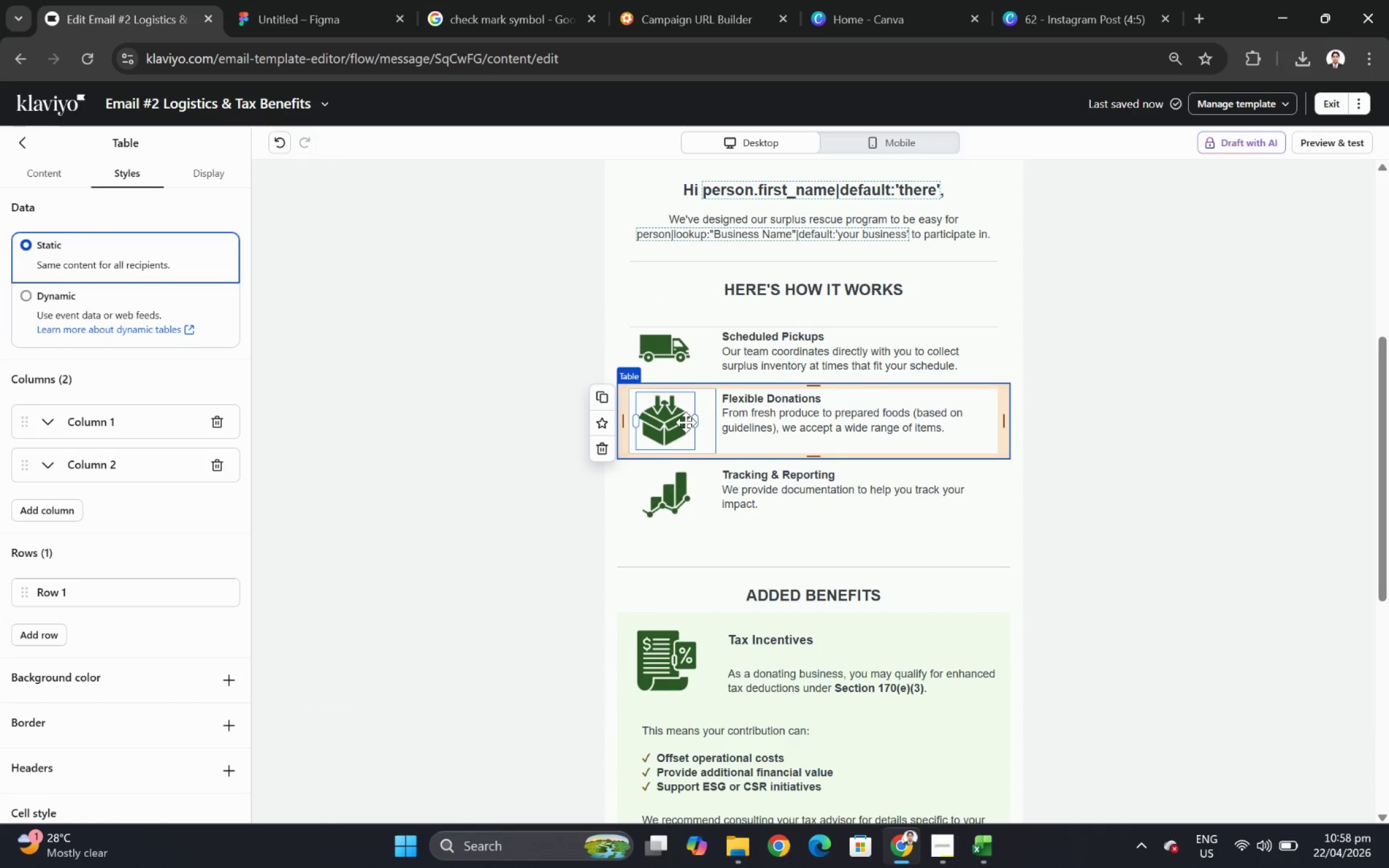 
left_click([799, 423])
 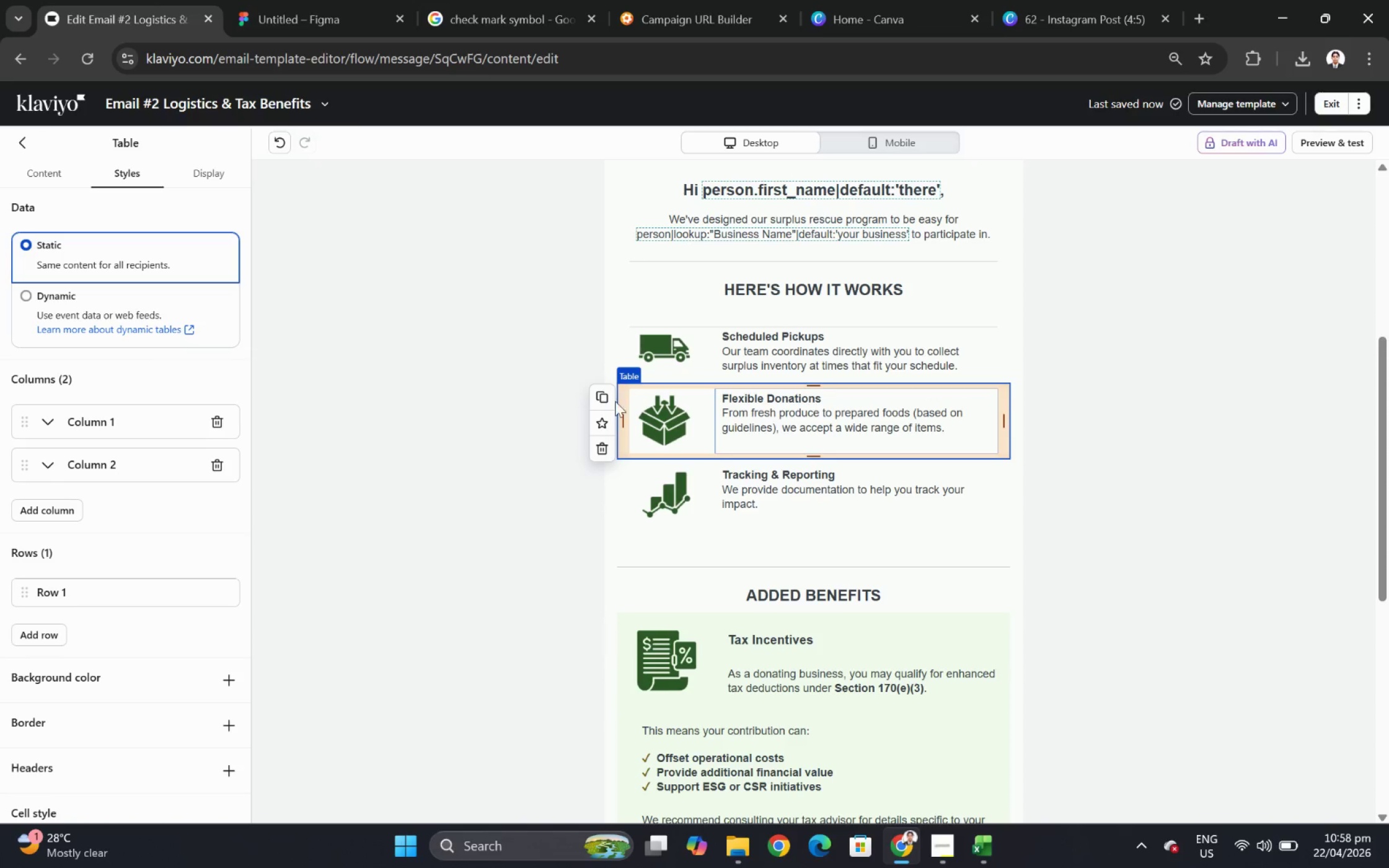 
scroll: coordinate [73, 541], scroll_direction: down, amount: 8.0
 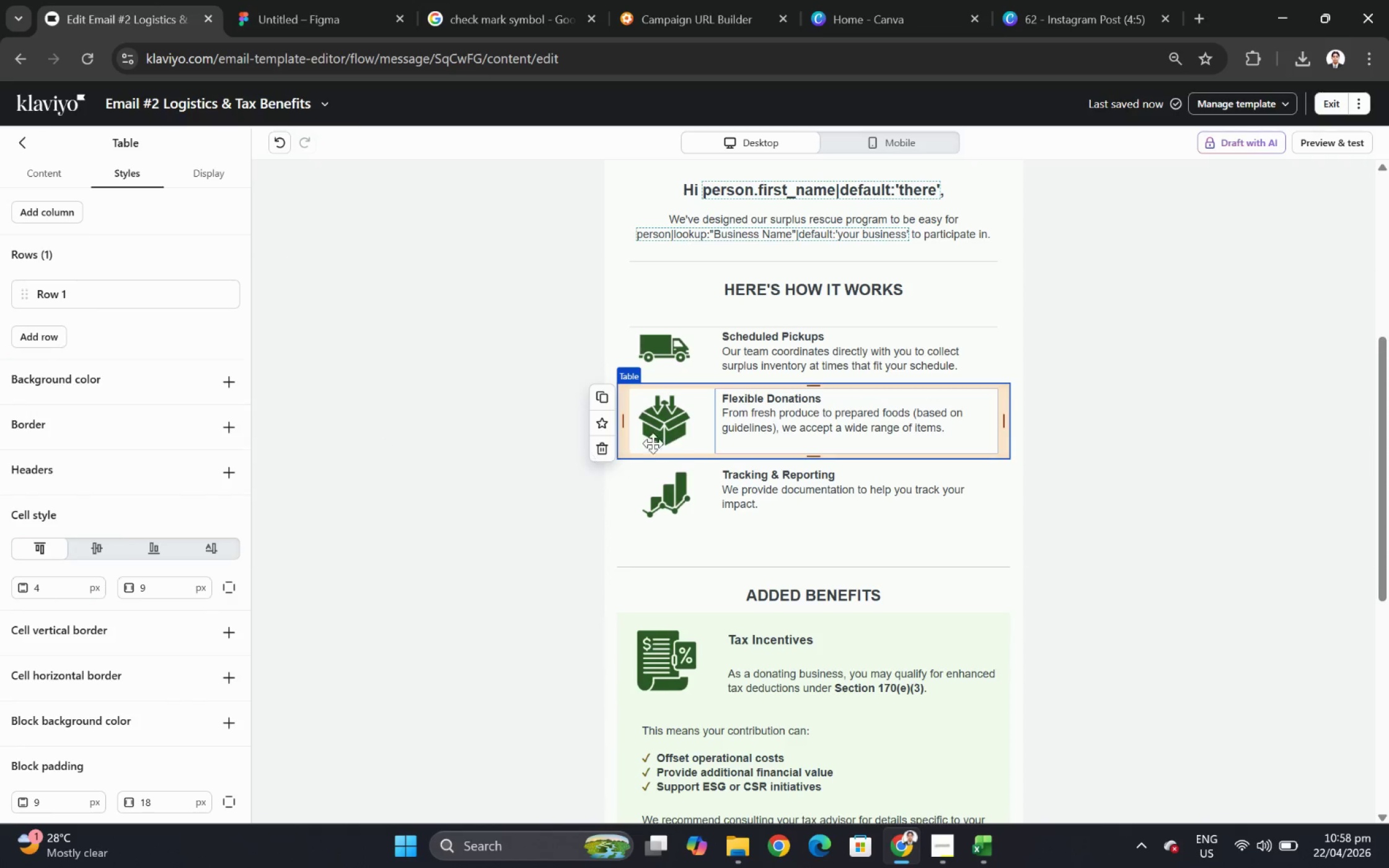 
left_click([660, 406])
 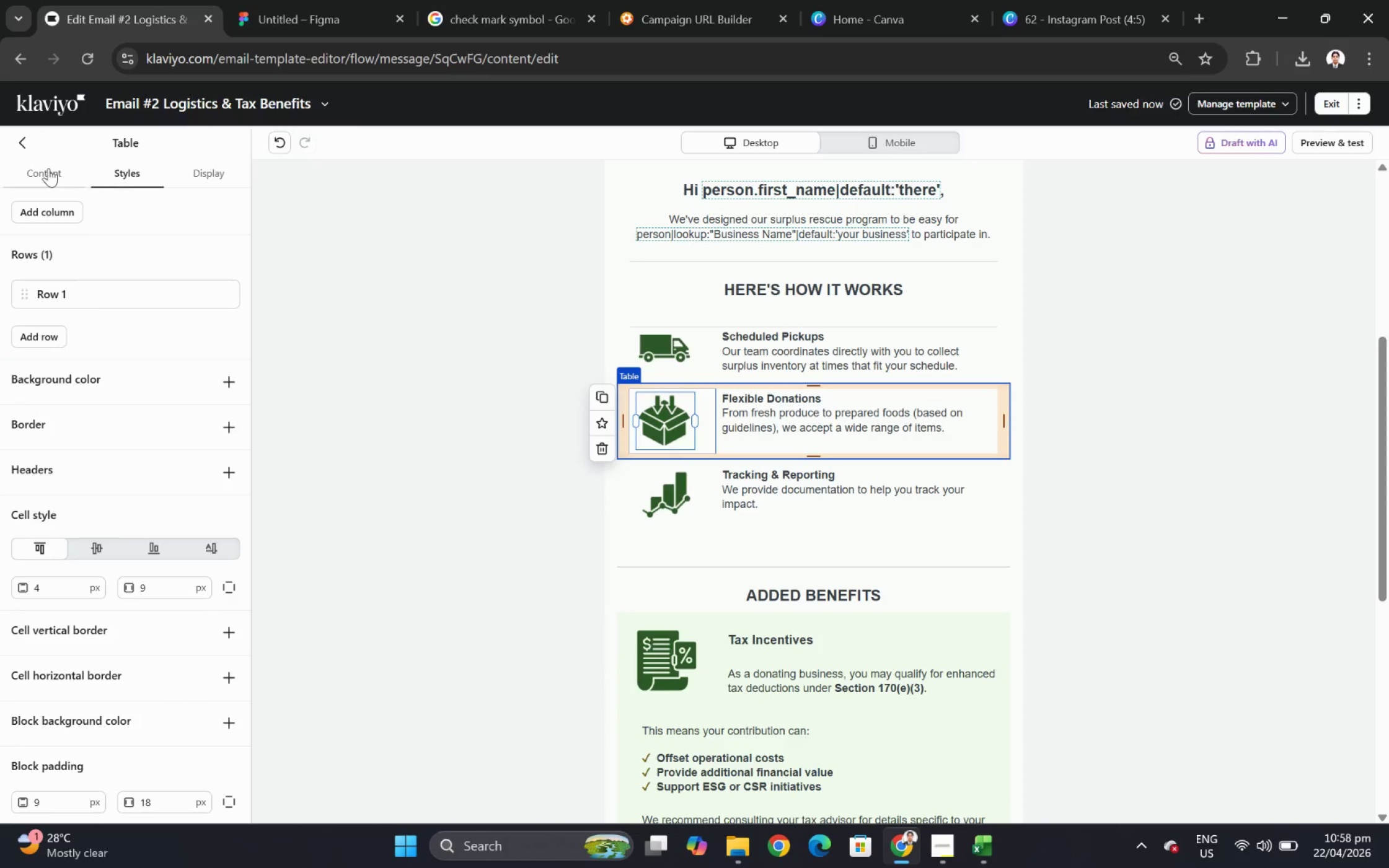 
left_click([45, 167])
 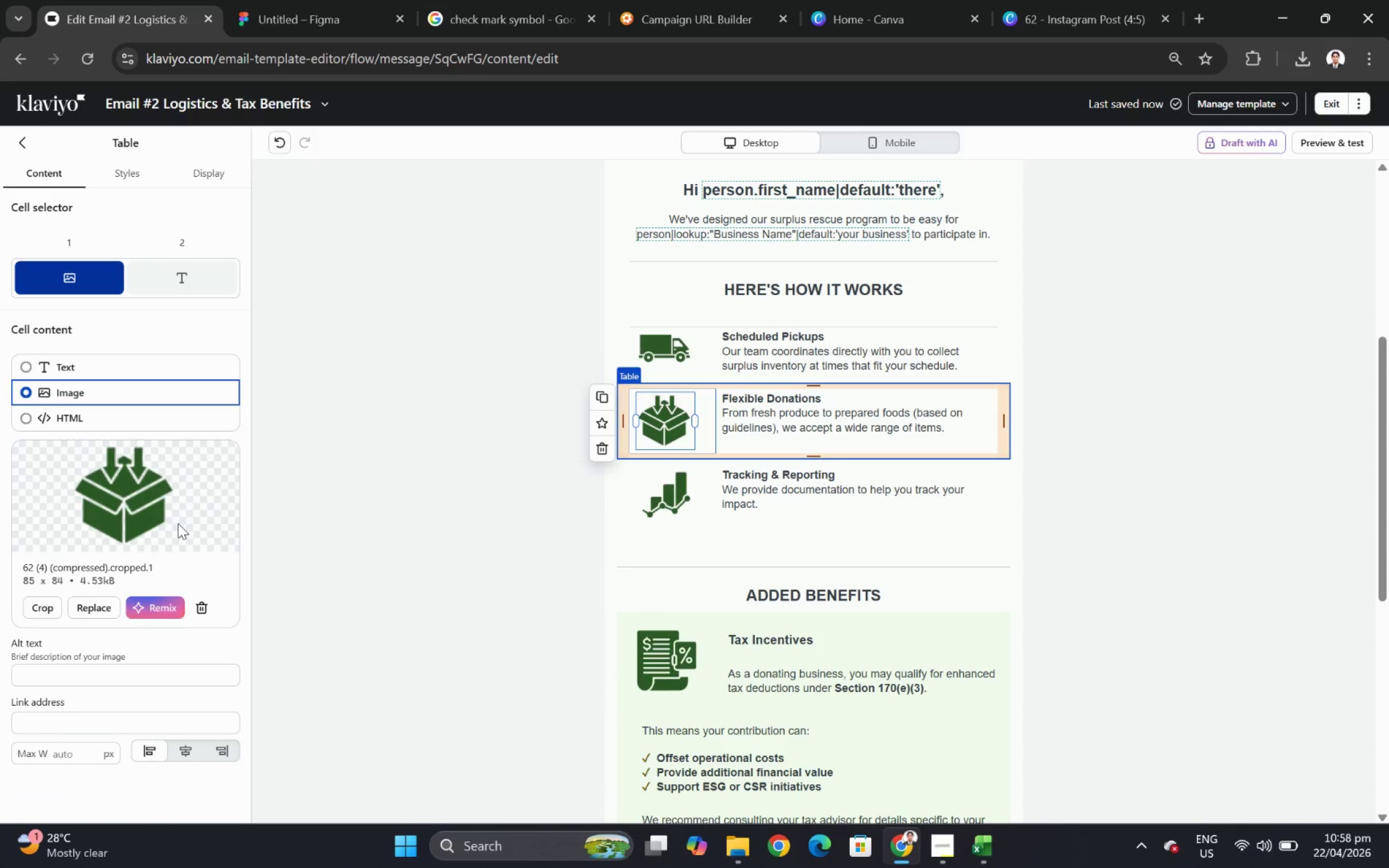 
scroll: coordinate [176, 536], scroll_direction: down, amount: 1.0
 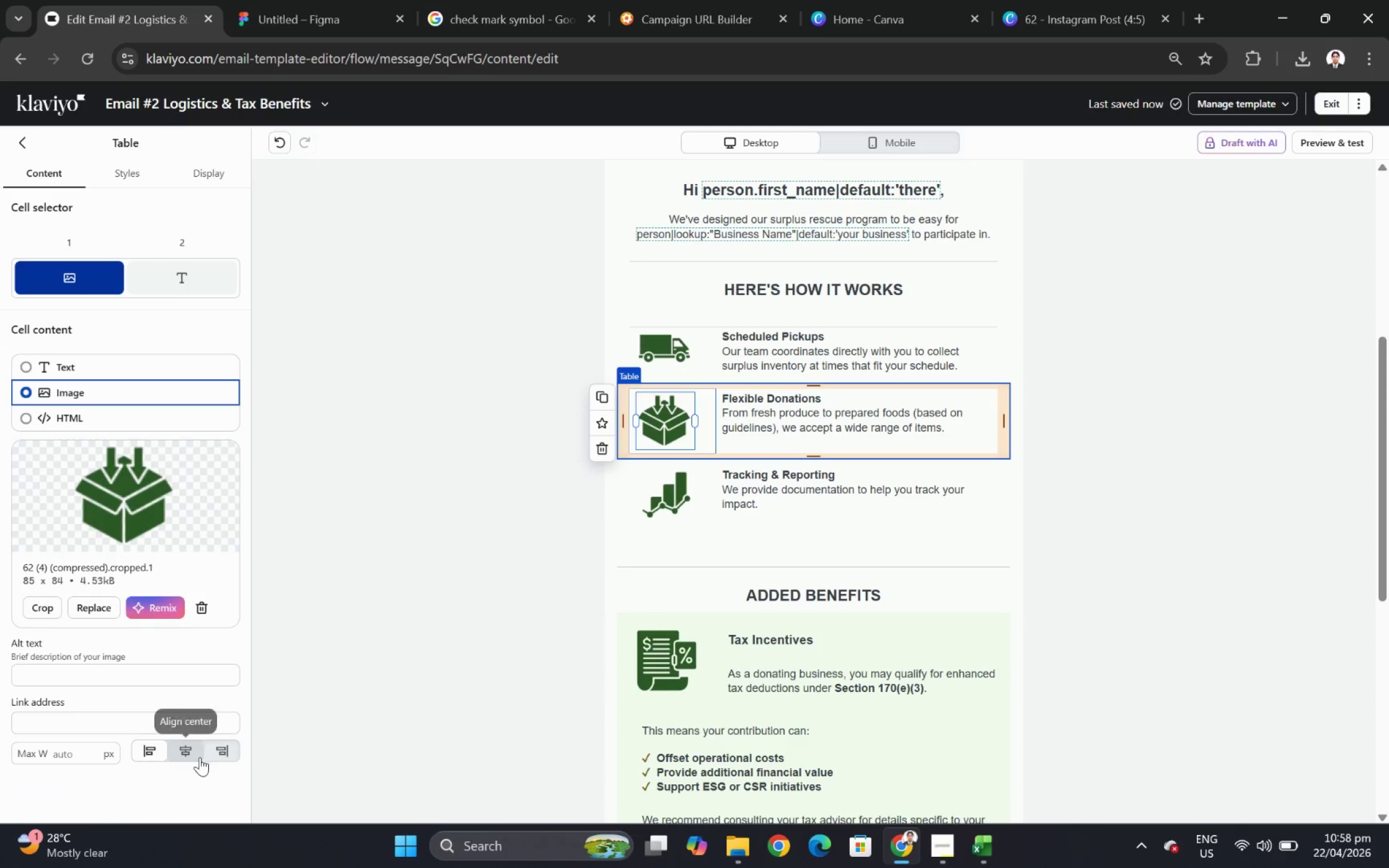 
left_click([200, 756])
 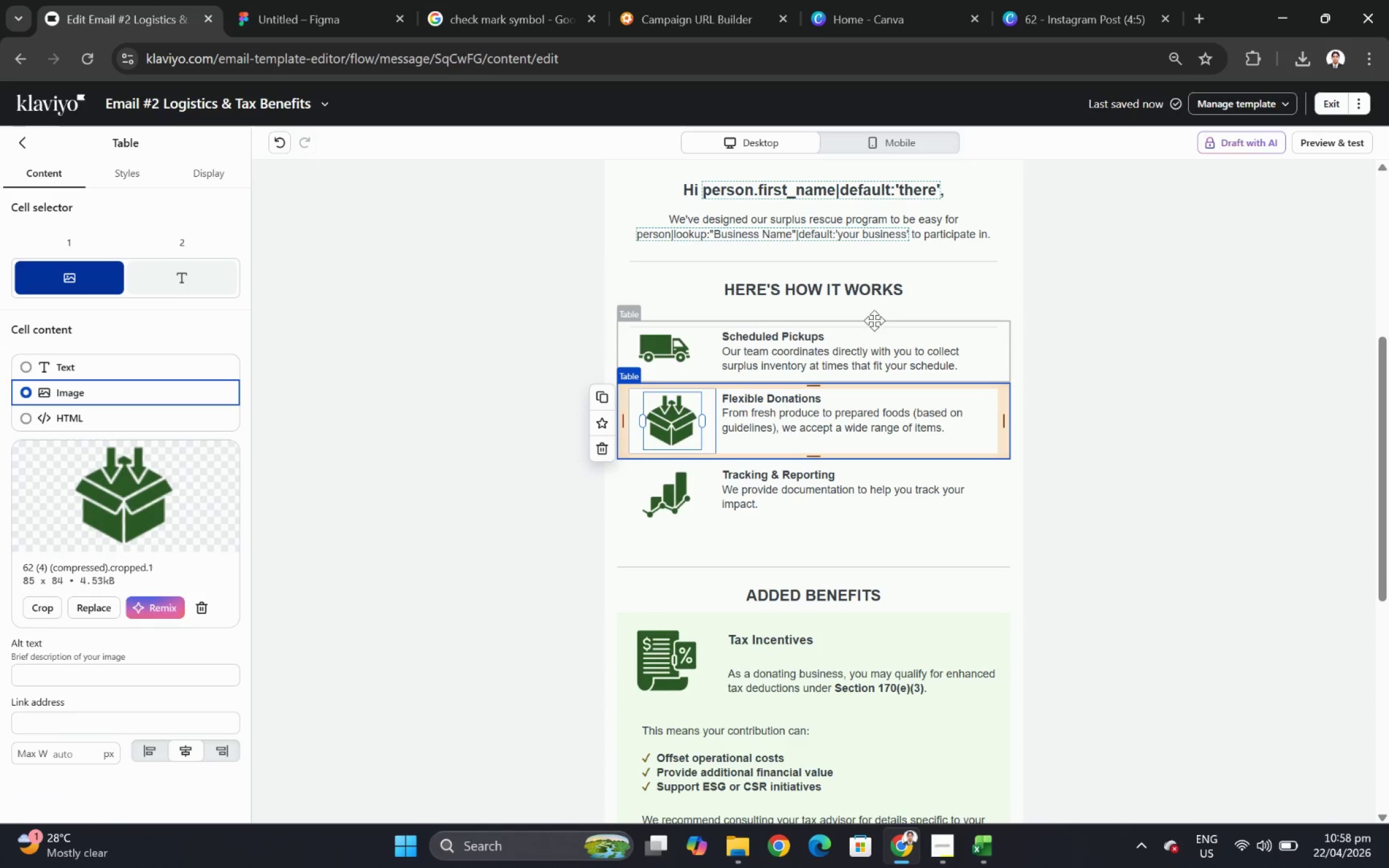 
left_click([861, 348])
 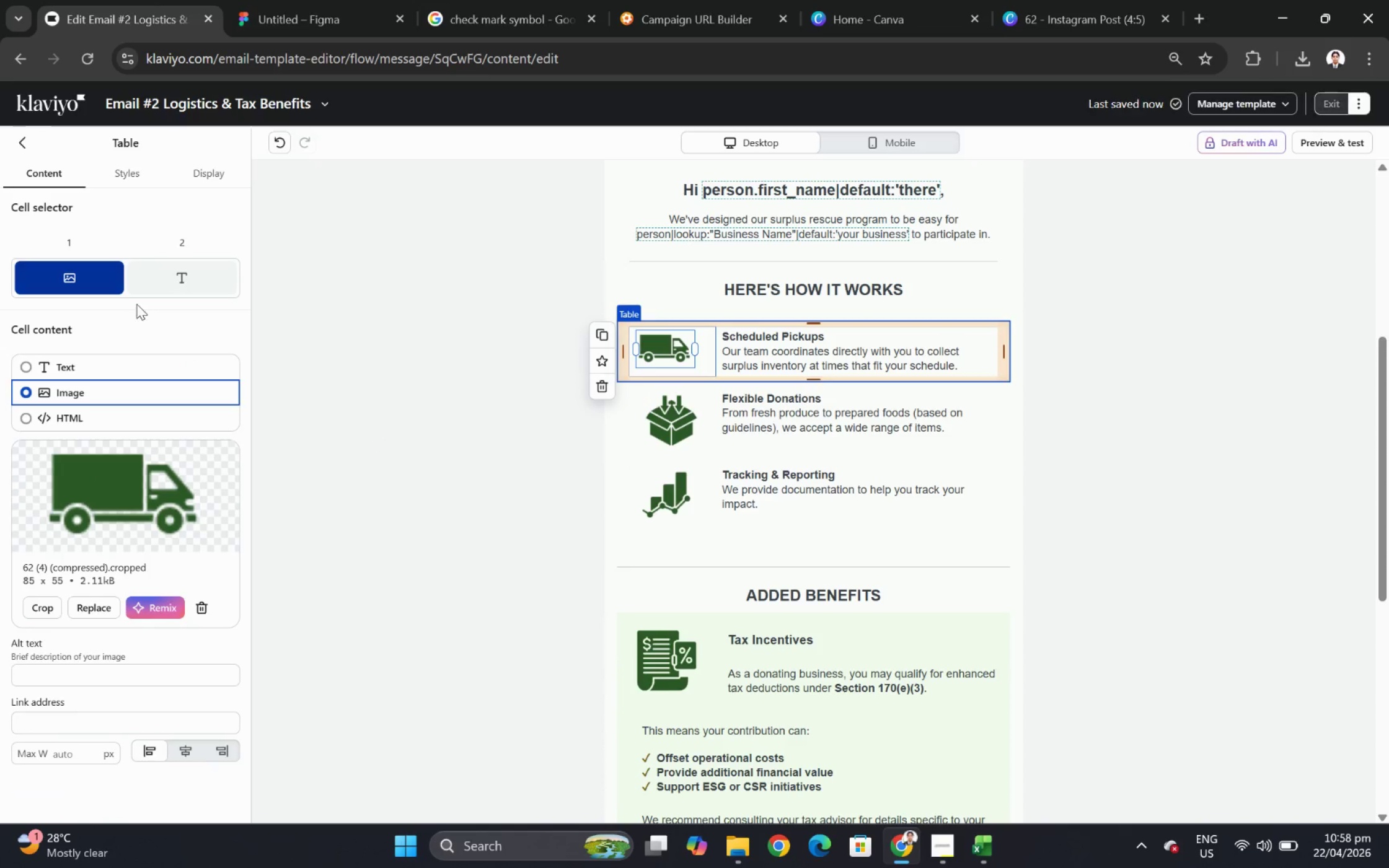 
scroll: coordinate [128, 558], scroll_direction: down, amount: 6.0
 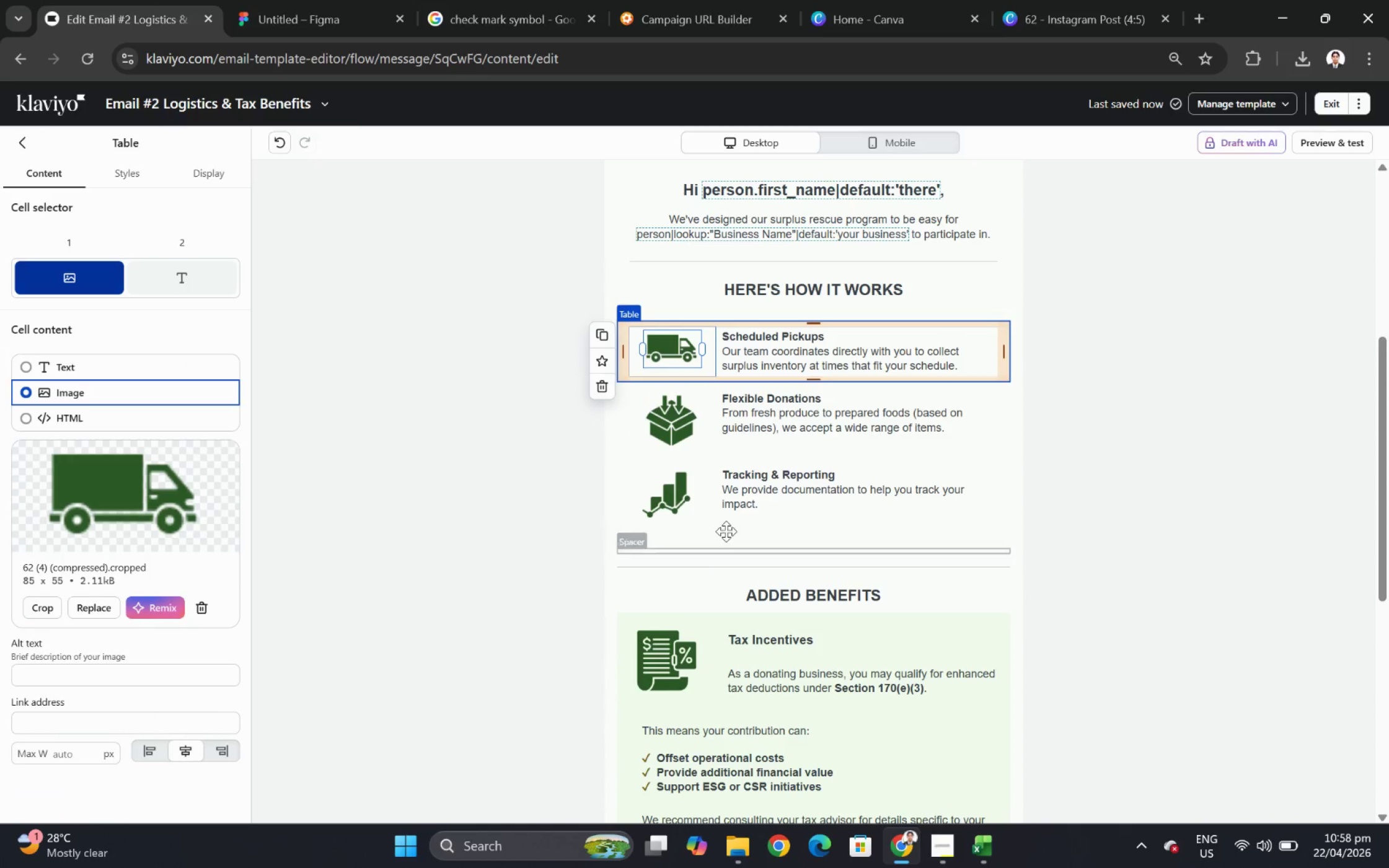 
left_click([702, 486])
 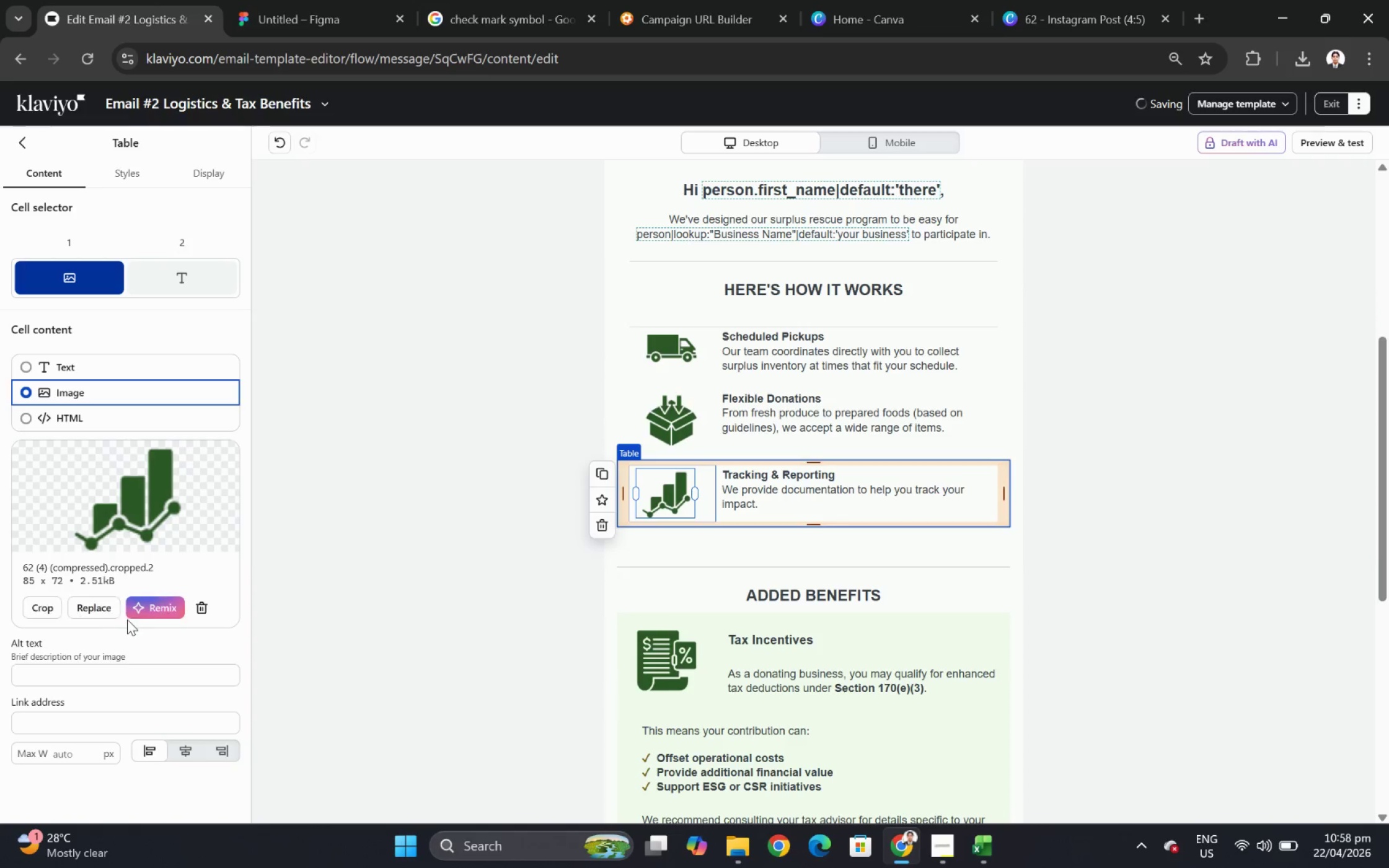 
scroll: coordinate [127, 619], scroll_direction: down, amount: 5.0
 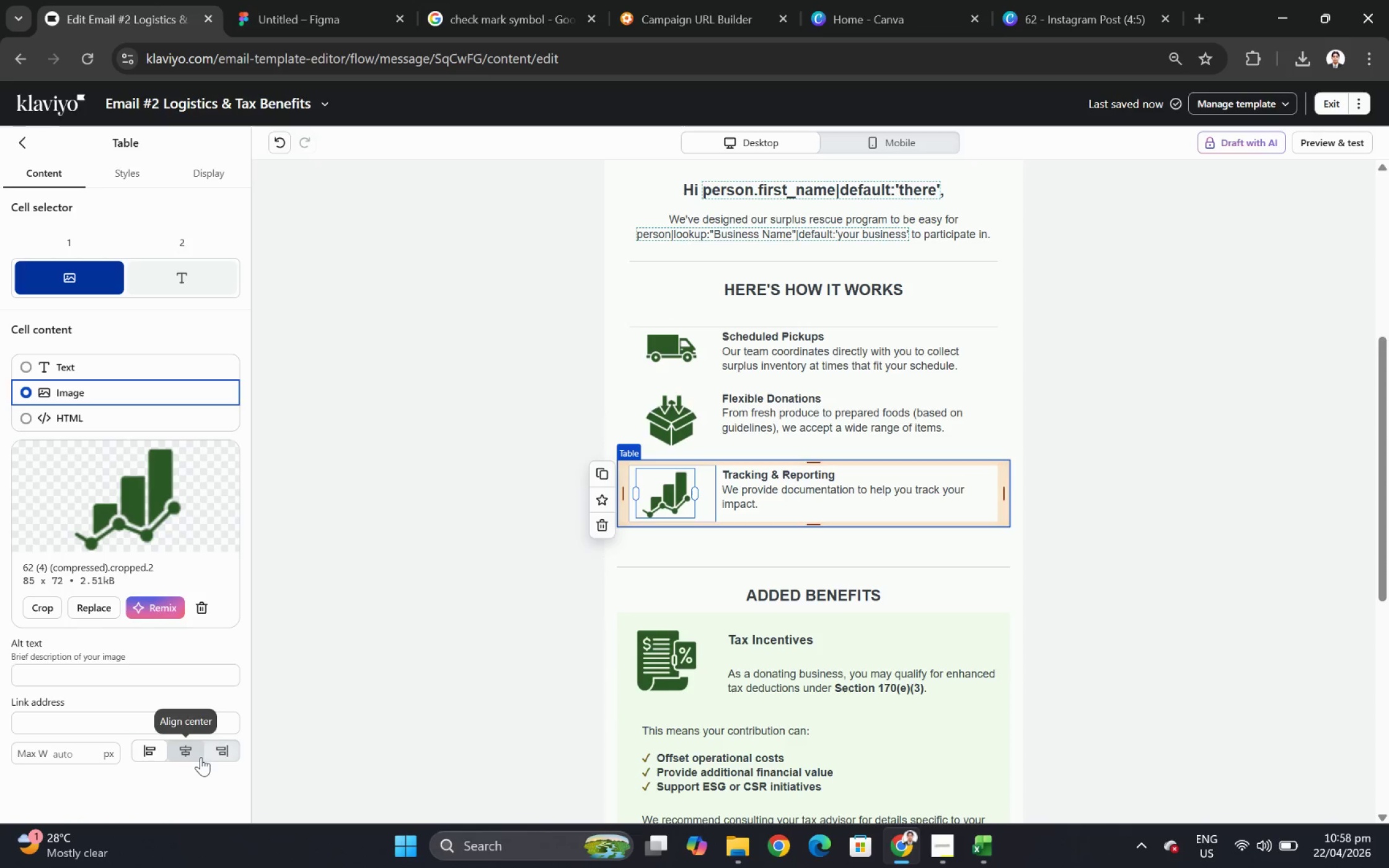 
left_click([200, 757])
 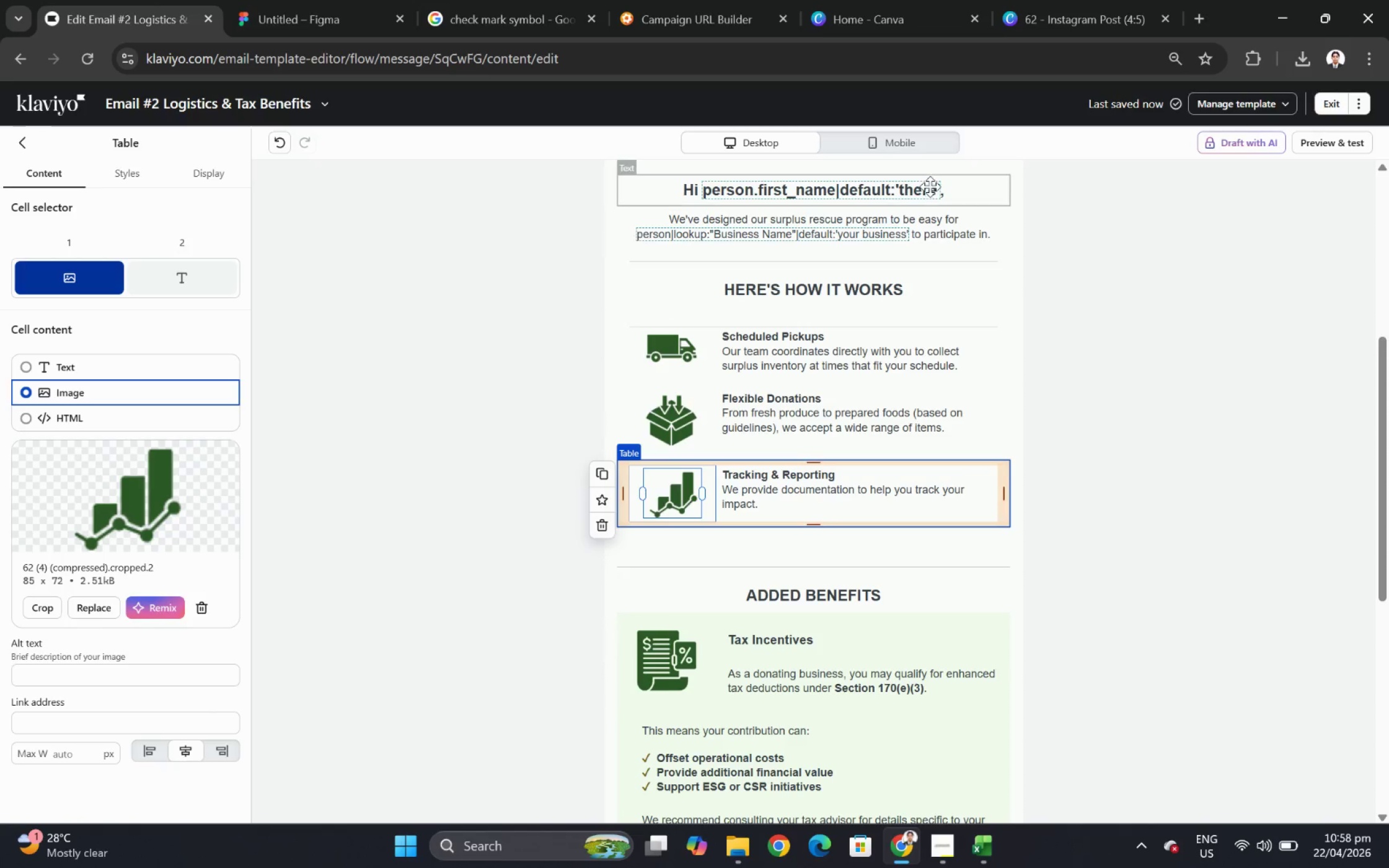 
left_click([916, 147])
 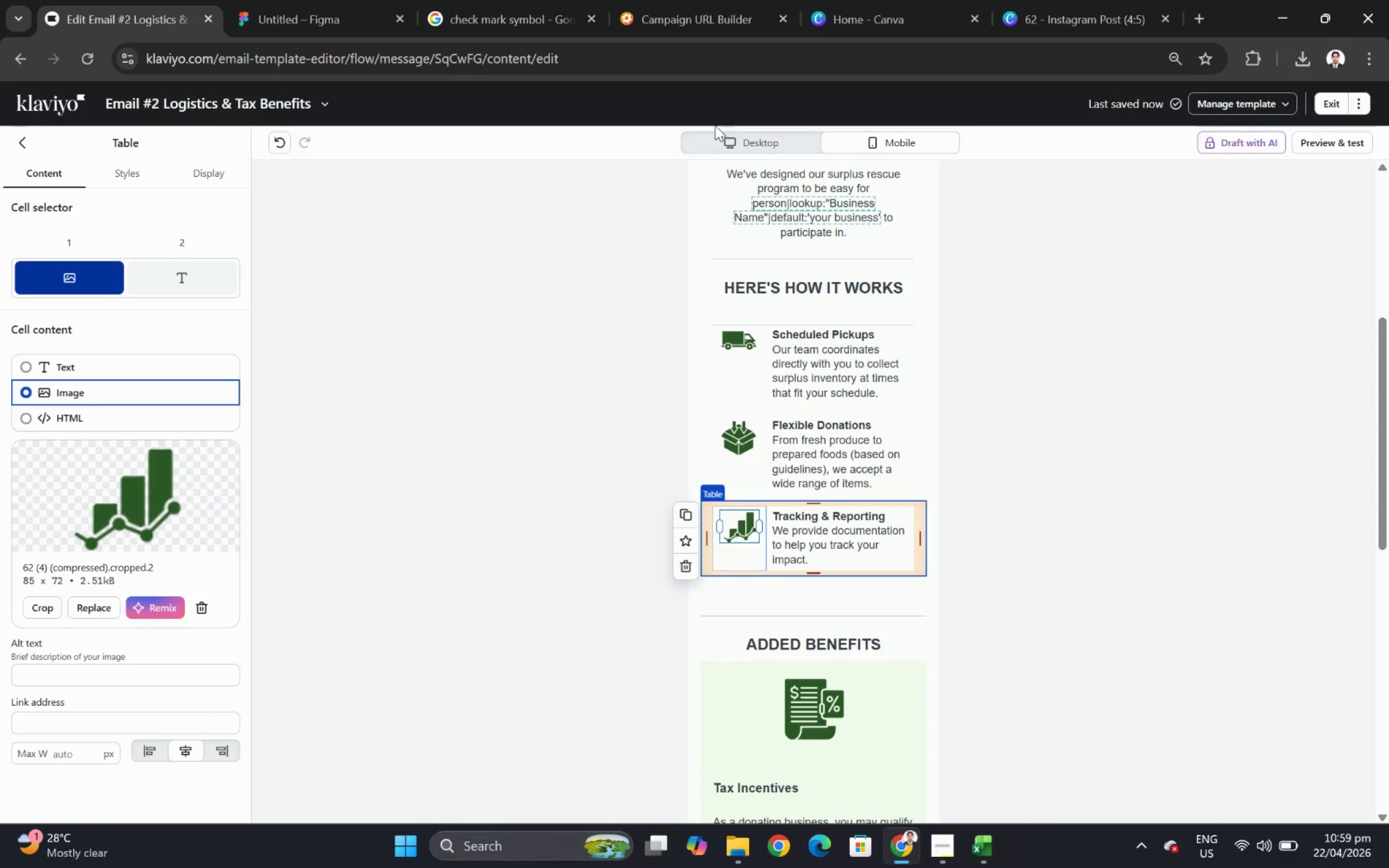 
left_click([730, 143])
 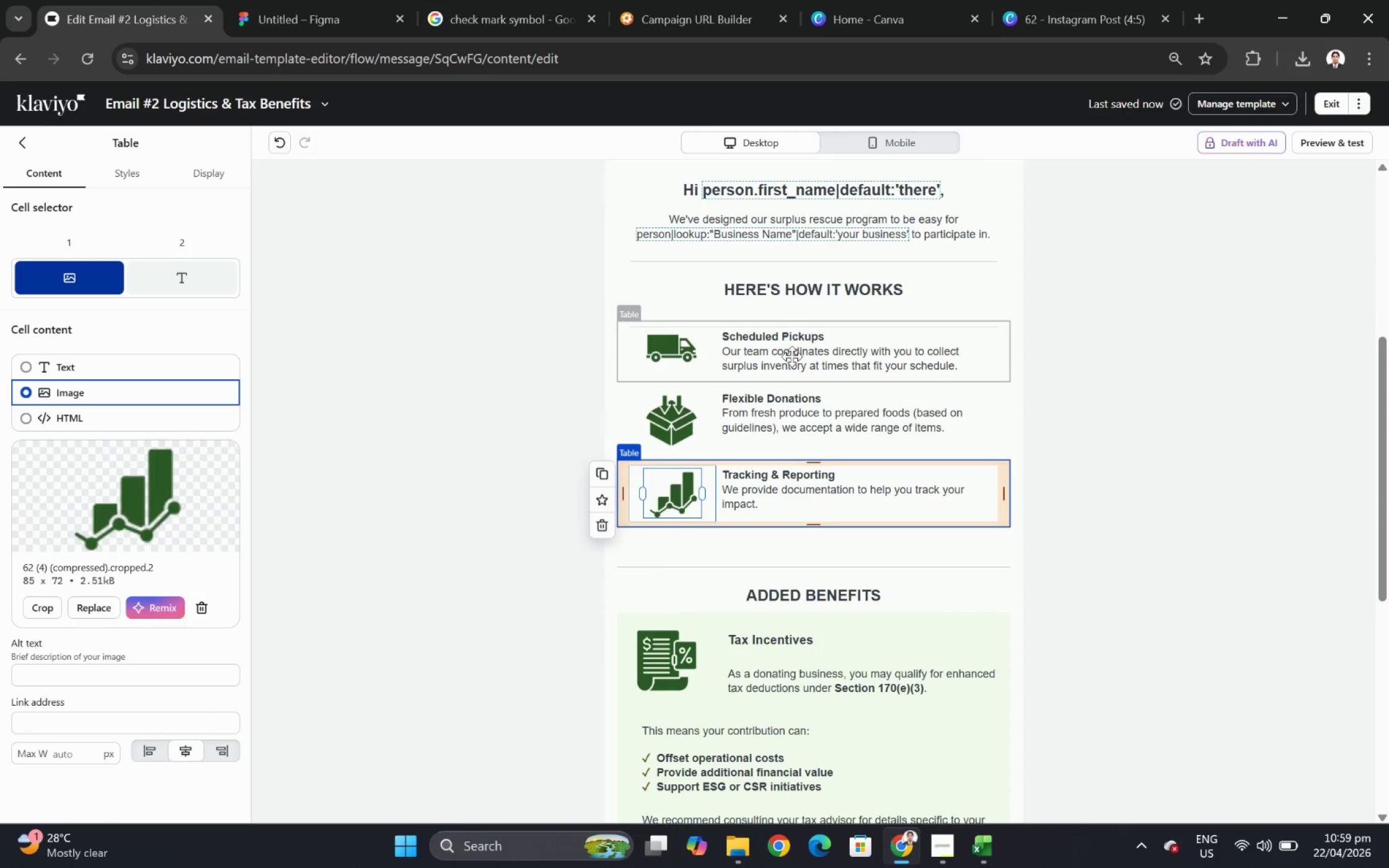 
left_click([794, 355])
 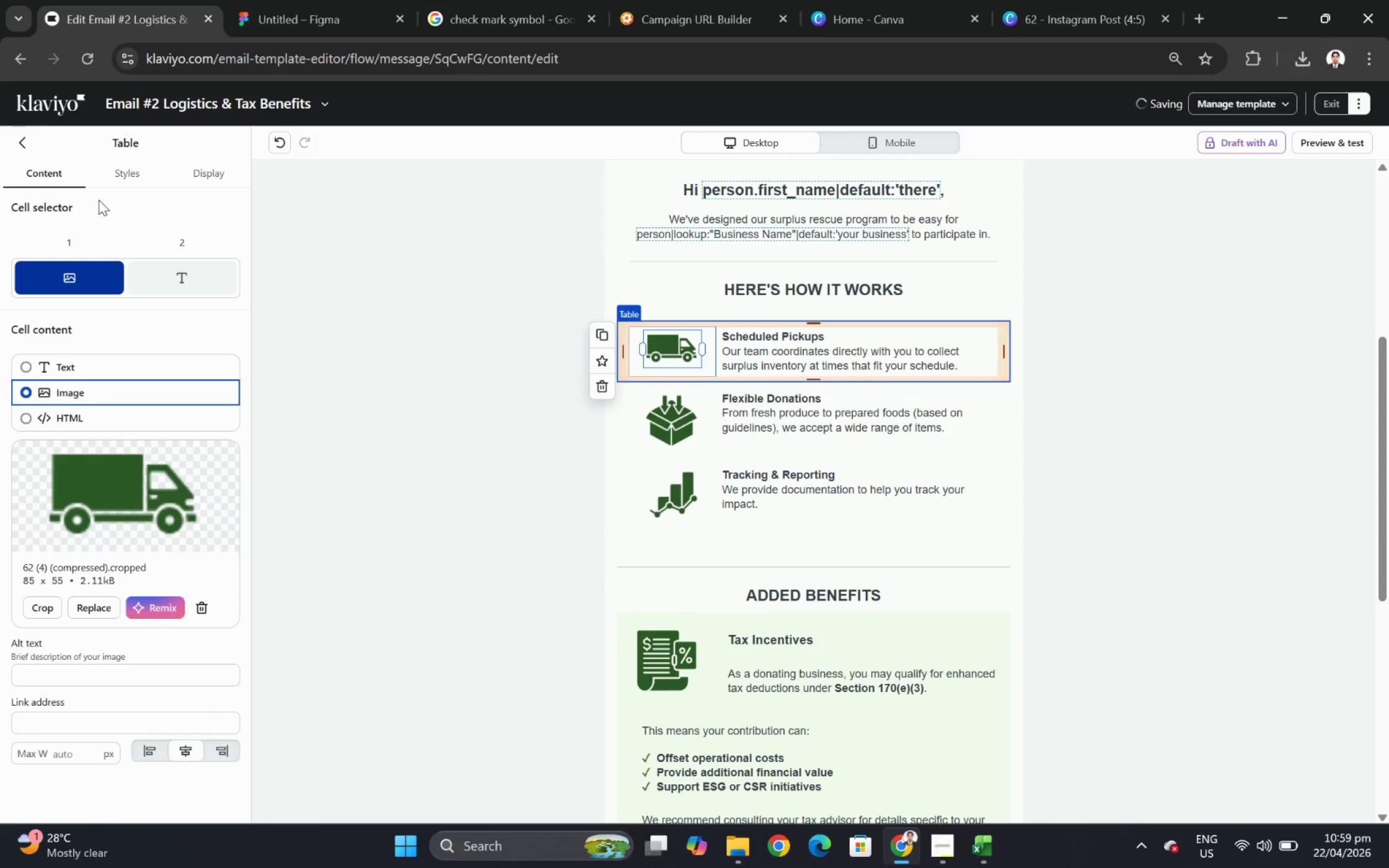 
left_click([136, 177])
 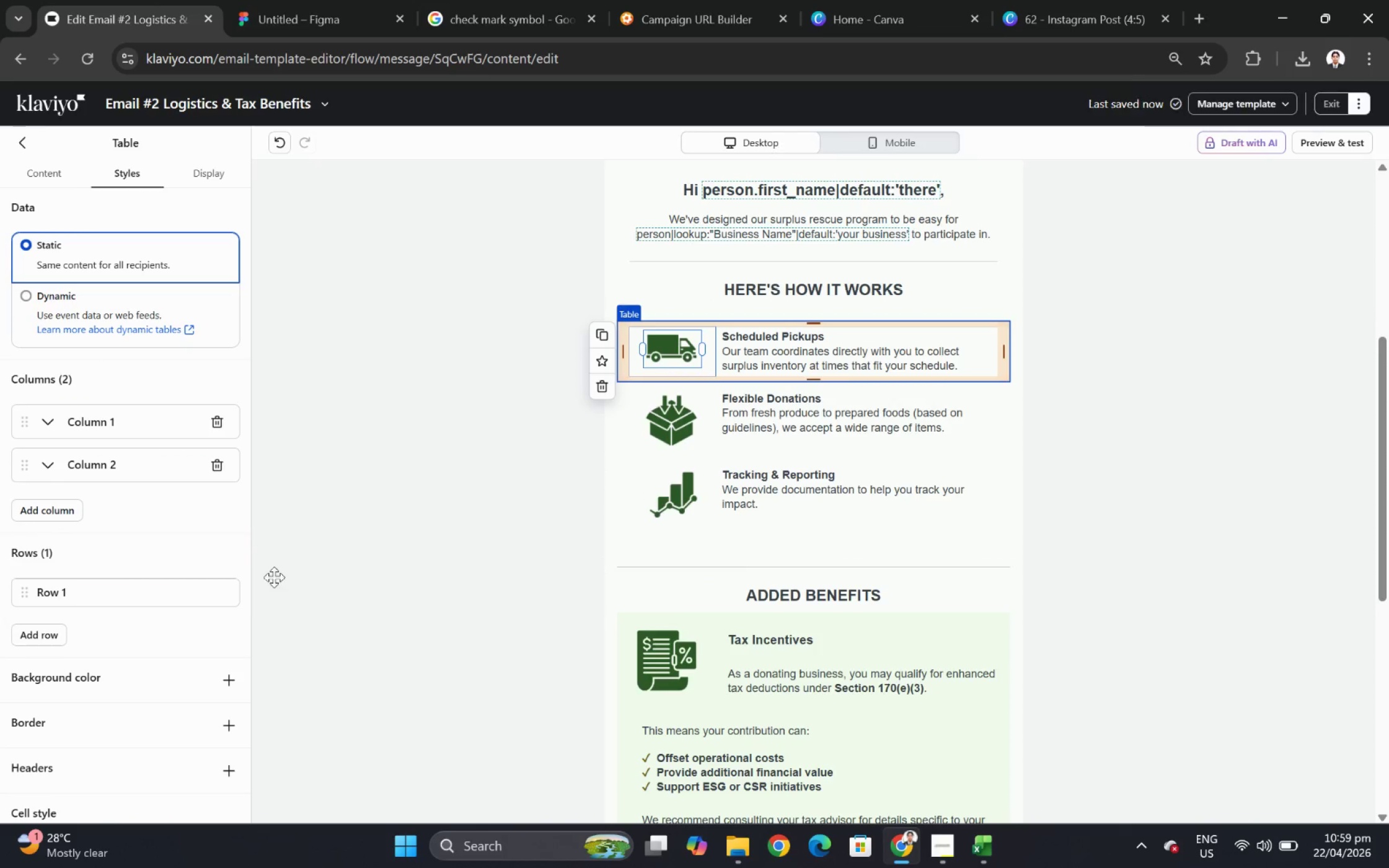 
scroll: coordinate [136, 655], scroll_direction: down, amount: 12.0
 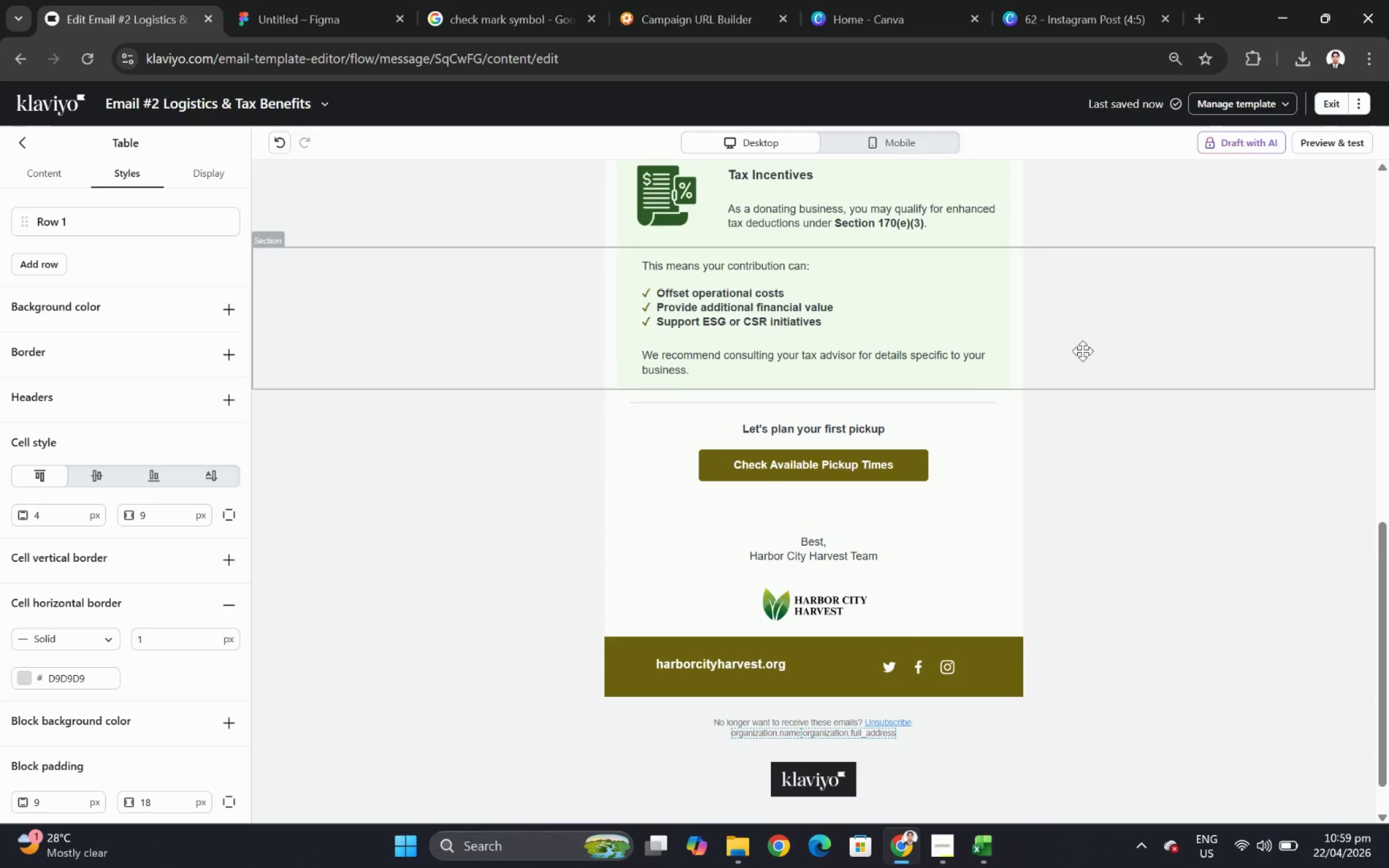 
scroll: coordinate [1101, 361], scroll_direction: up, amount: 2.0
 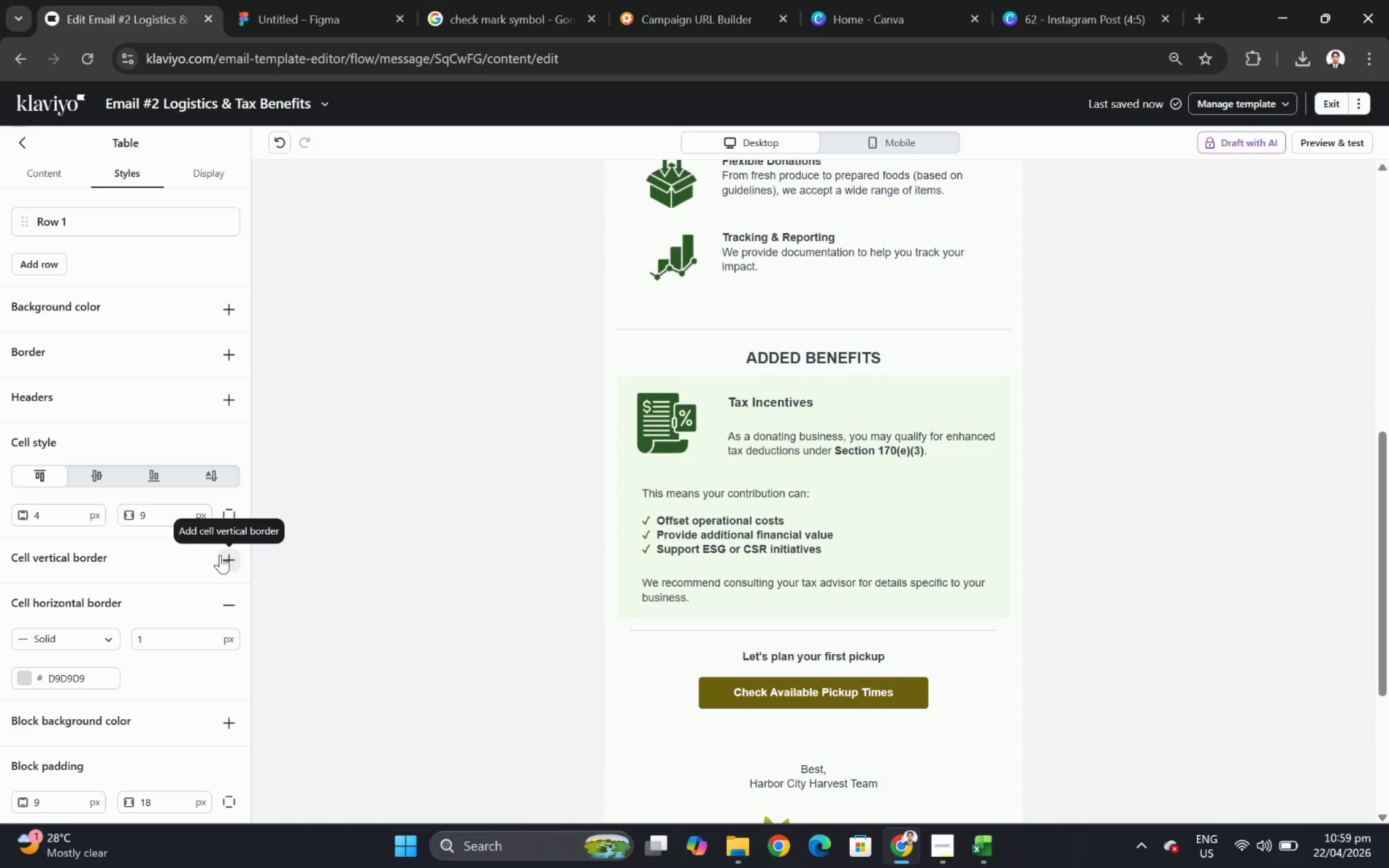 
left_click([220, 555])
 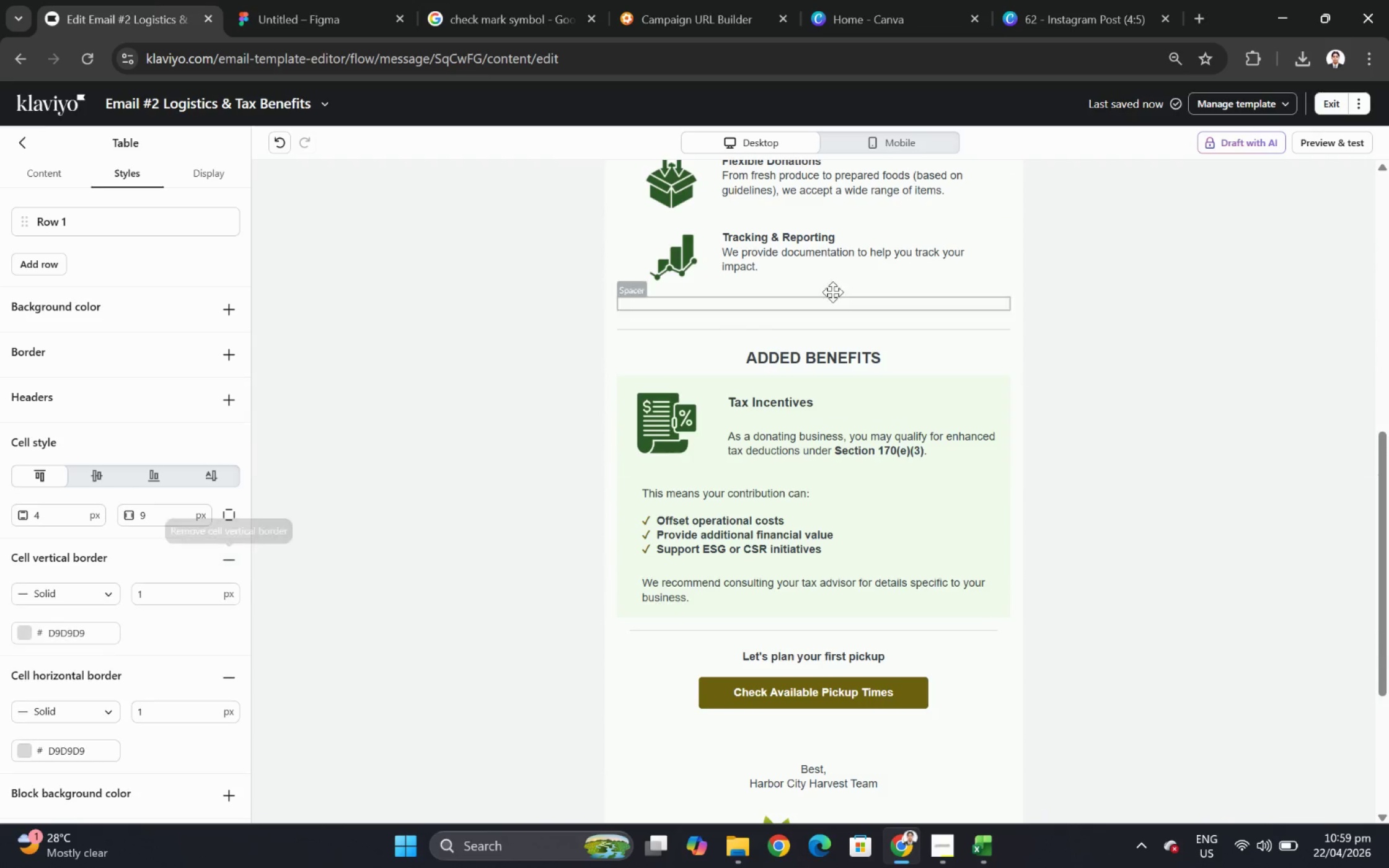 
scroll: coordinate [832, 297], scroll_direction: up, amount: 3.0
 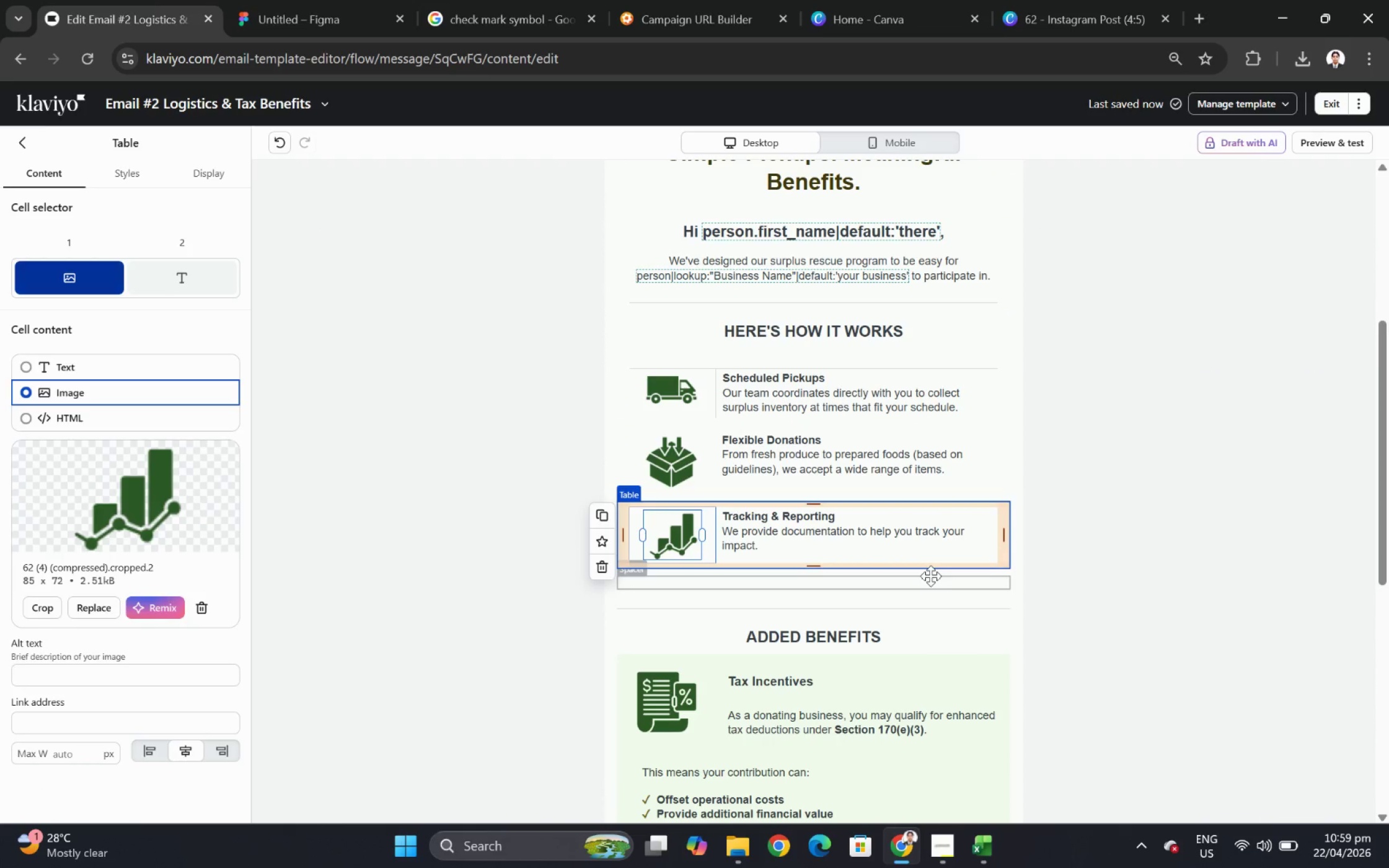 
wait(6.33)
 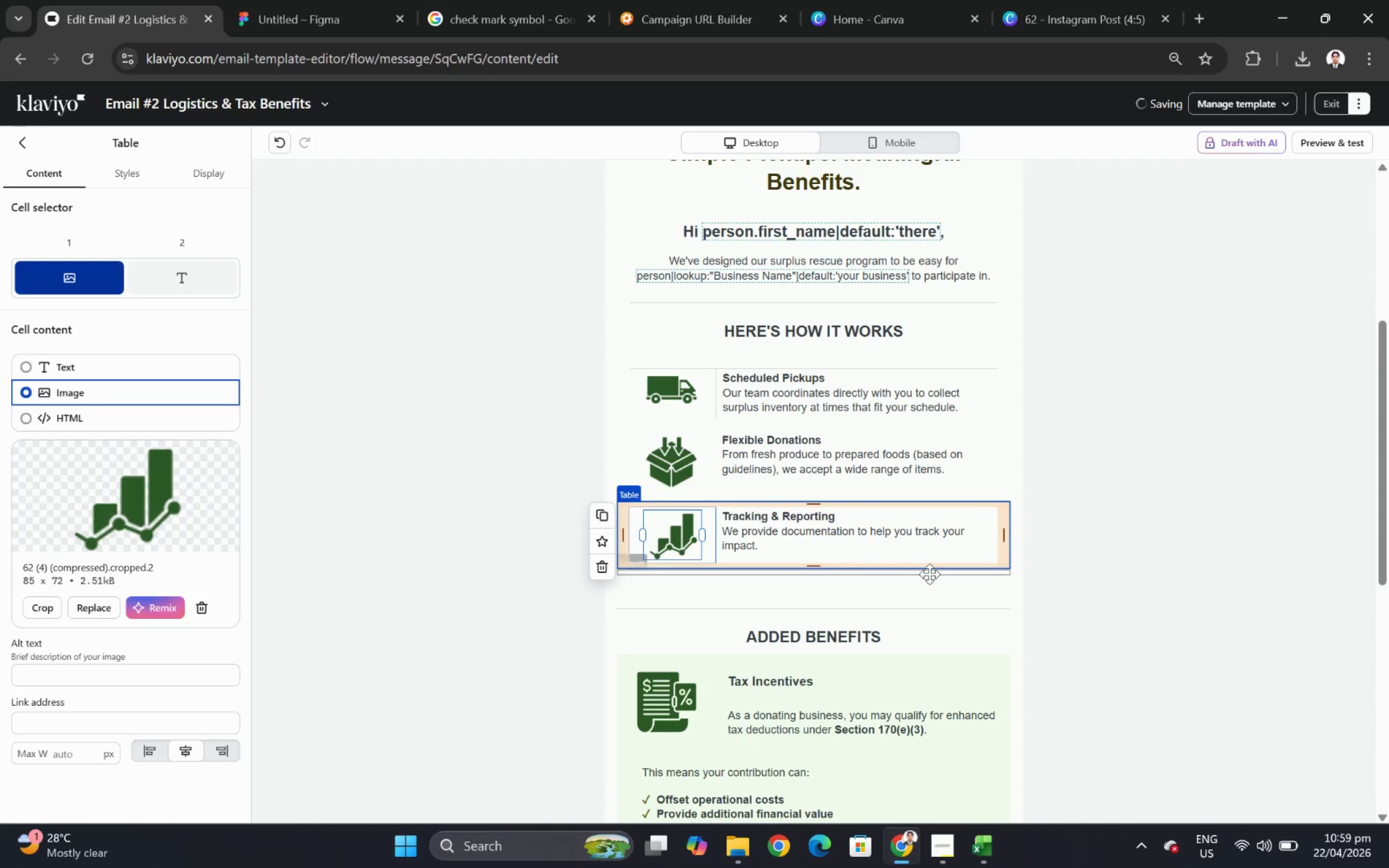 
left_click([772, 393])
 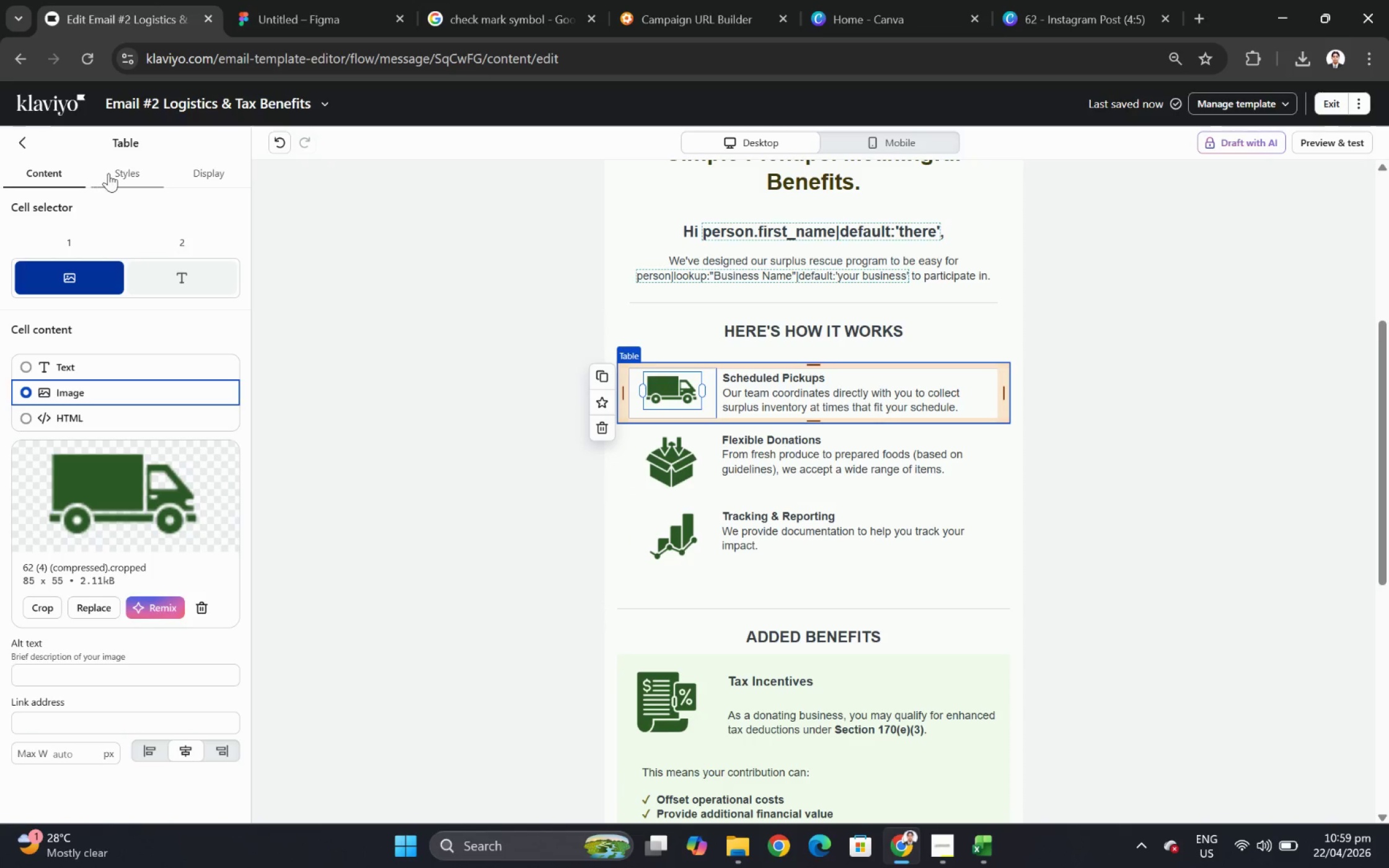 
scroll: coordinate [180, 493], scroll_direction: down, amount: 8.0
 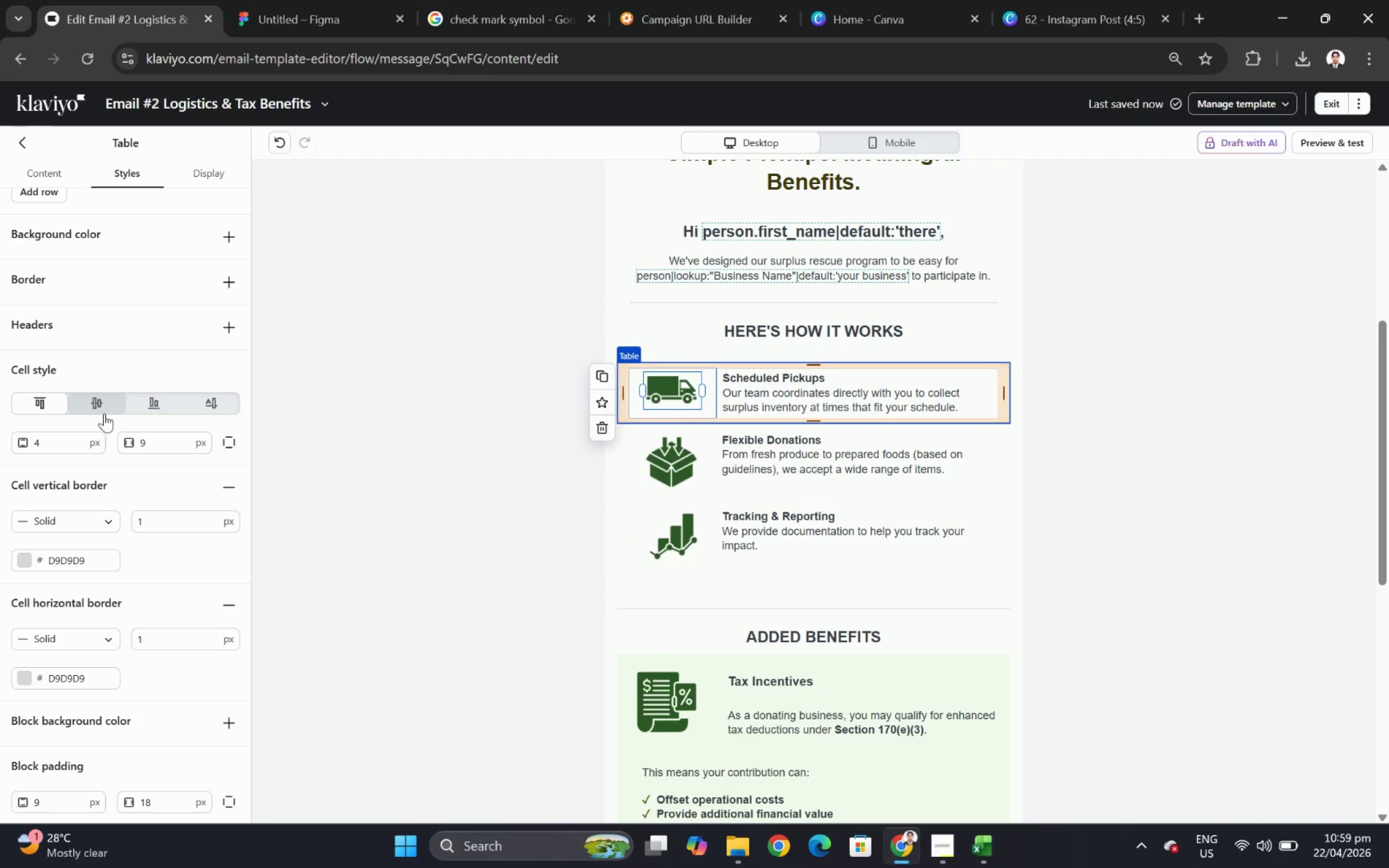 
left_click([105, 408])
 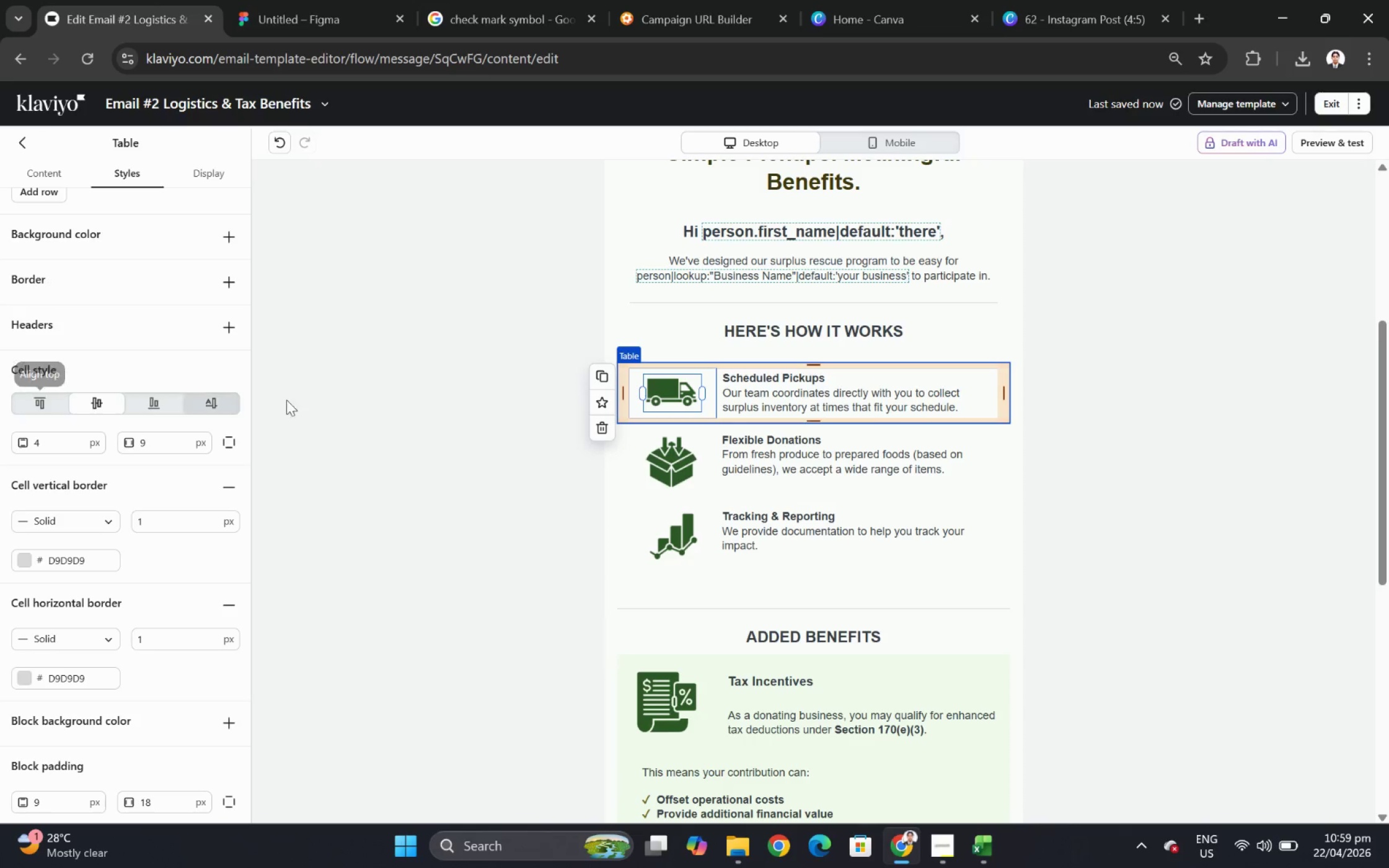 
left_click([889, 443])
 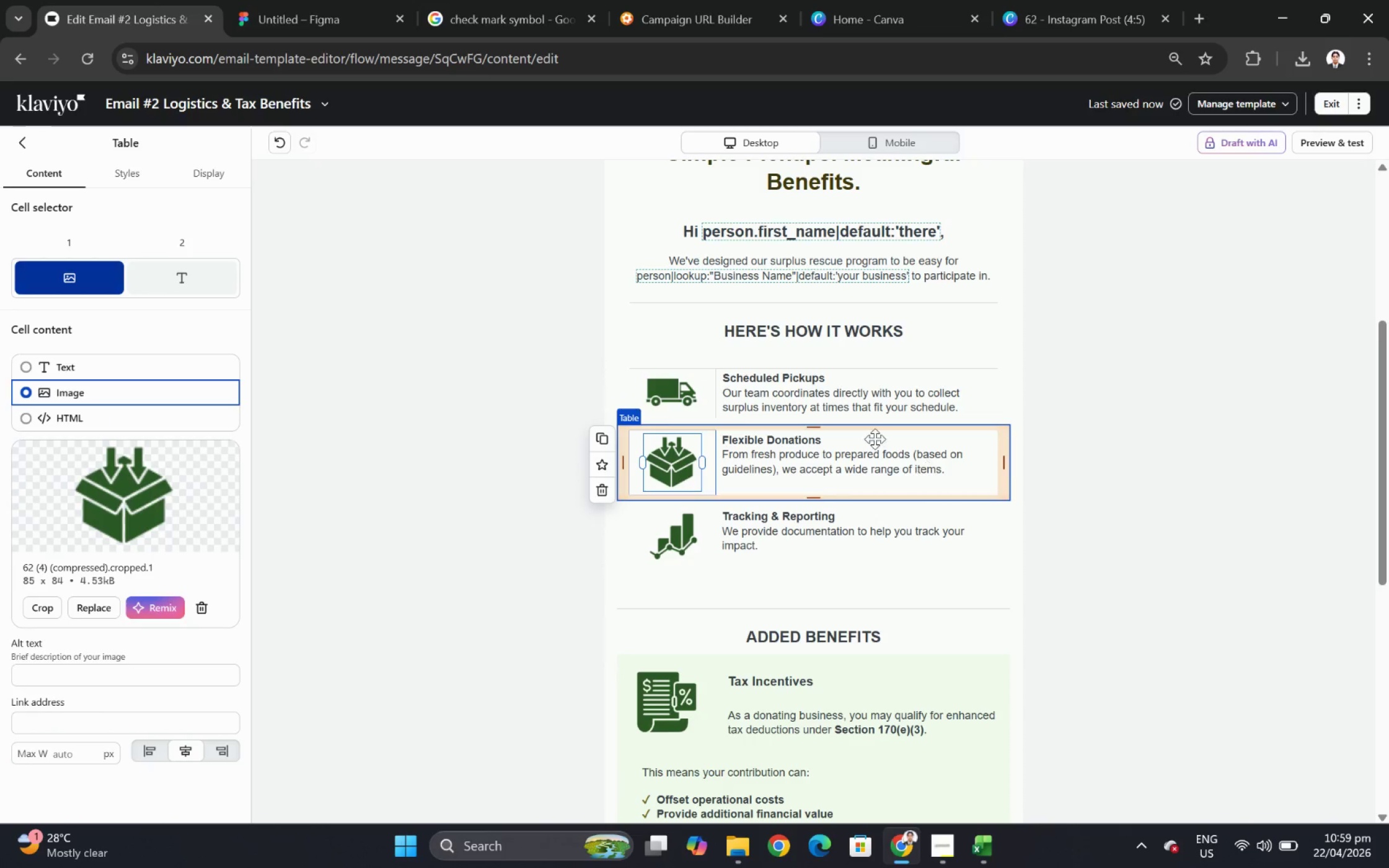 
left_click([819, 395])
 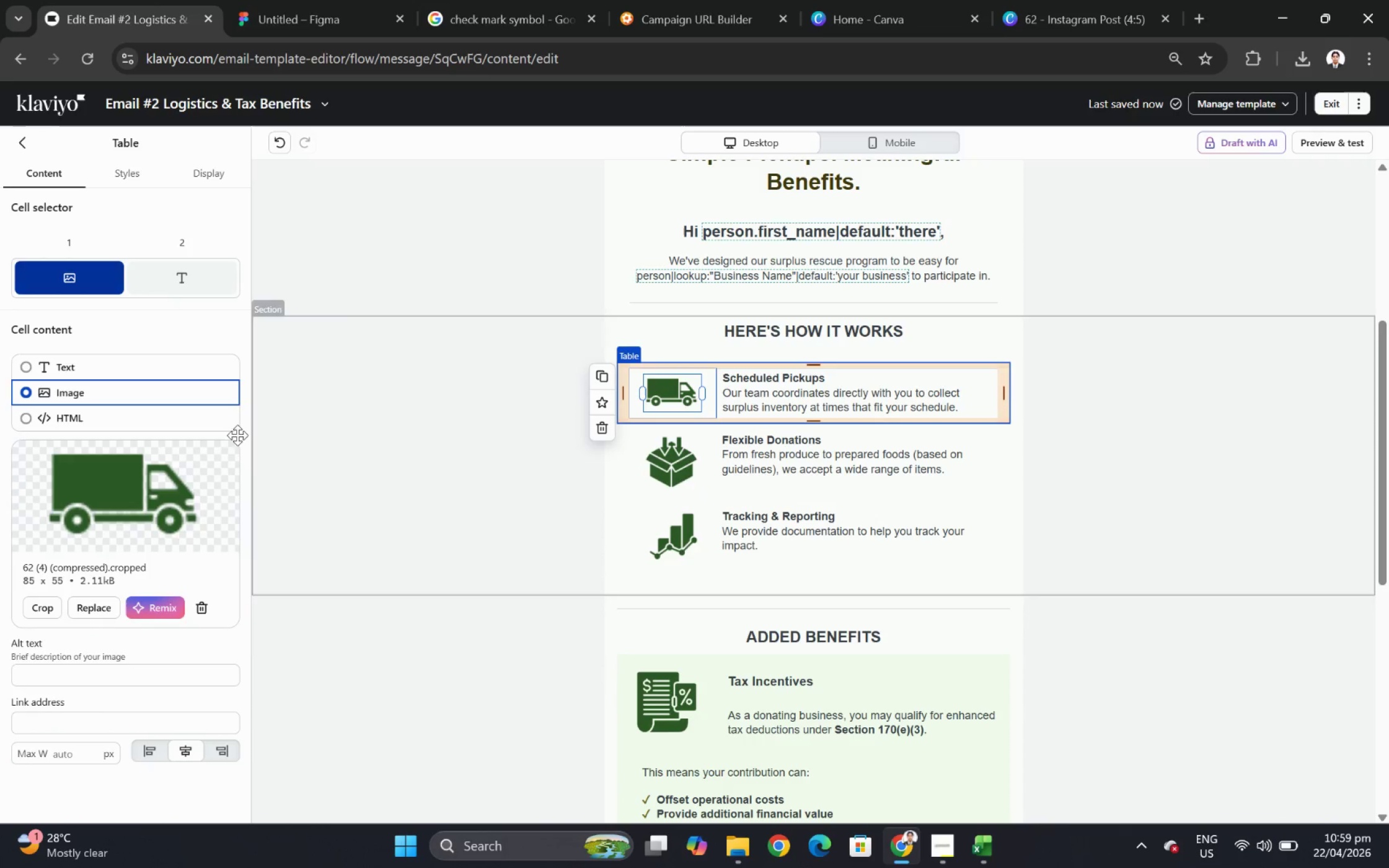 
scroll: coordinate [175, 586], scroll_direction: down, amount: 3.0
 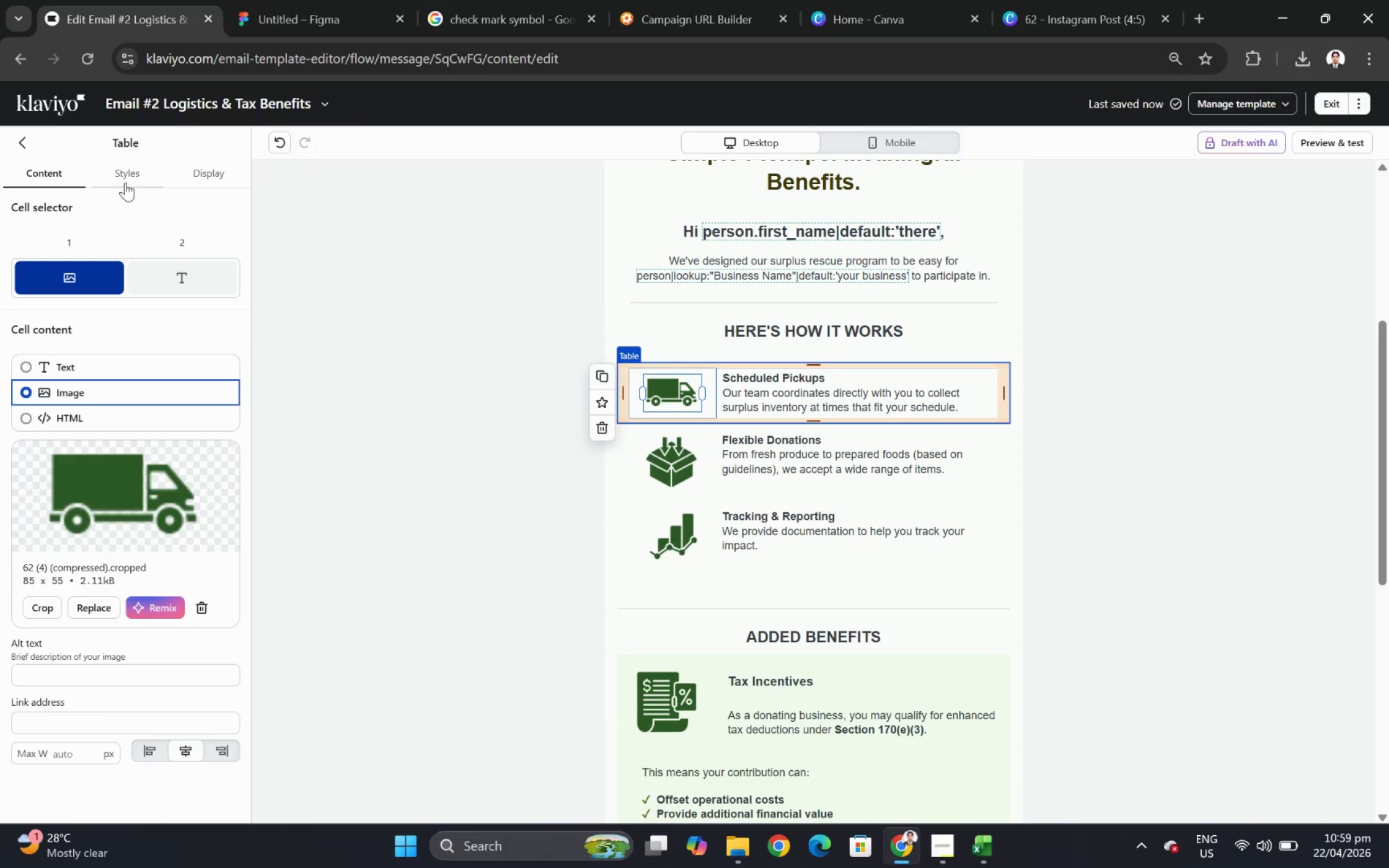 
left_click([127, 179])
 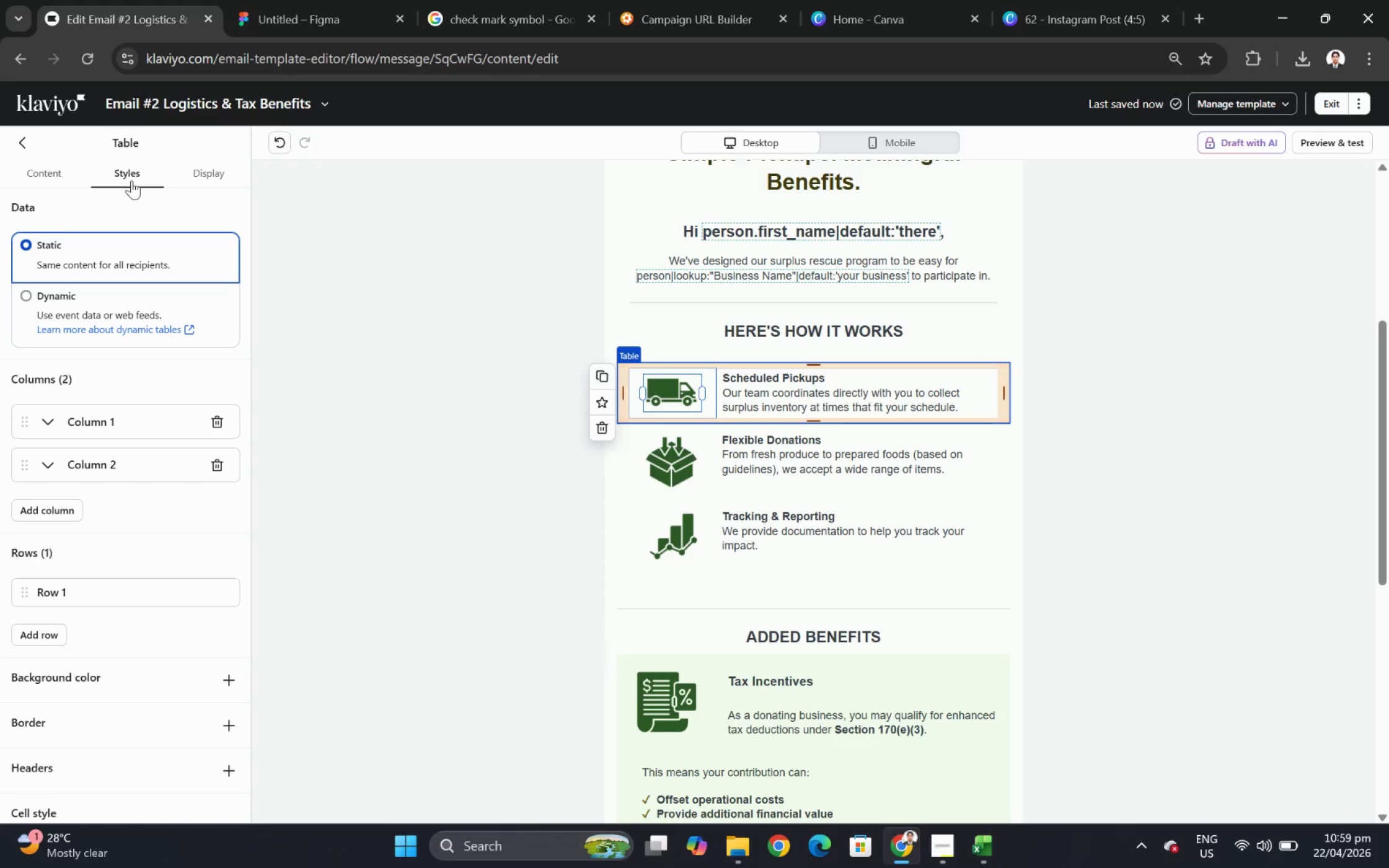 
scroll: coordinate [126, 400], scroll_direction: down, amount: 6.0
 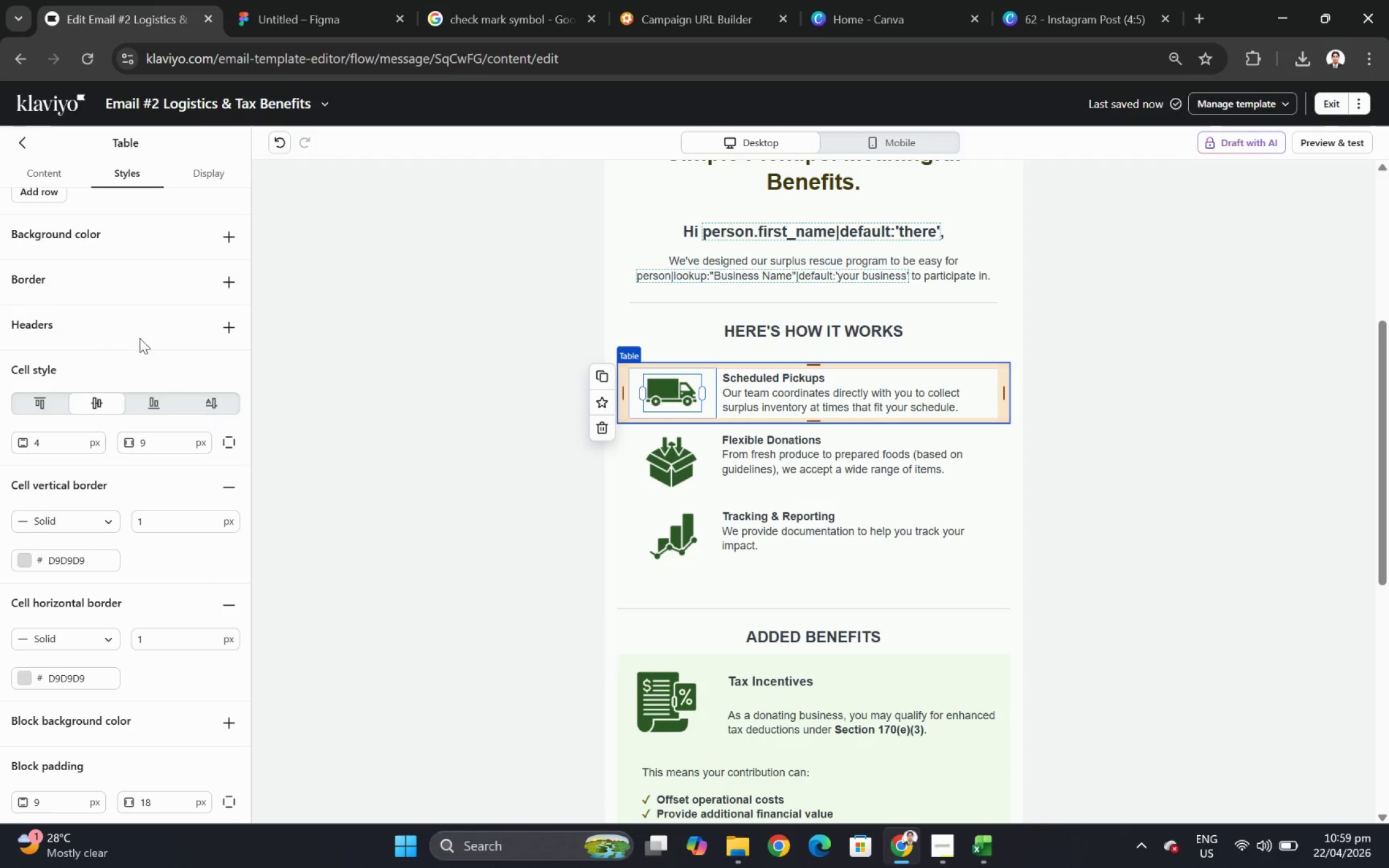 
mouse_move([214, 401])
 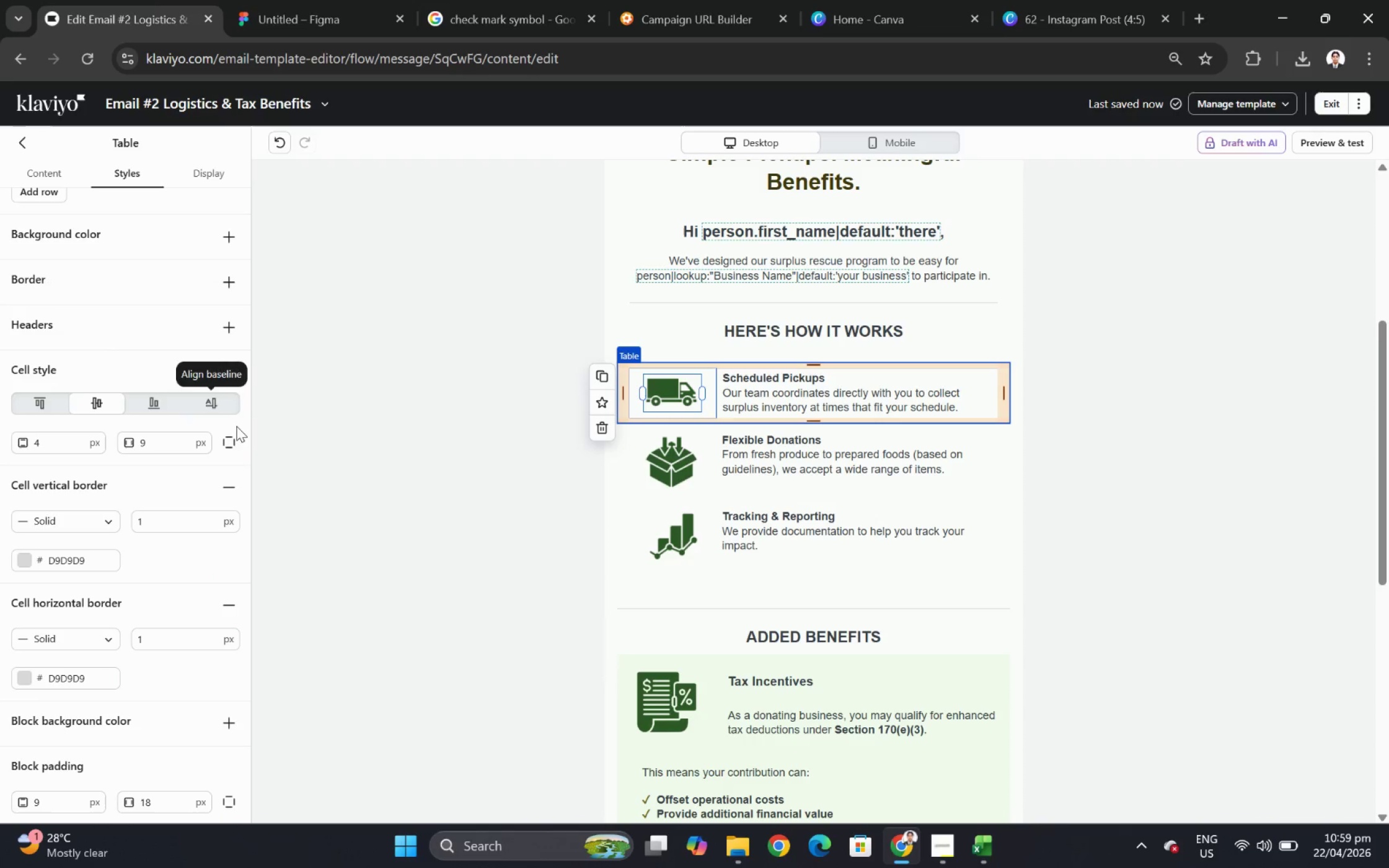 
left_click([878, 471])
 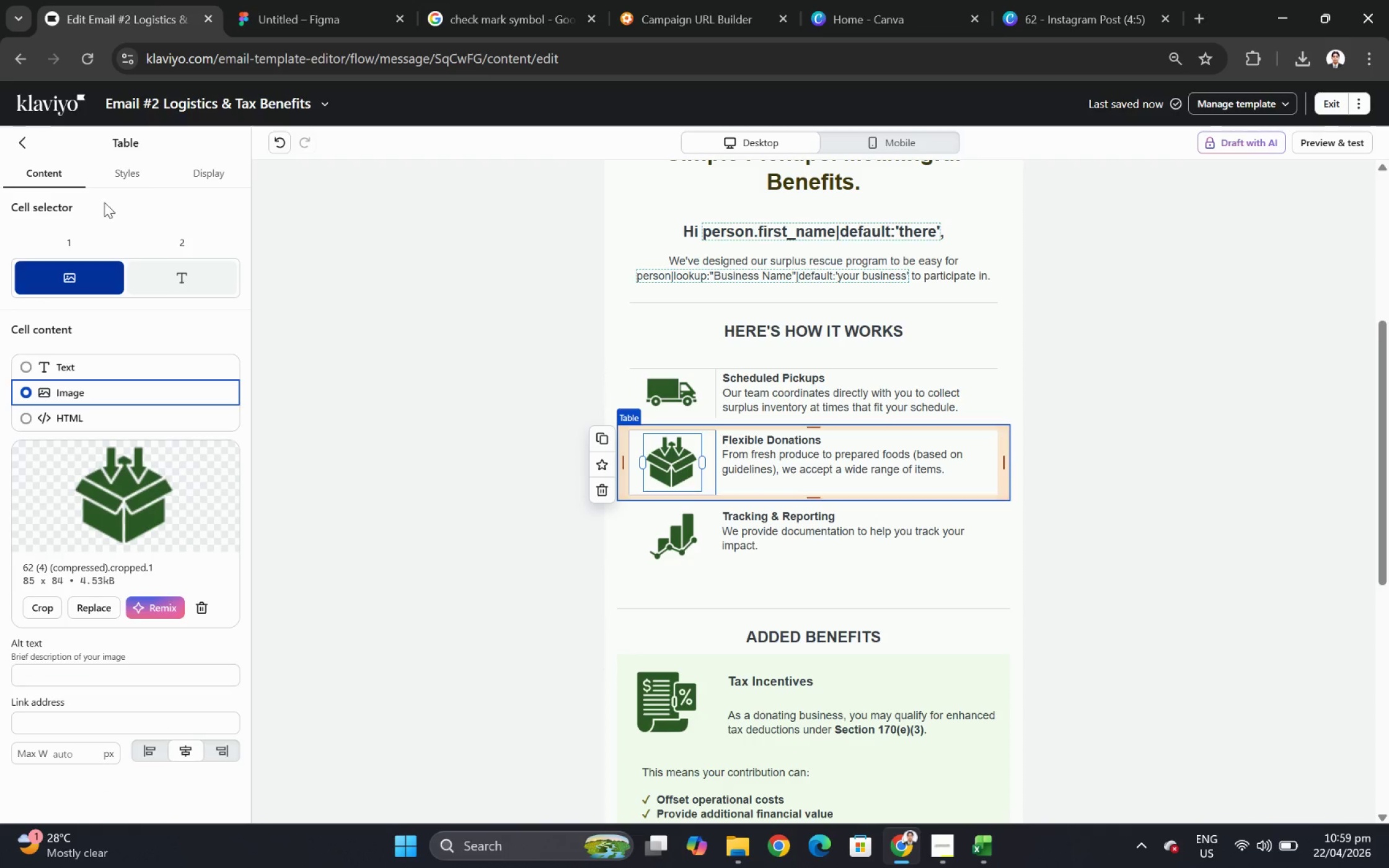 
left_click([107, 176])
 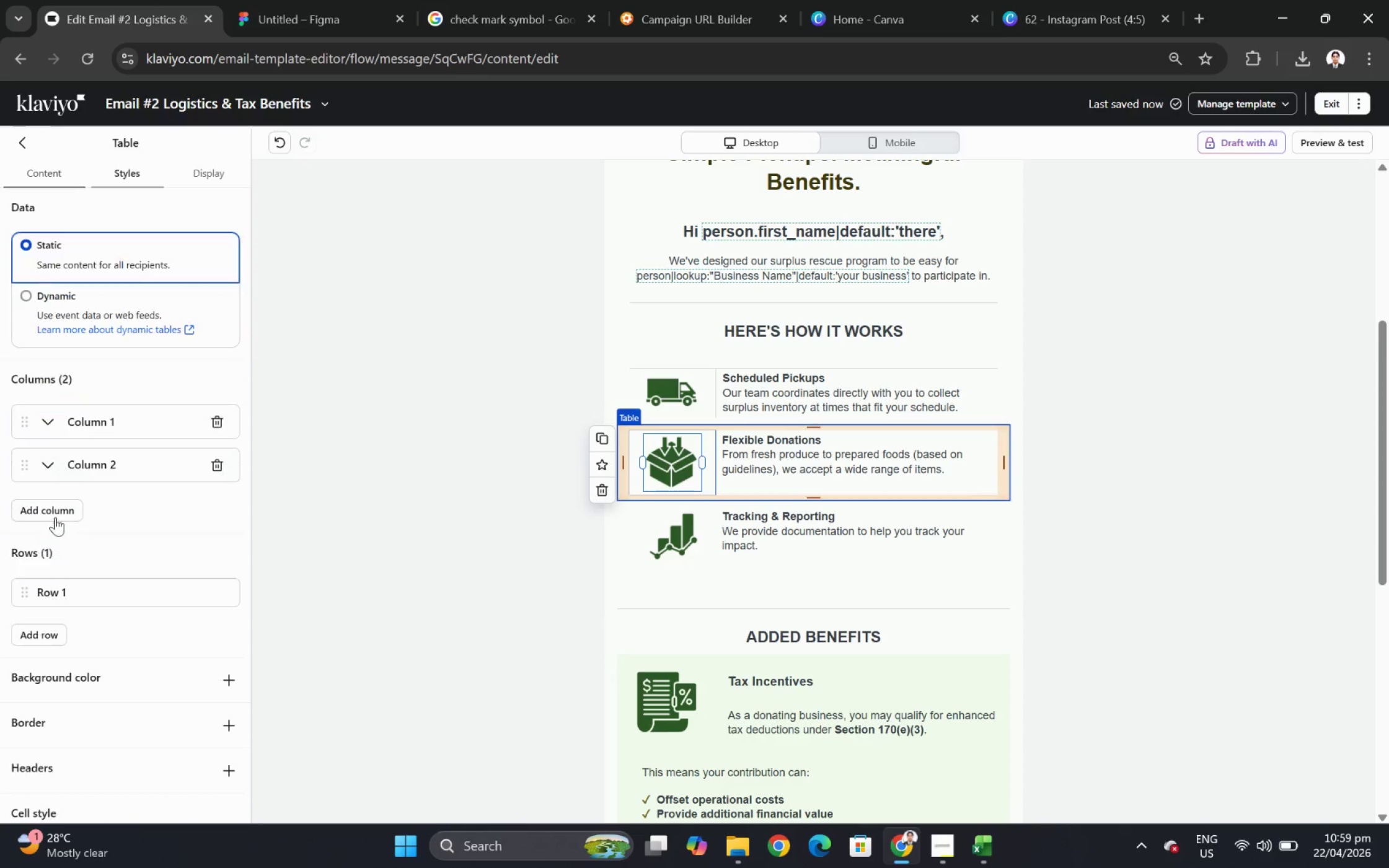 
scroll: coordinate [69, 546], scroll_direction: down, amount: 7.0
 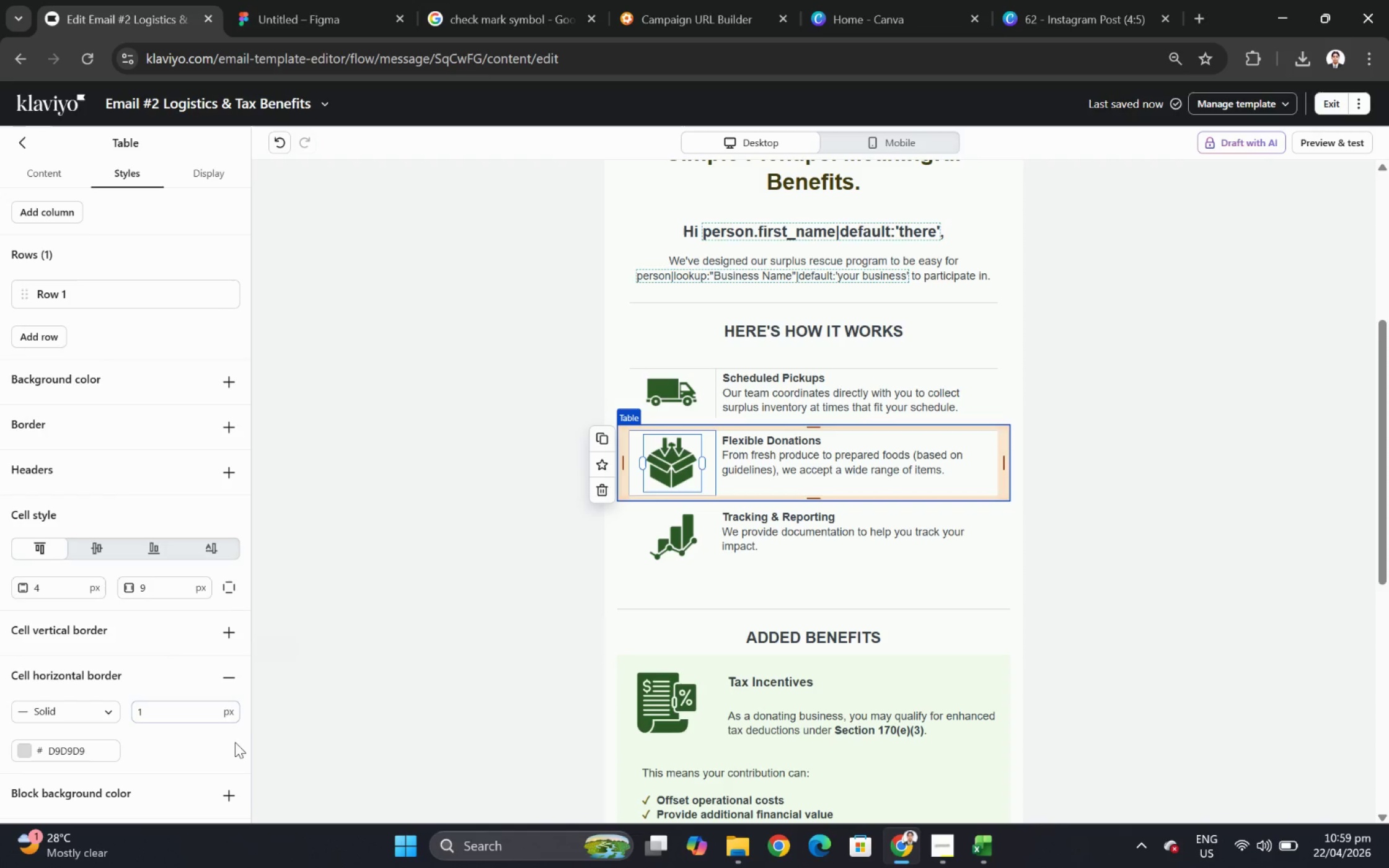 
left_click([227, 793])
 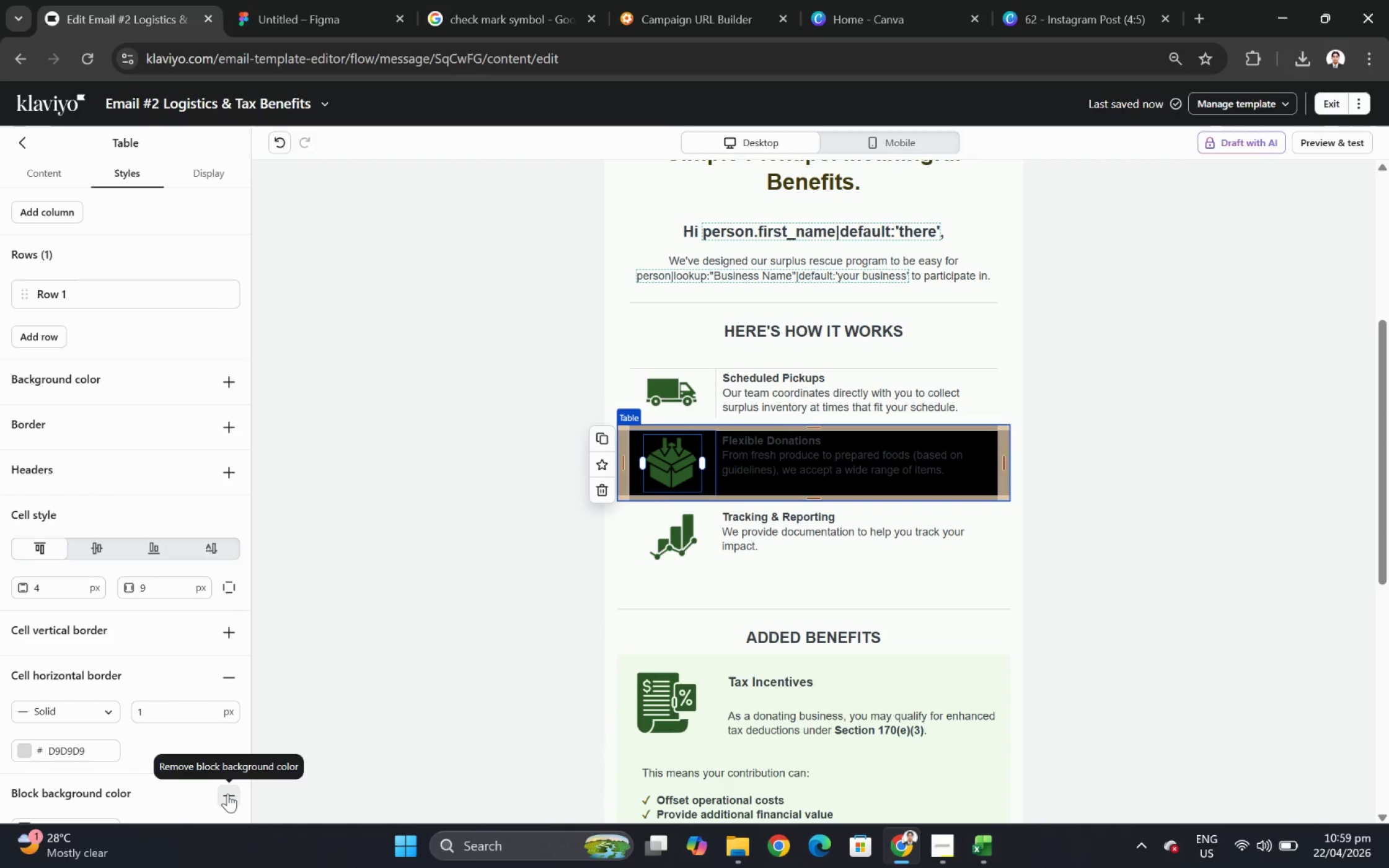 
left_click([227, 793])
 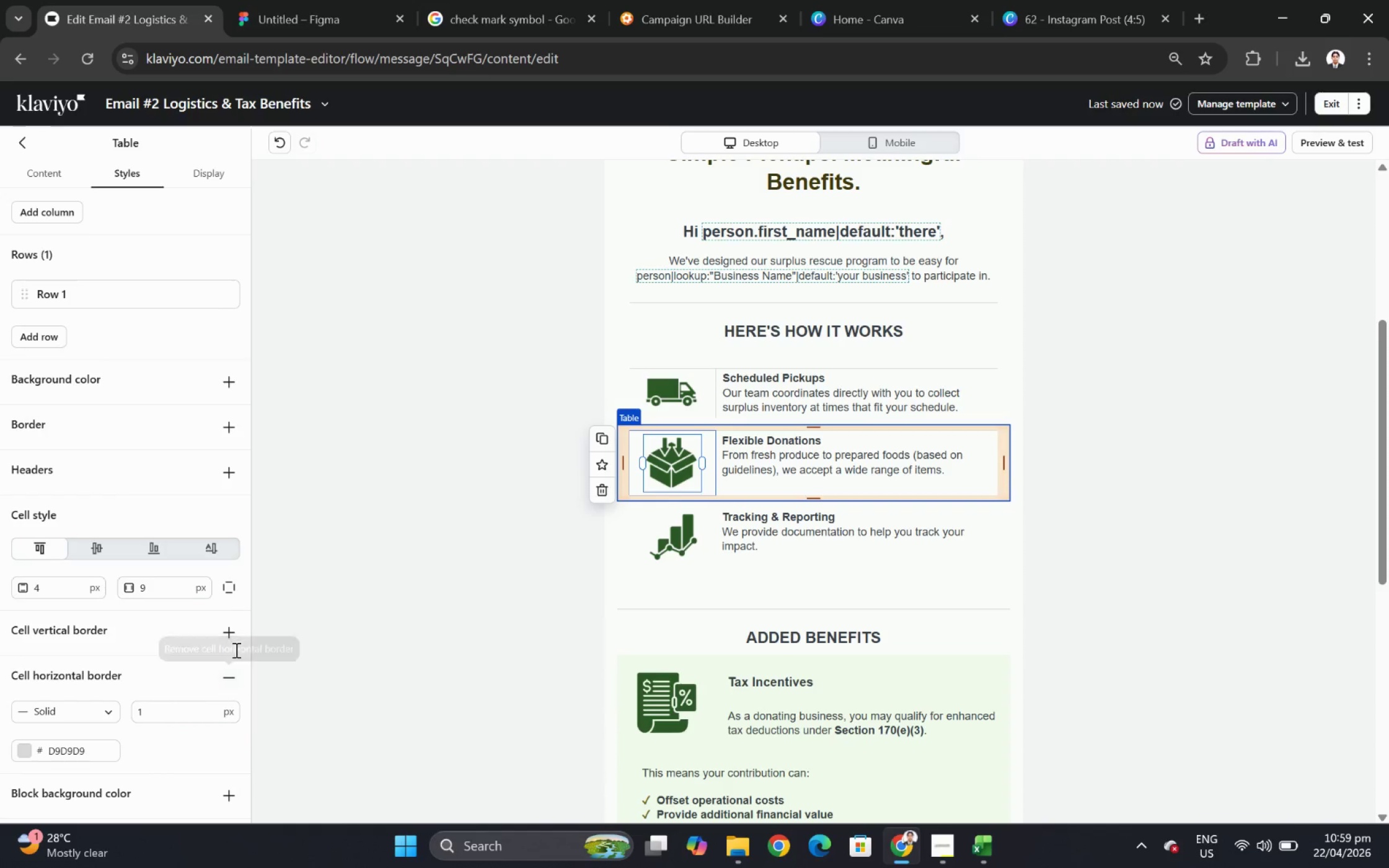 
left_click([234, 632])
 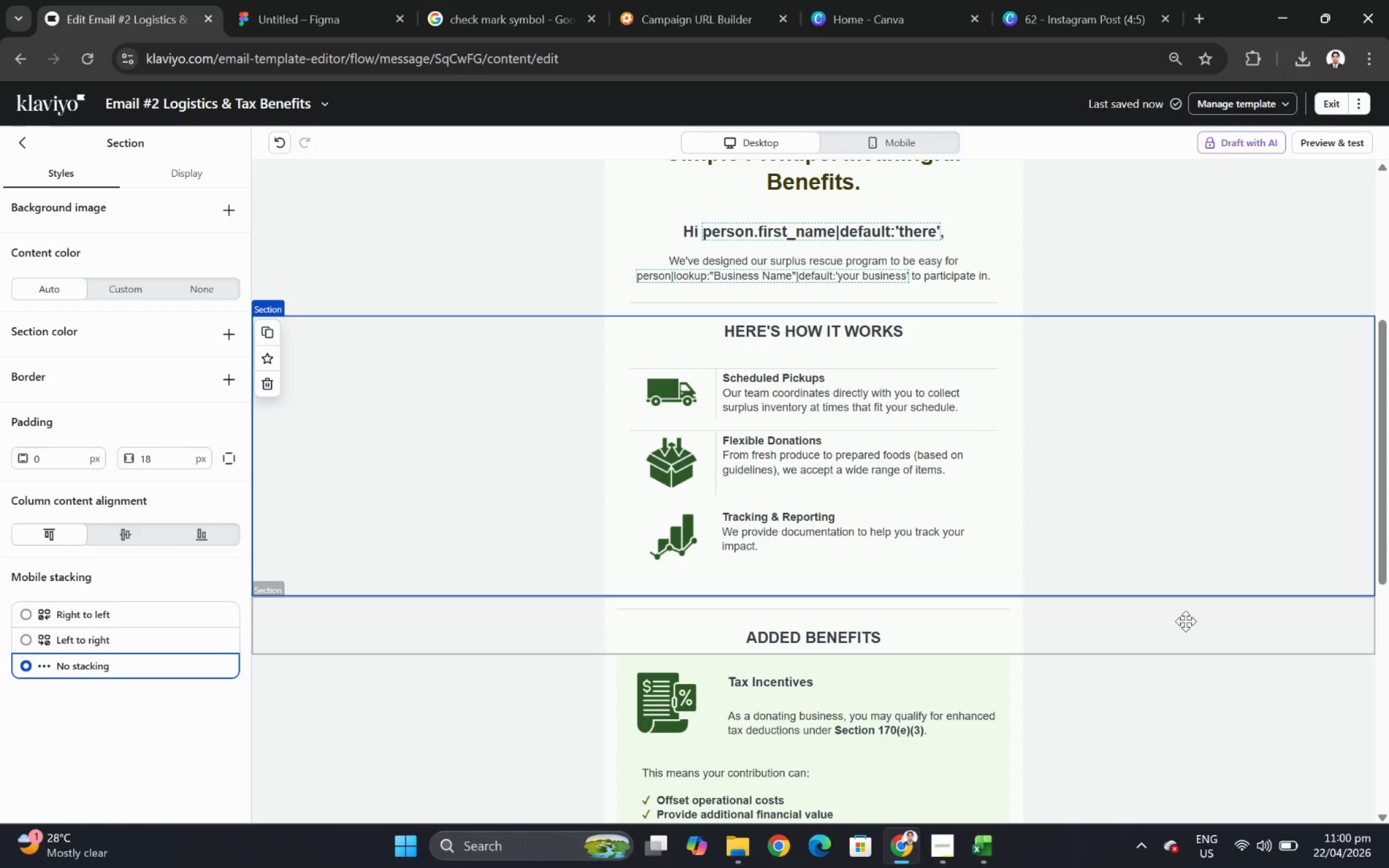 
wait(22.02)
 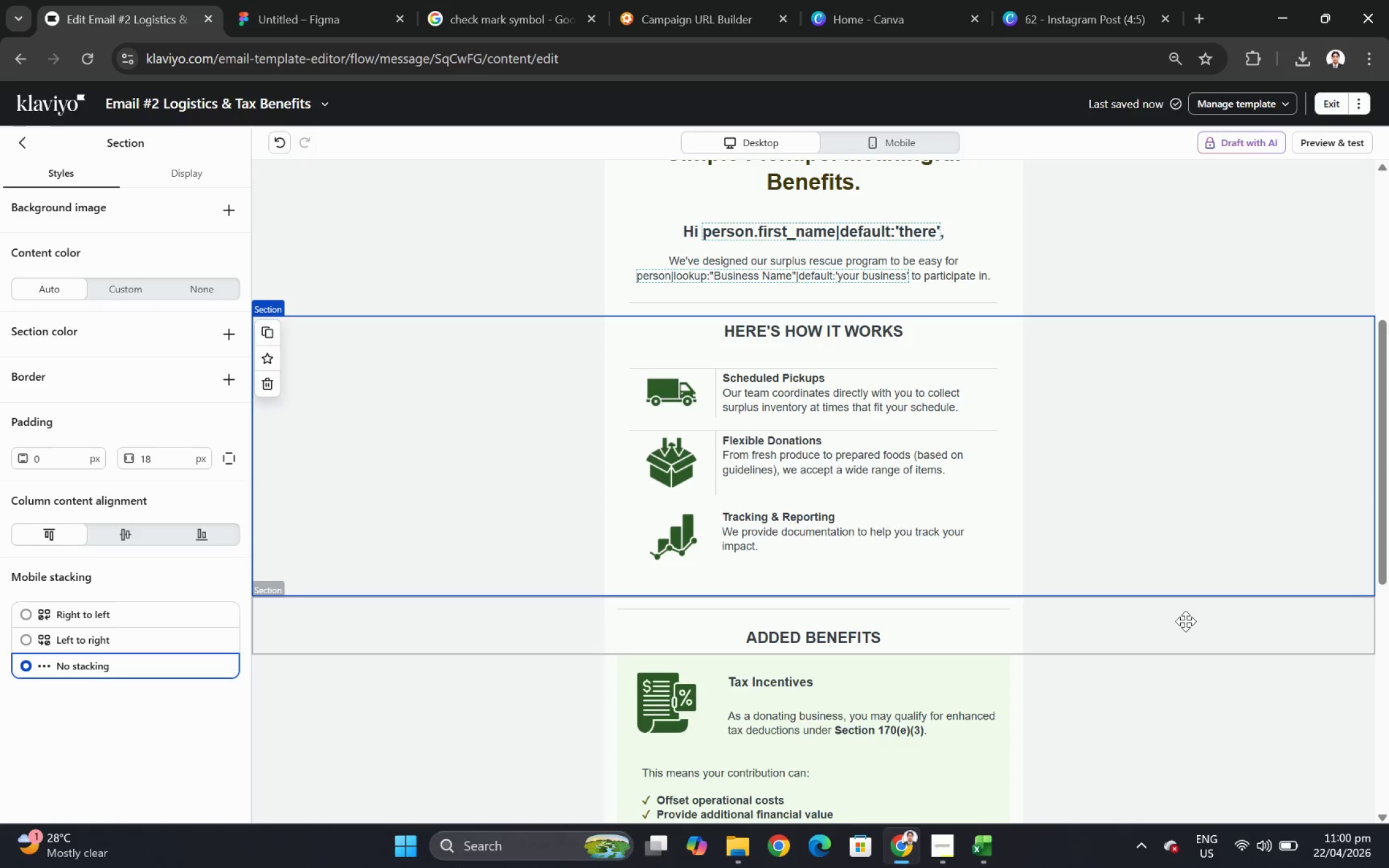 
left_click([711, 403])
 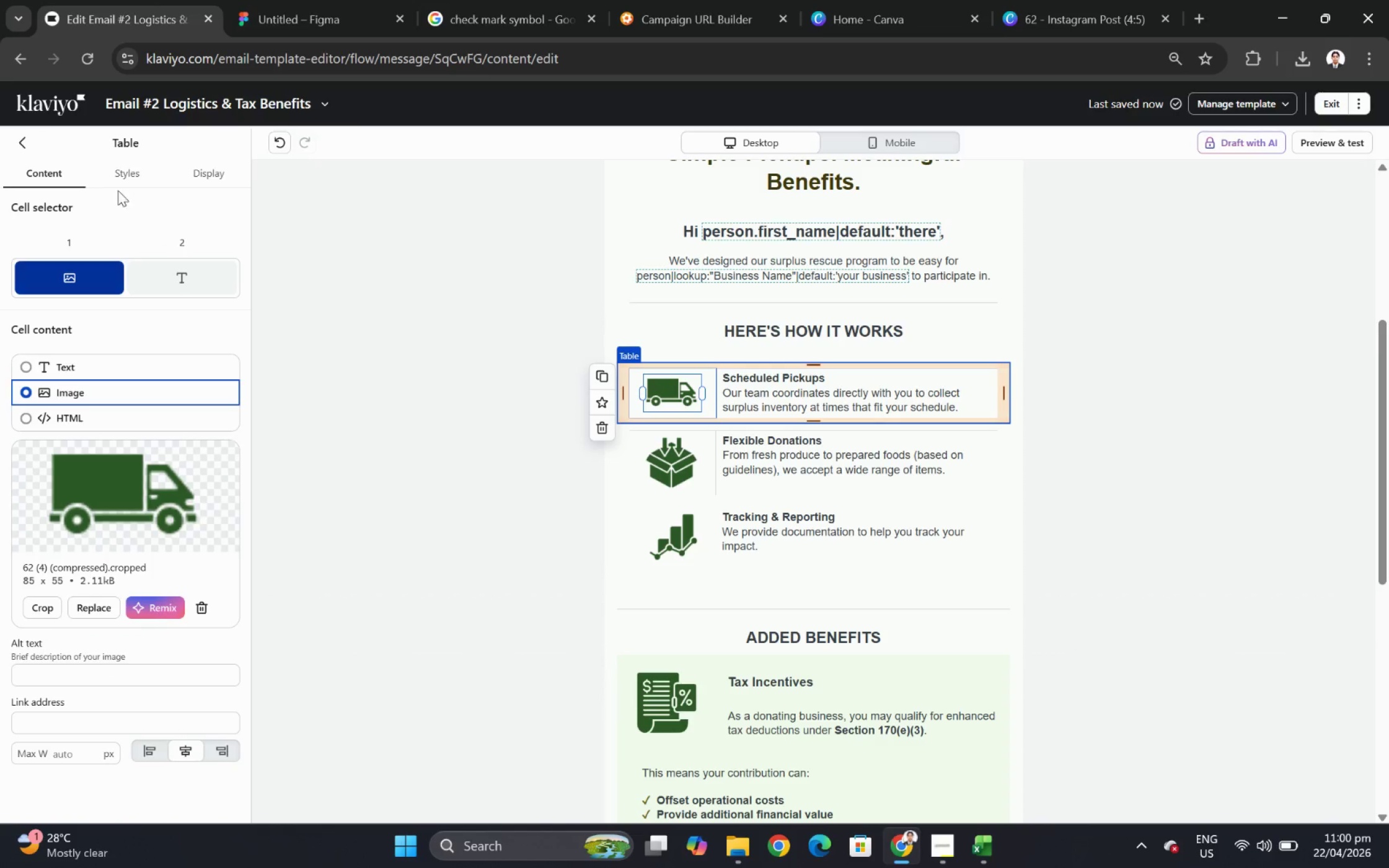 
left_click([118, 173])
 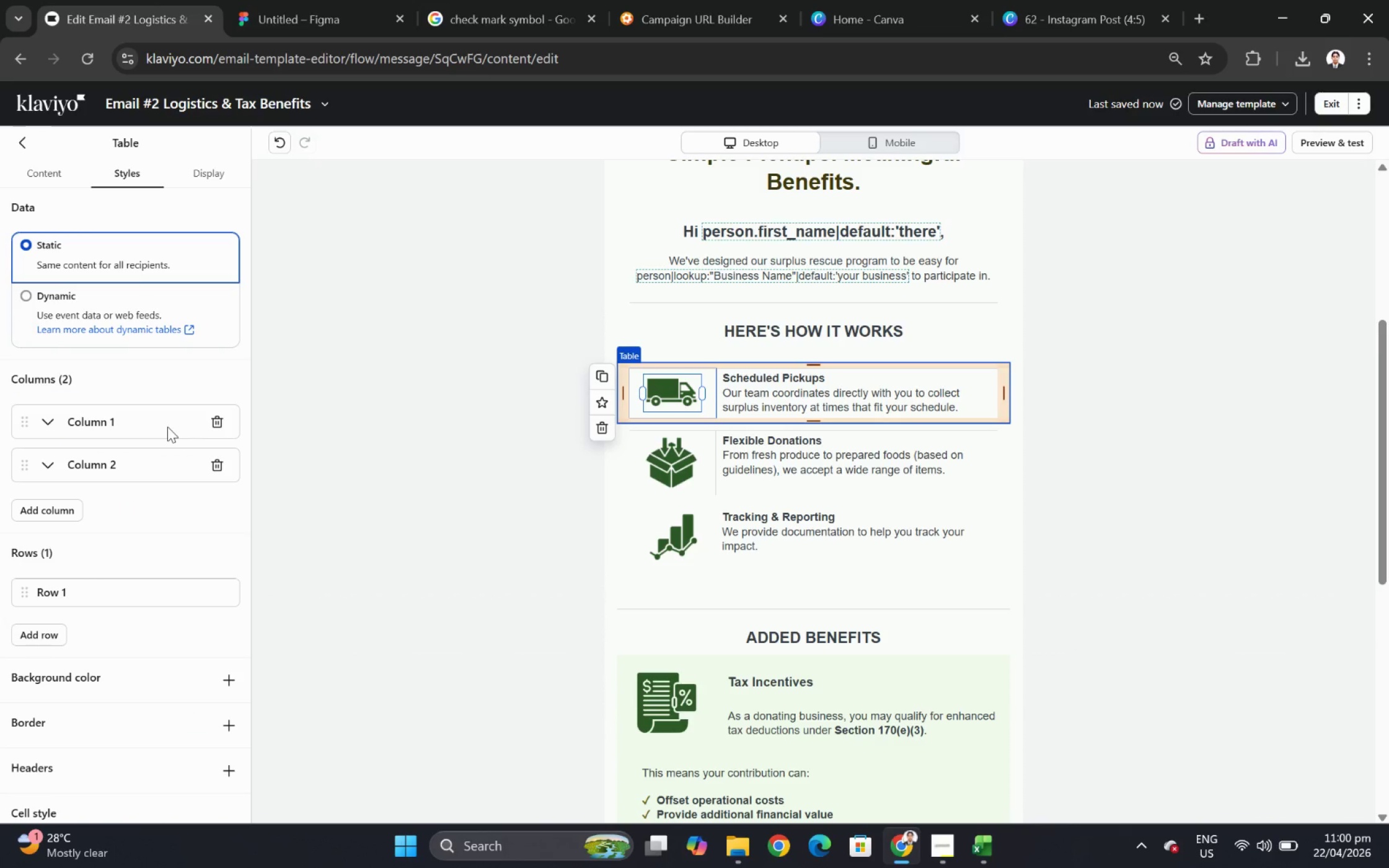 
scroll: coordinate [107, 472], scroll_direction: down, amount: 3.0
 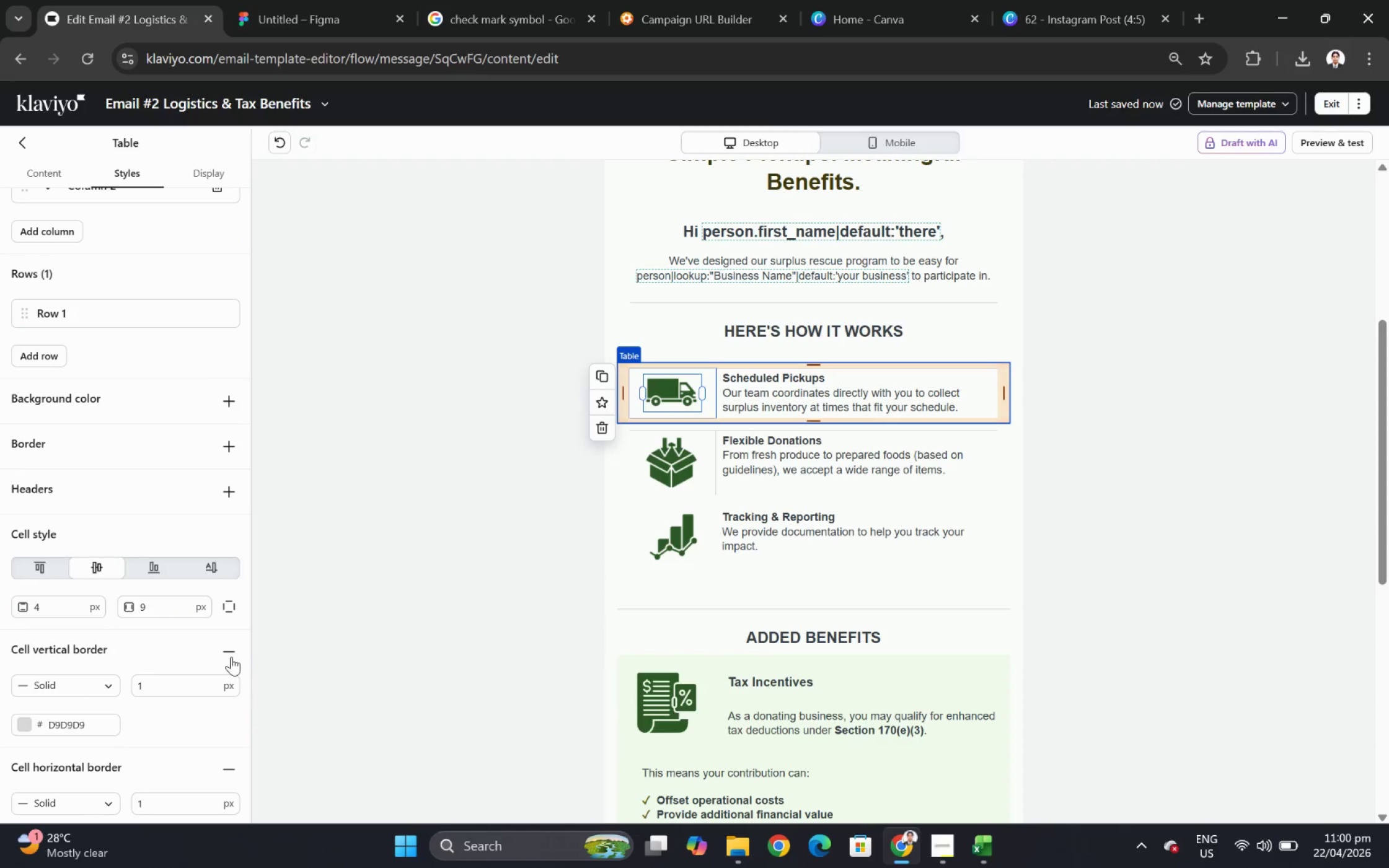 
left_click([224, 646])
 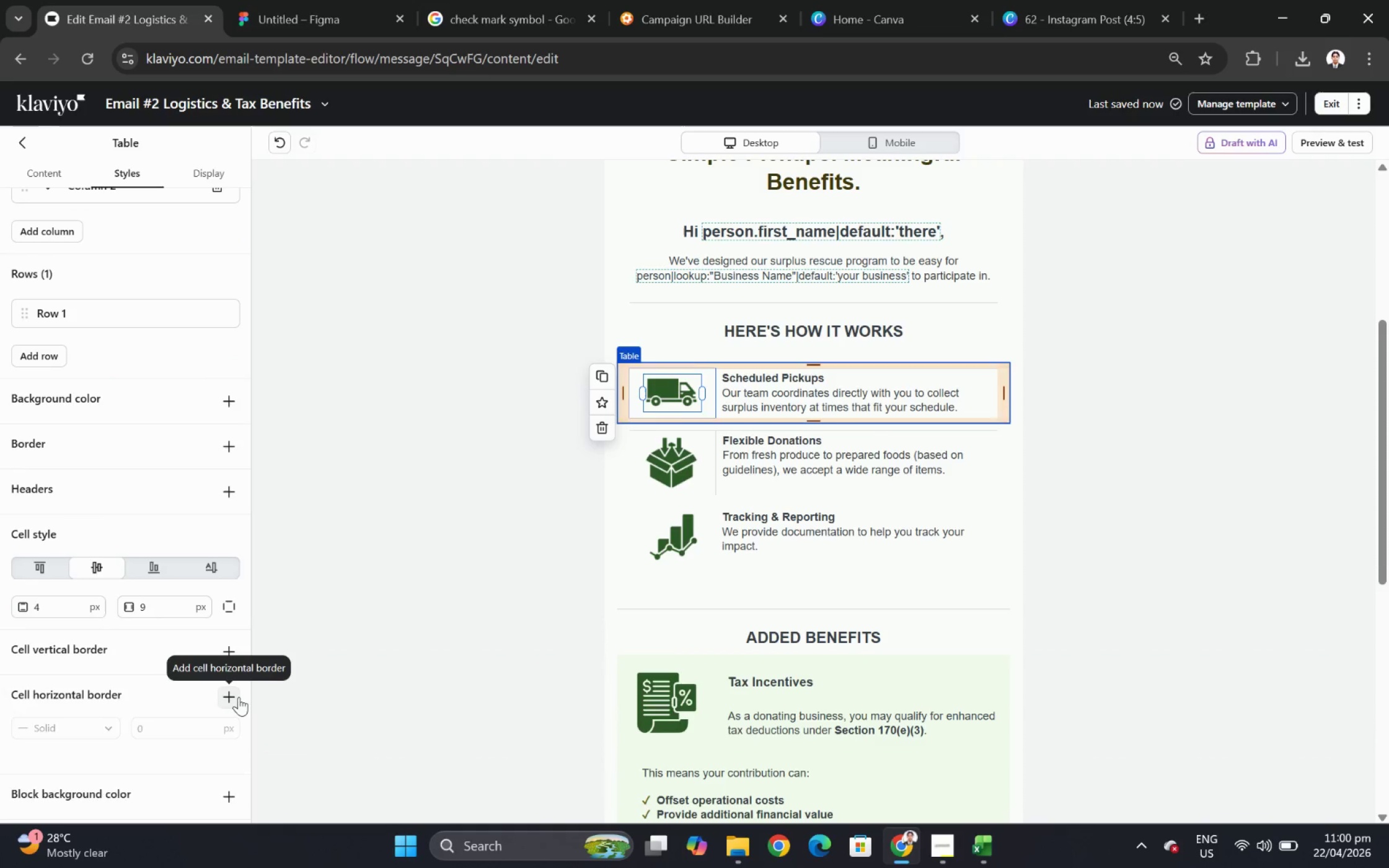 
left_click([760, 466])
 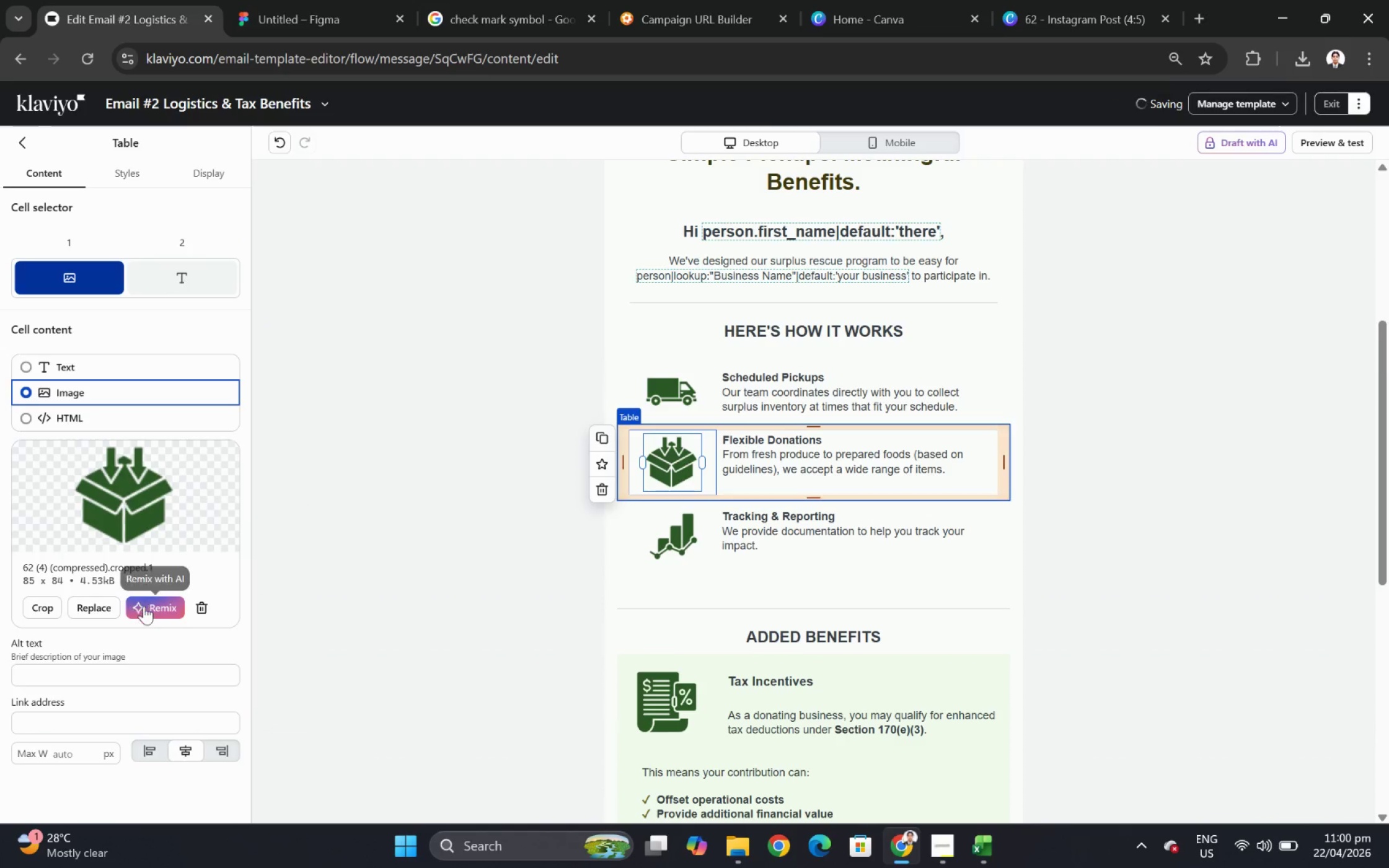 
scroll: coordinate [188, 641], scroll_direction: down, amount: 4.0
 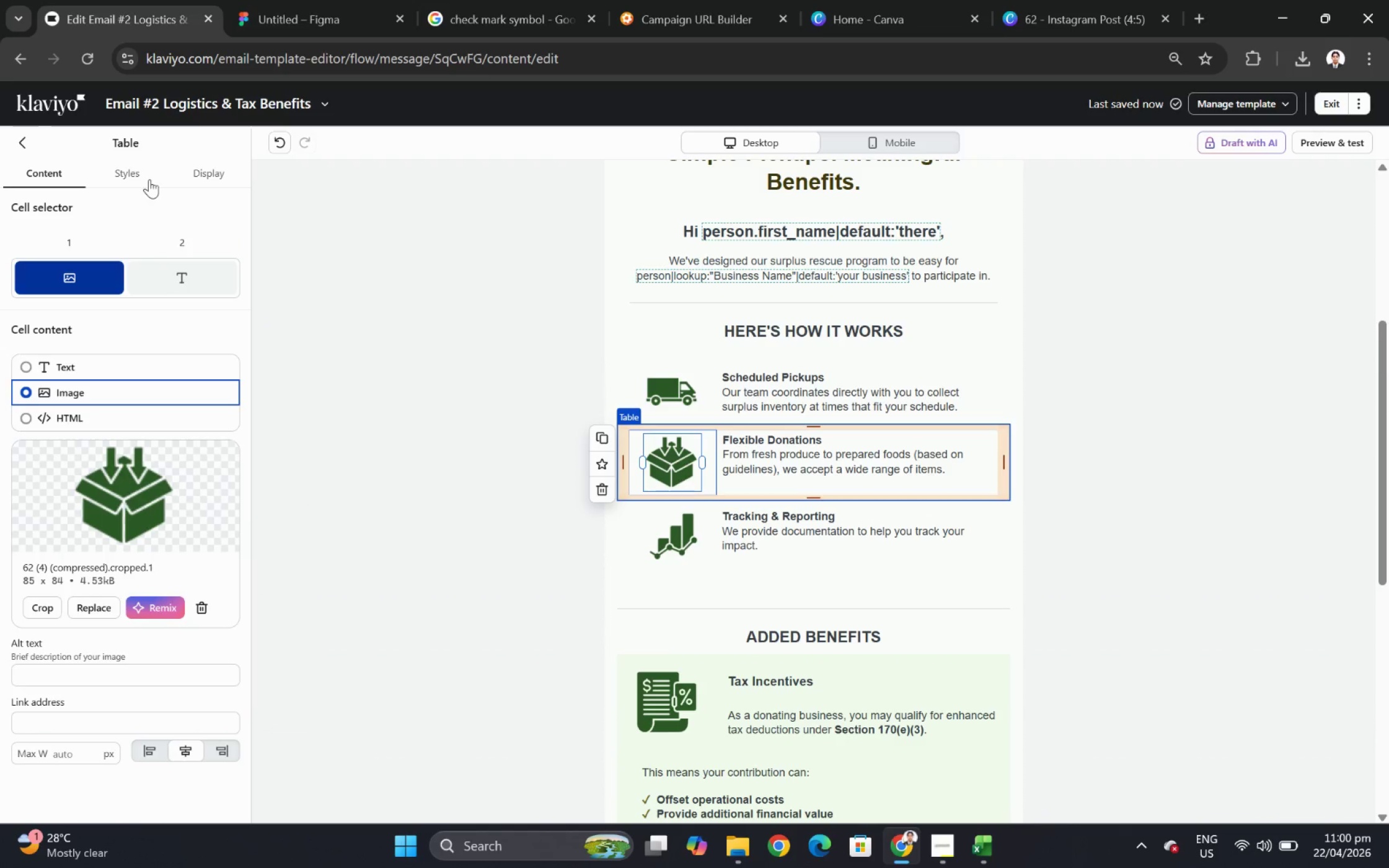 
left_click([139, 179])
 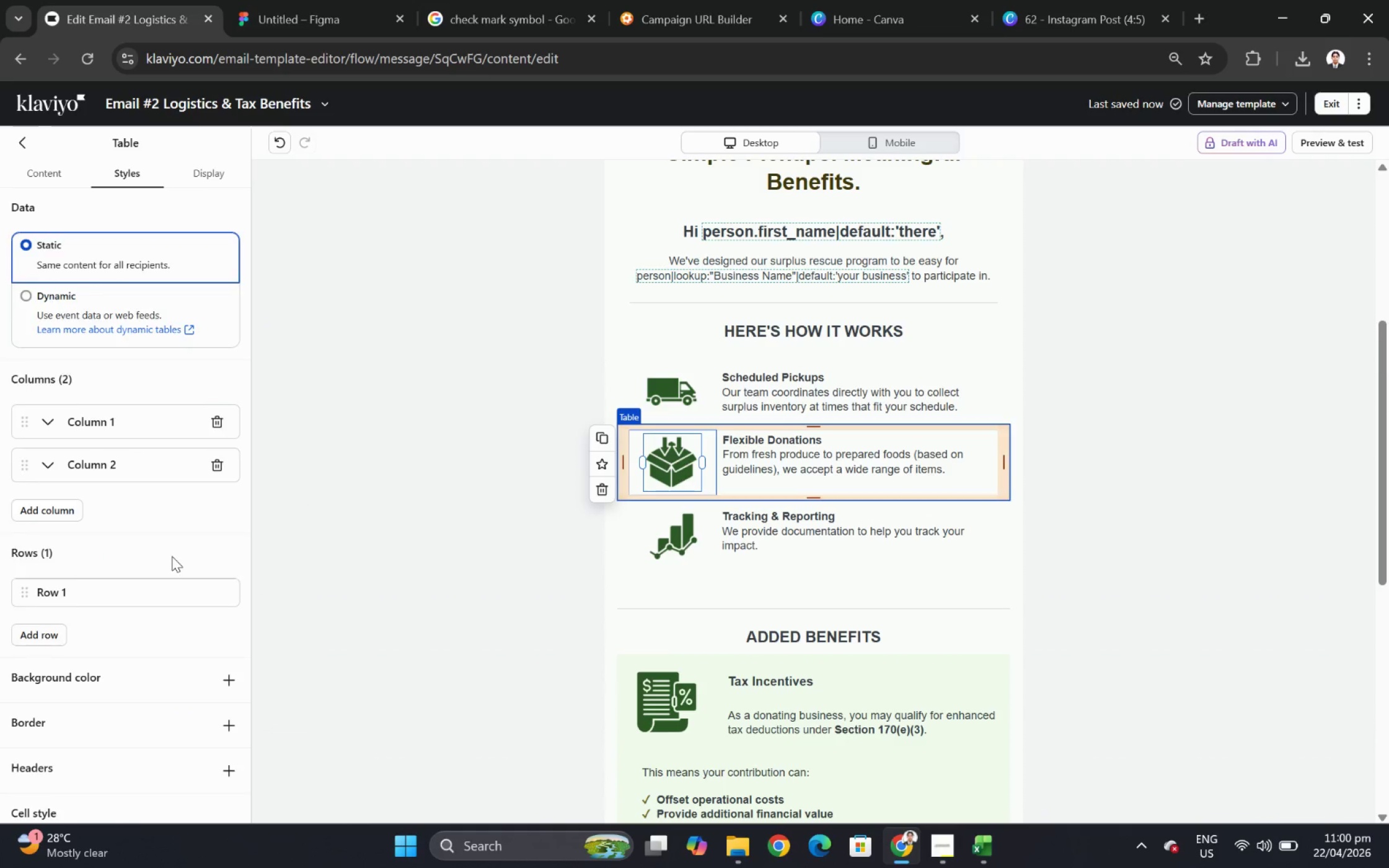 
scroll: coordinate [169, 561], scroll_direction: down, amount: 6.0
 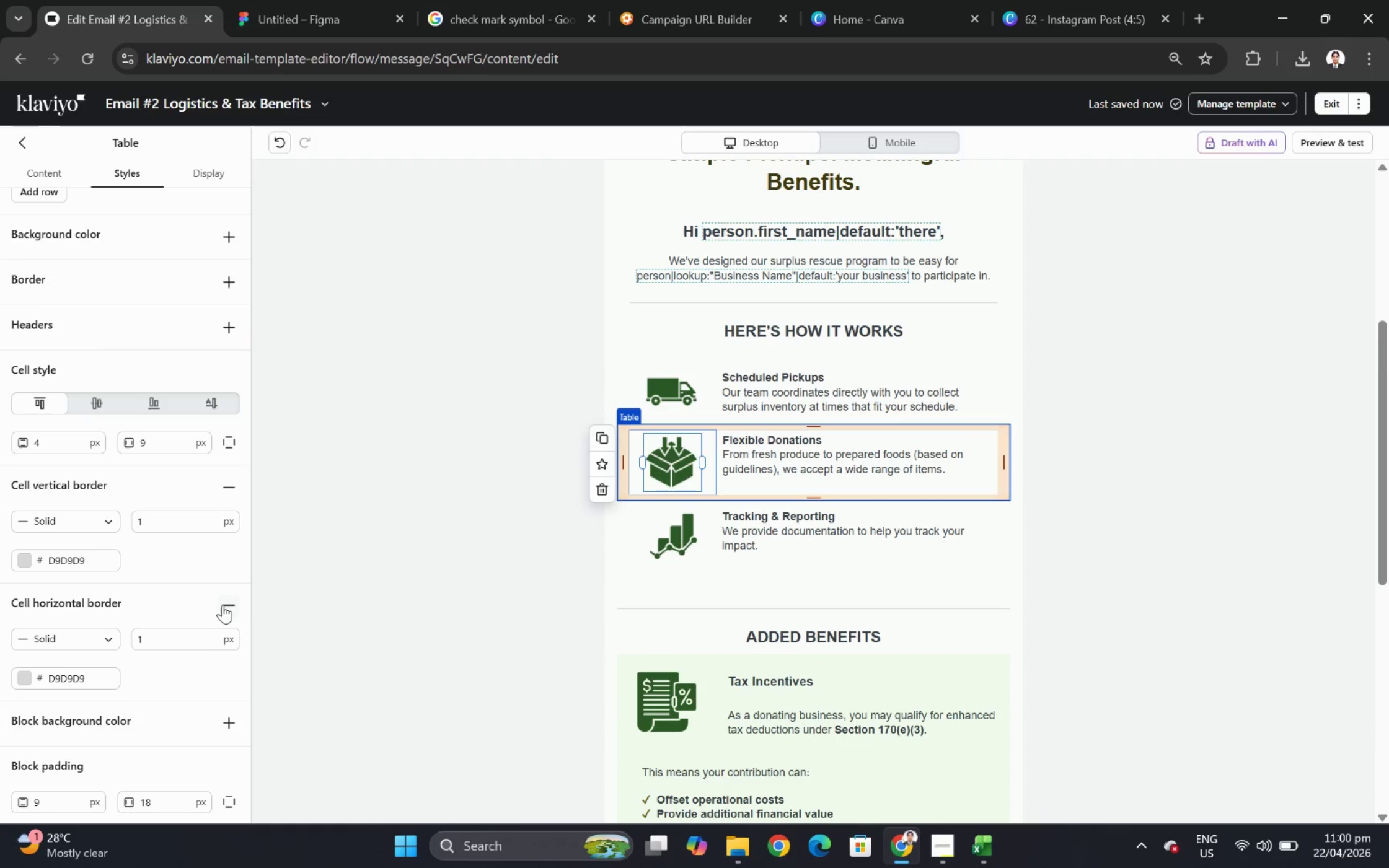 
left_click([231, 595])
 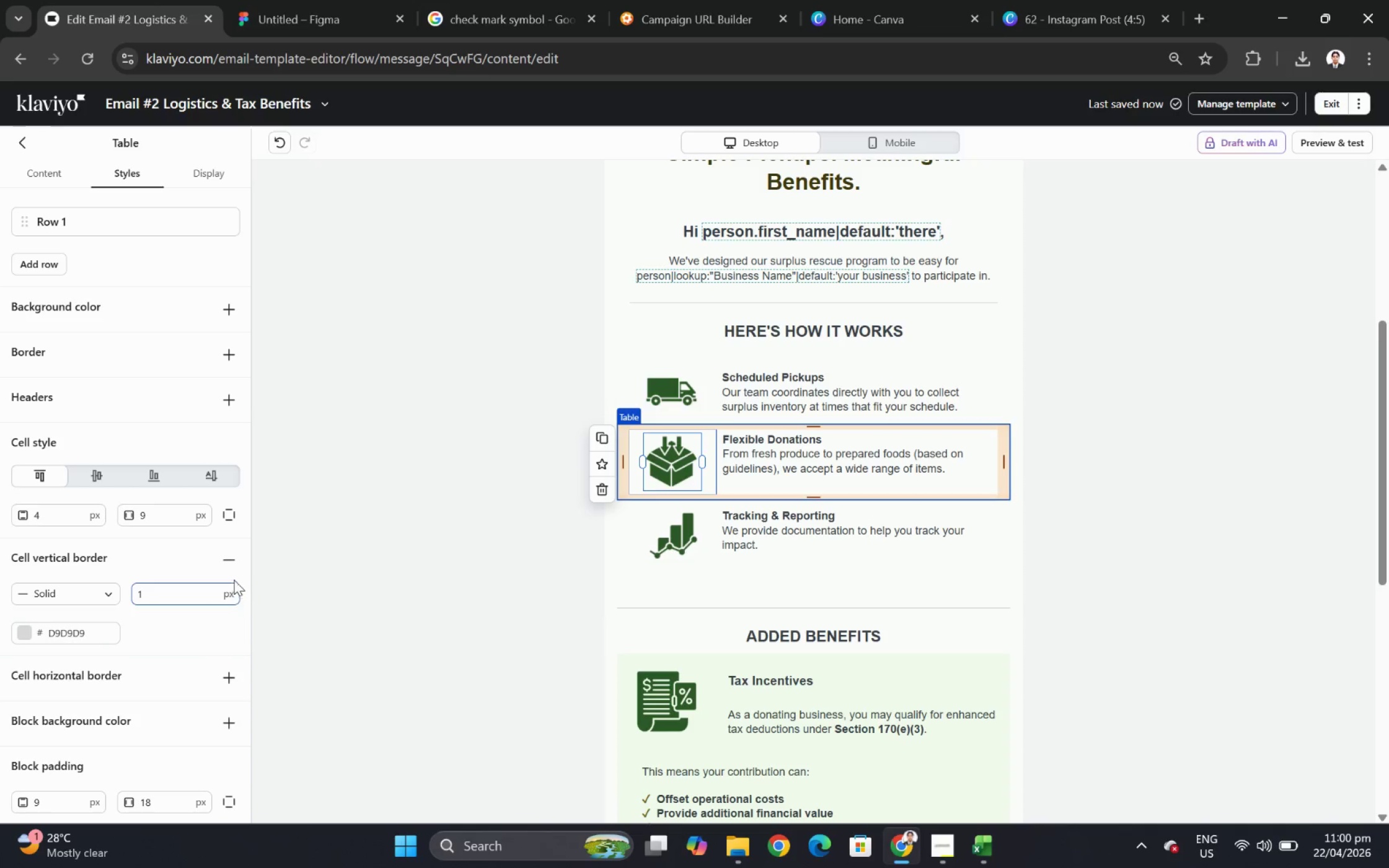 
left_click([233, 561])
 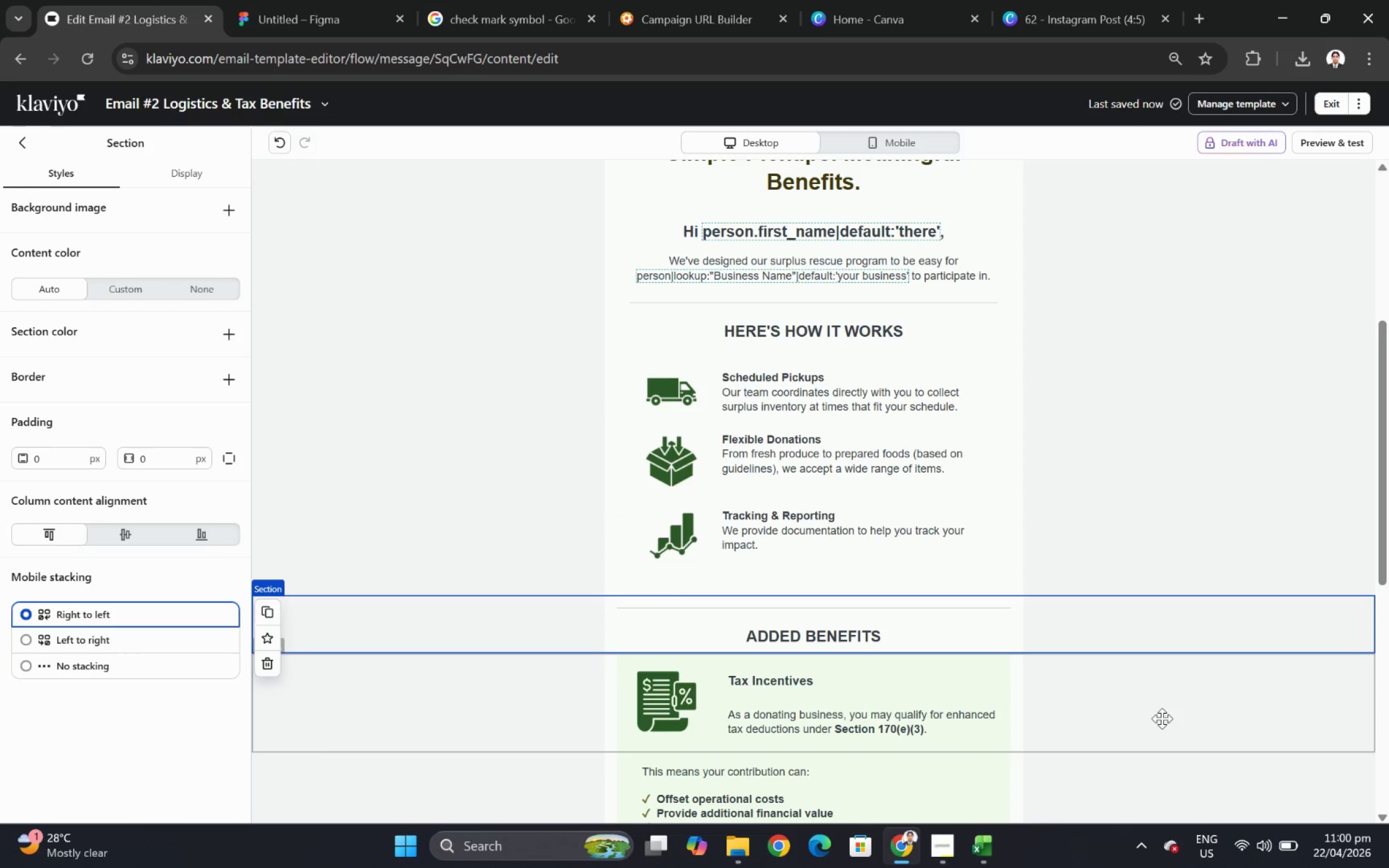 
wait(5.58)
 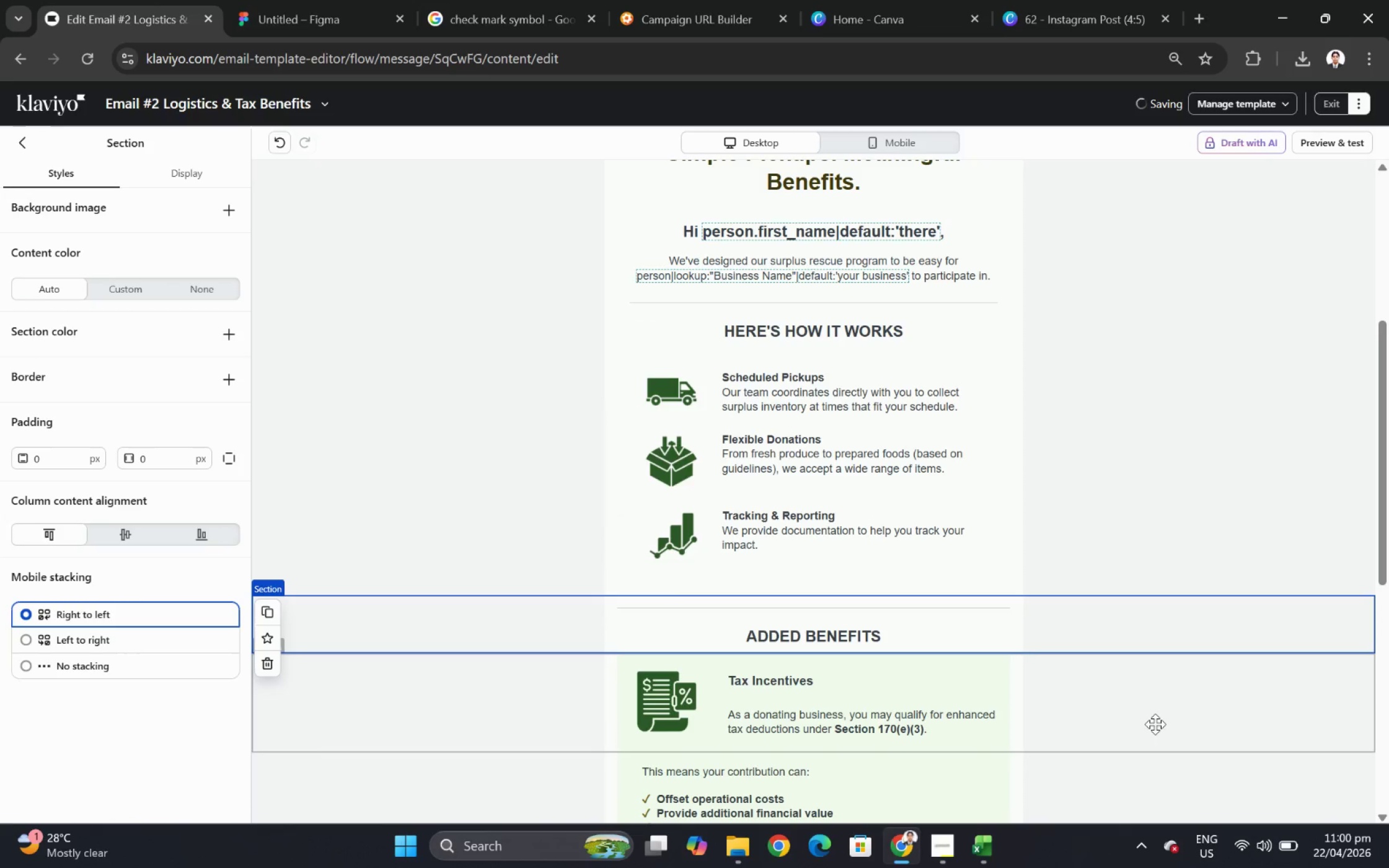 
left_click([669, 462])
 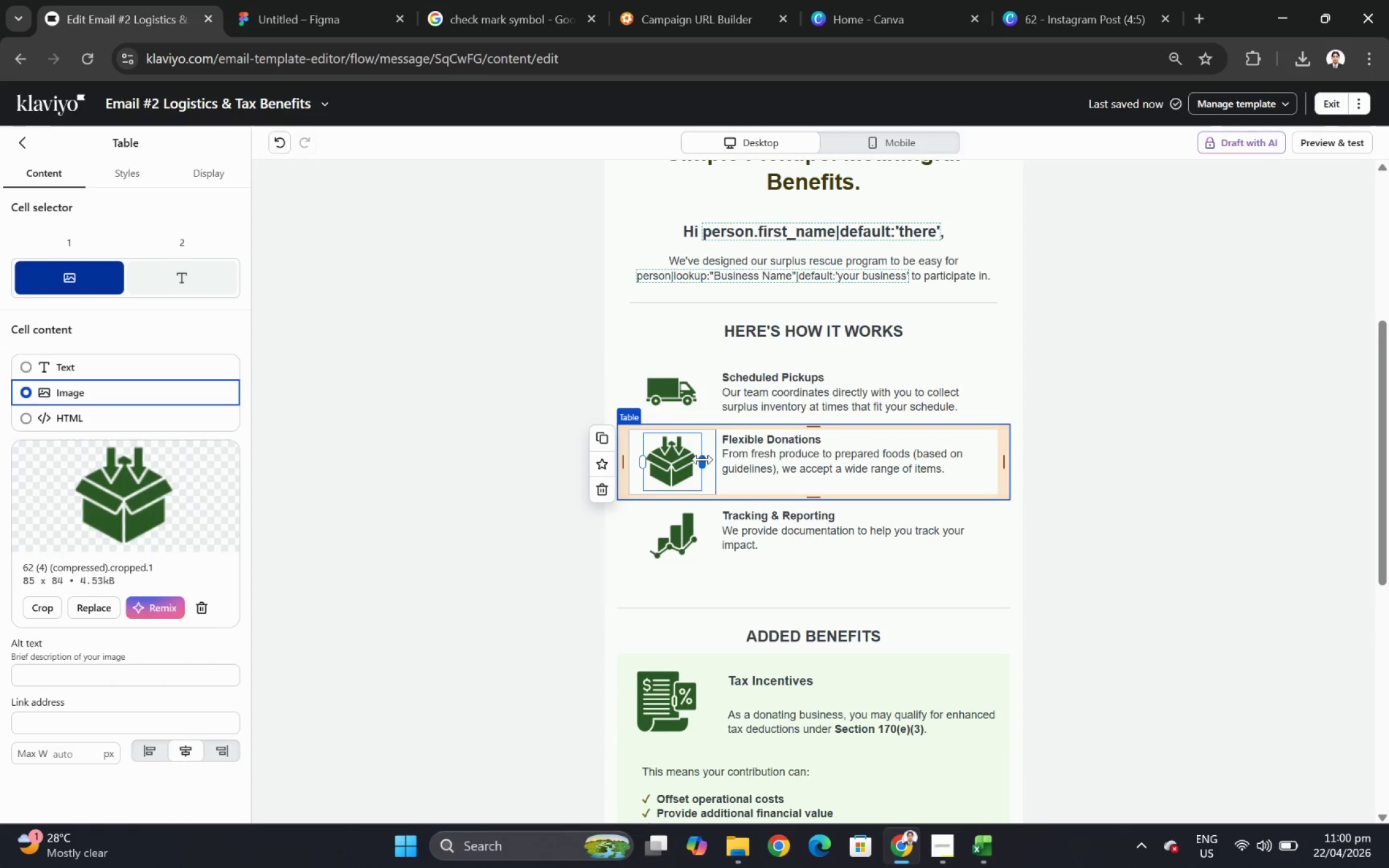 
left_click_drag(start_coordinate=[705, 460], to_coordinate=[699, 460])
 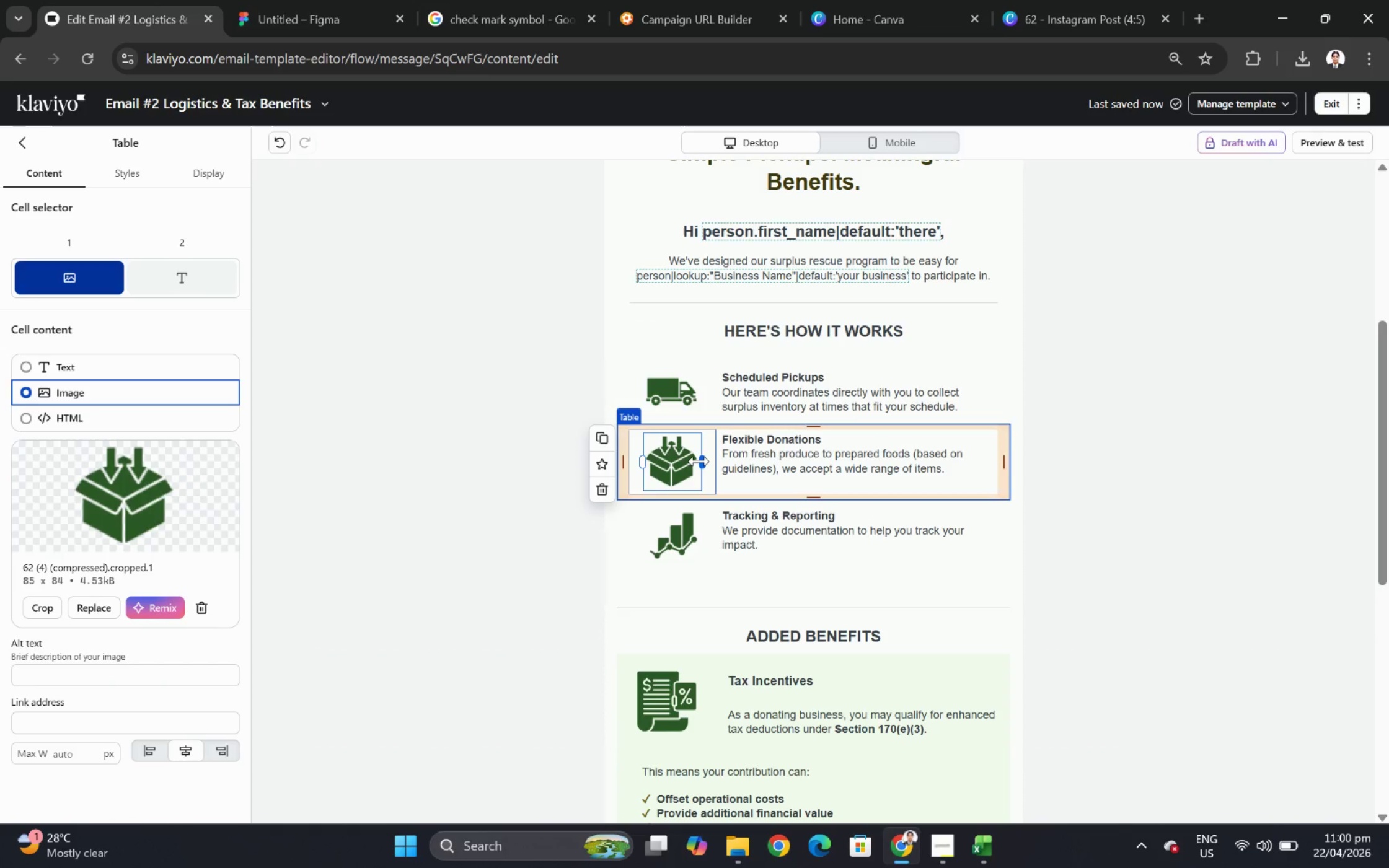 
left_click_drag(start_coordinate=[699, 461], to_coordinate=[695, 461])
 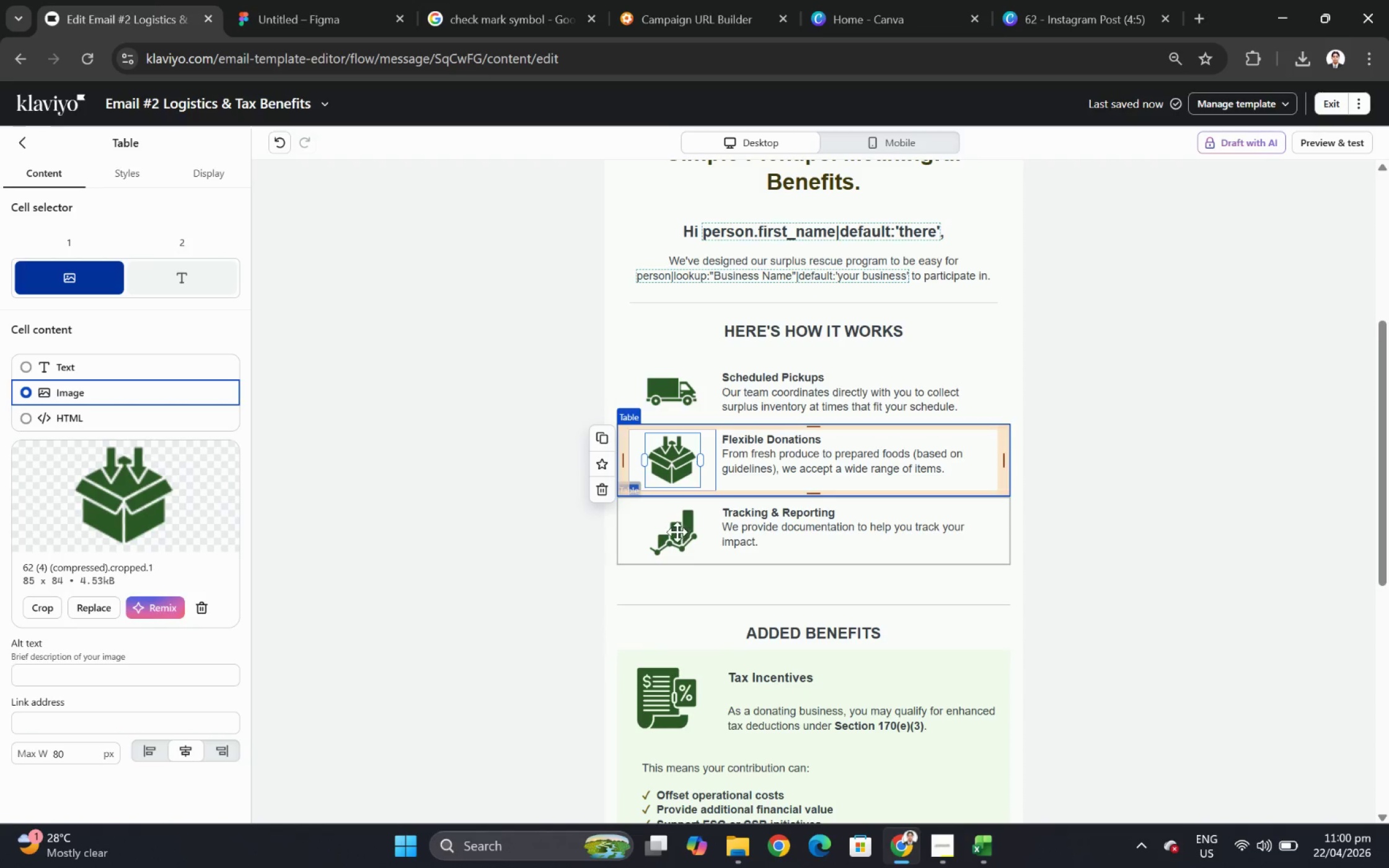 
left_click([676, 532])
 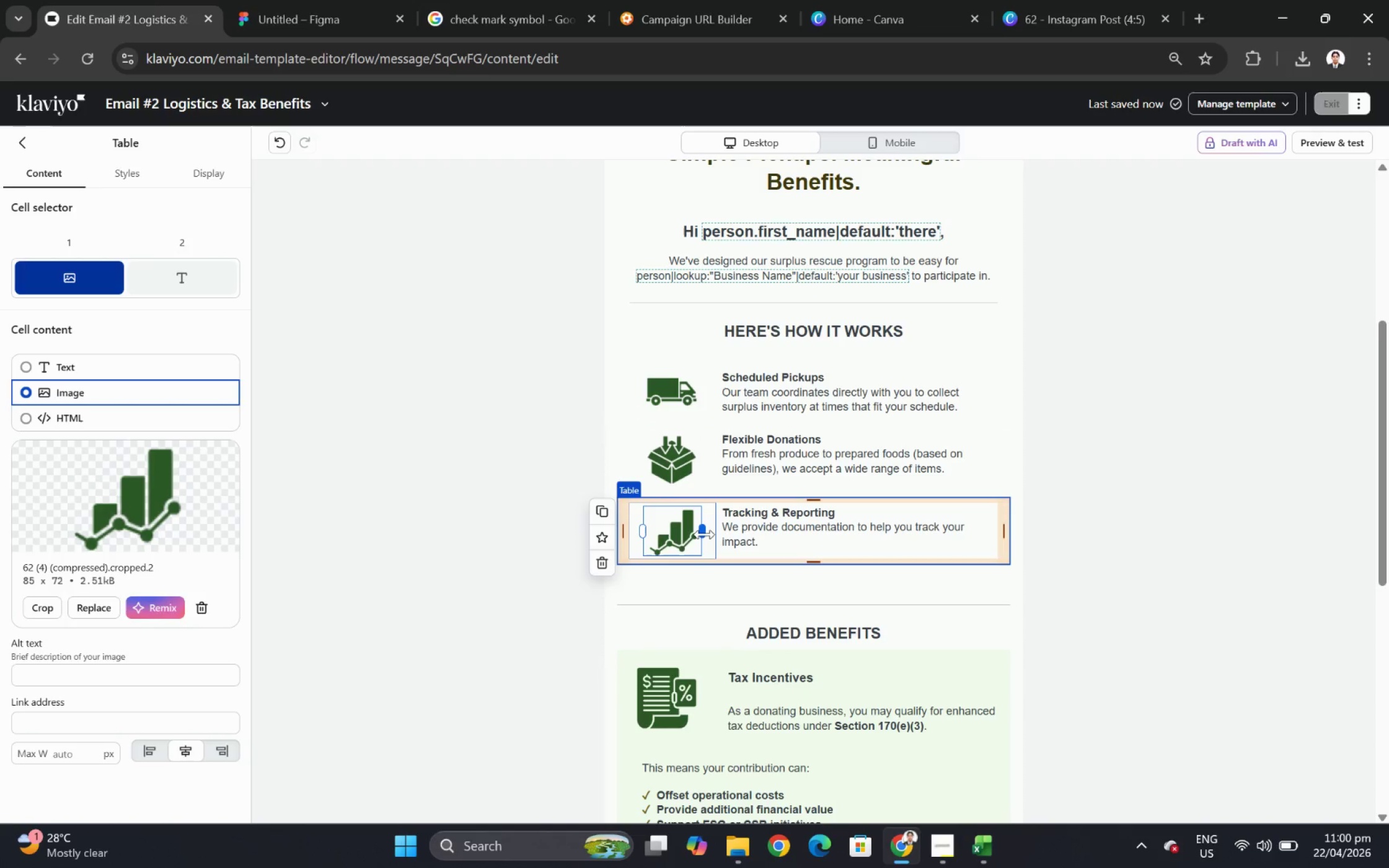 
left_click_drag(start_coordinate=[705, 534], to_coordinate=[698, 533])
 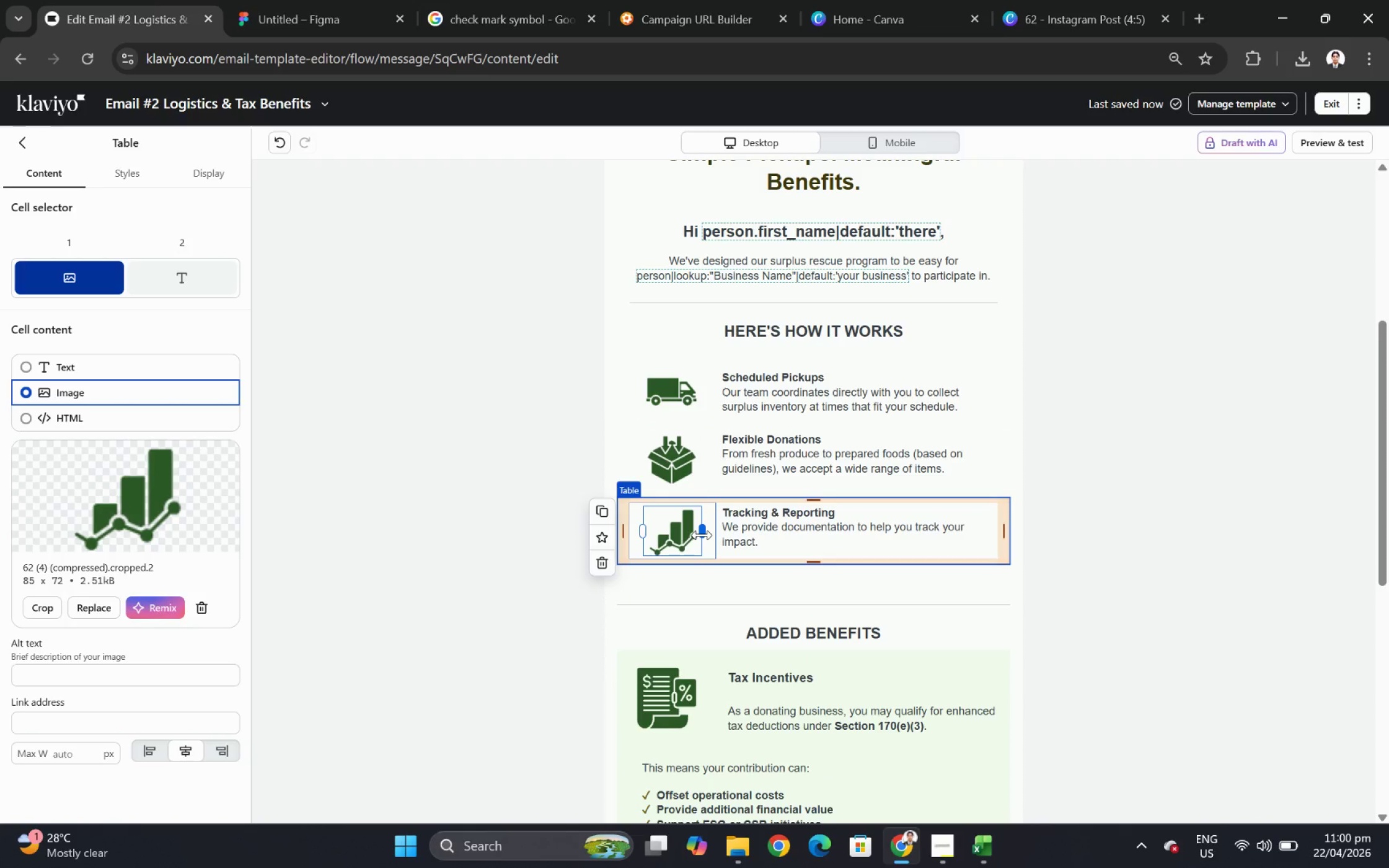 
left_click_drag(start_coordinate=[702, 535], to_coordinate=[698, 535])
 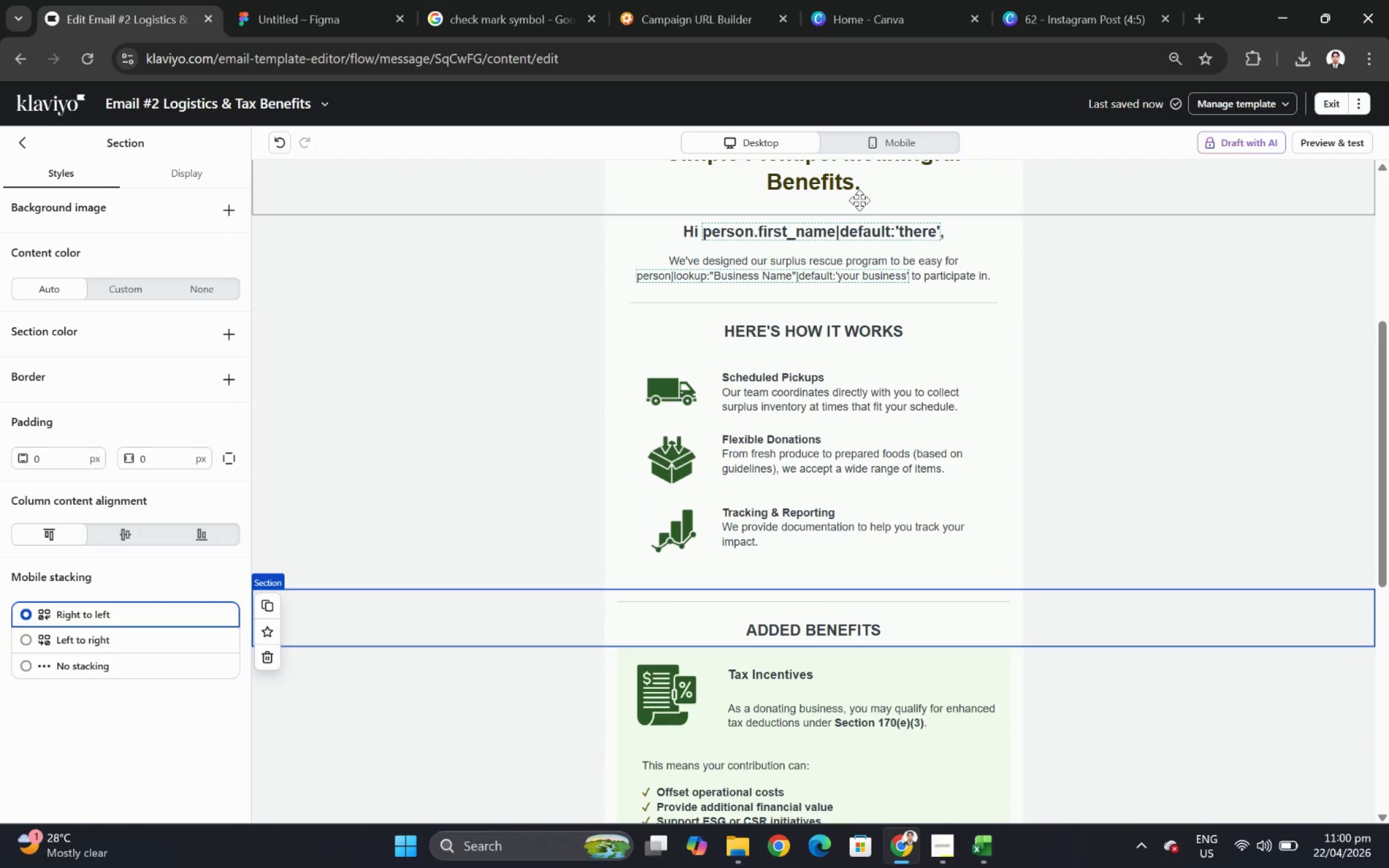 
left_click([875, 150])
 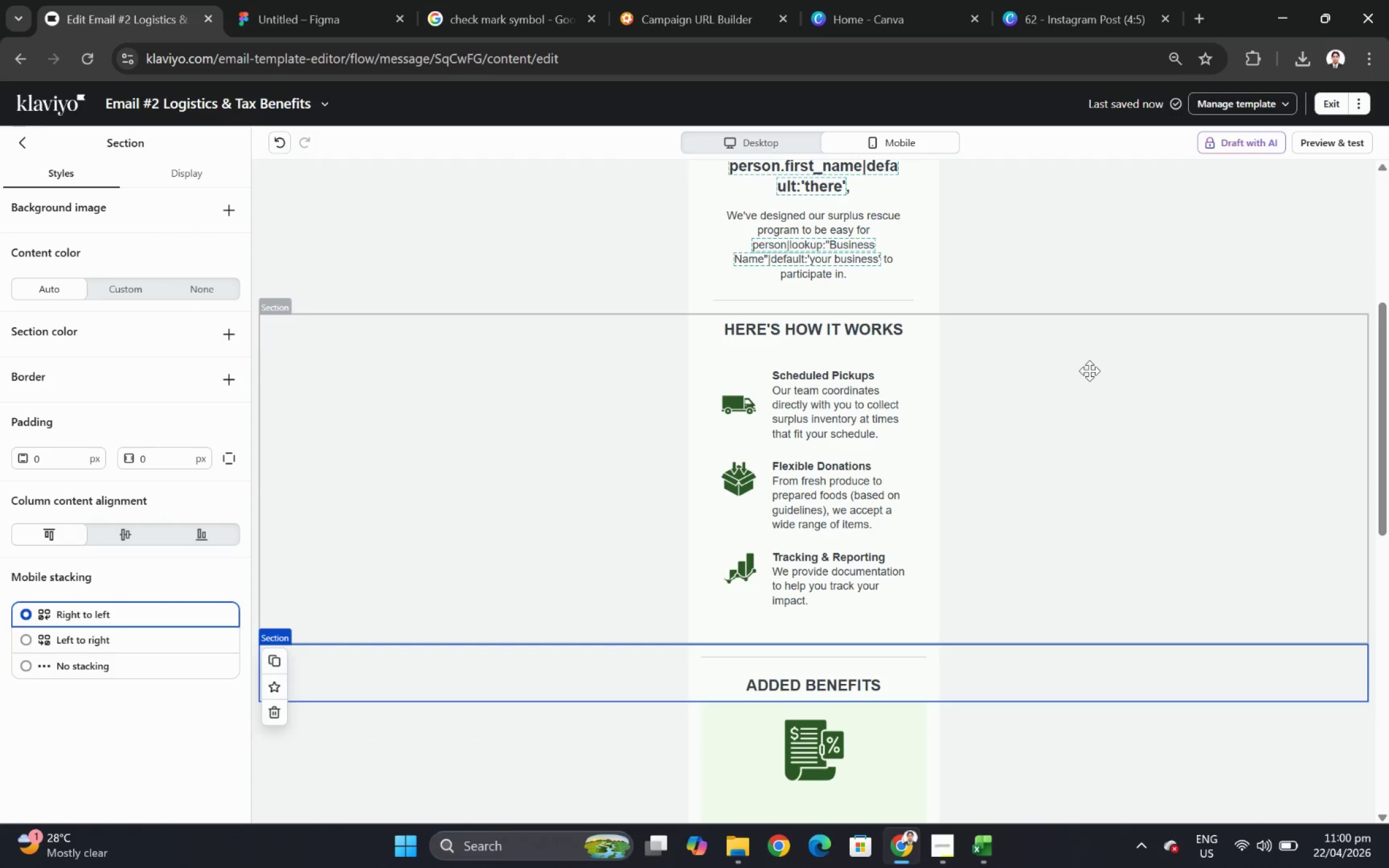 
left_click([889, 419])
 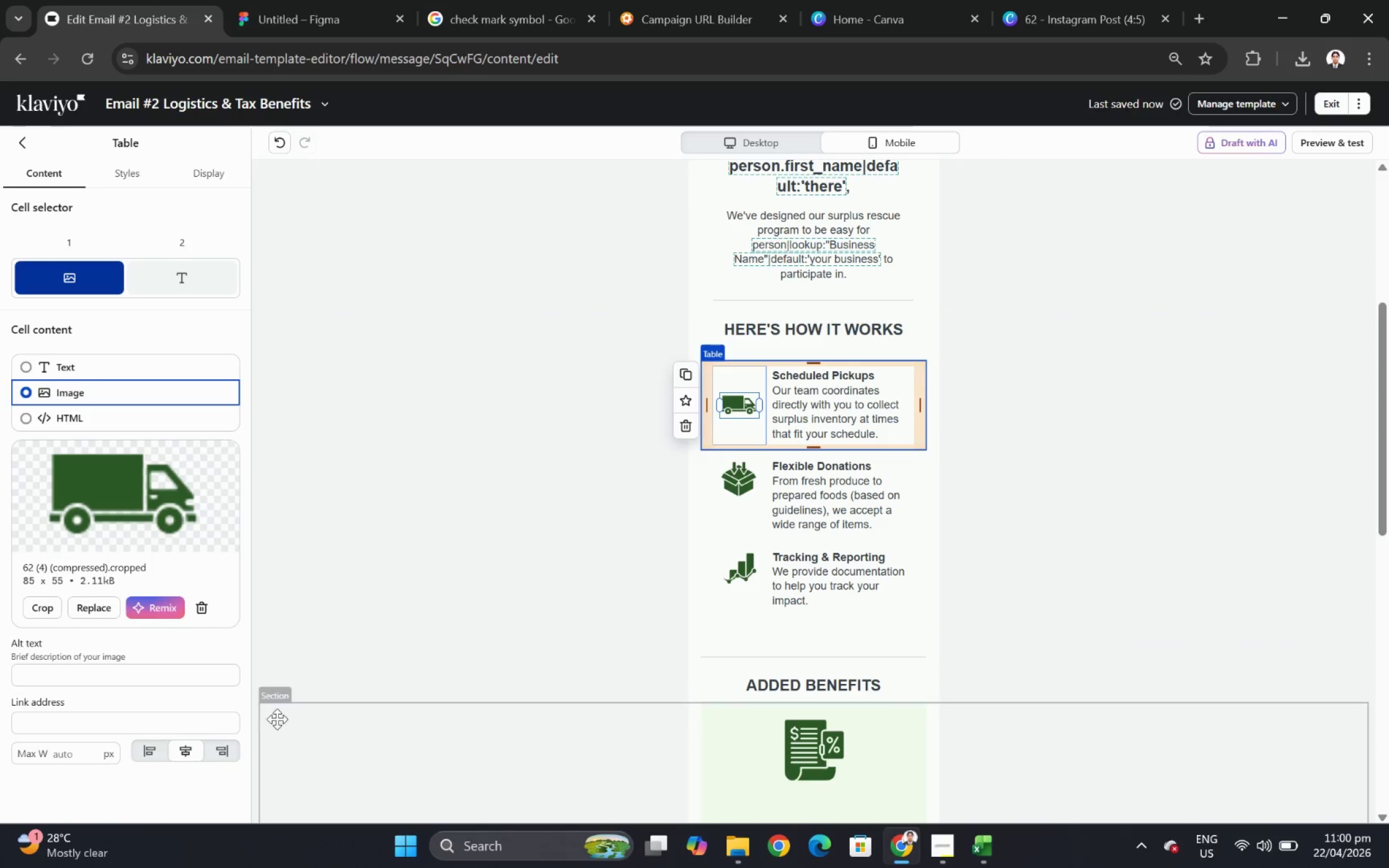 
scroll: coordinate [191, 709], scroll_direction: down, amount: 4.0
 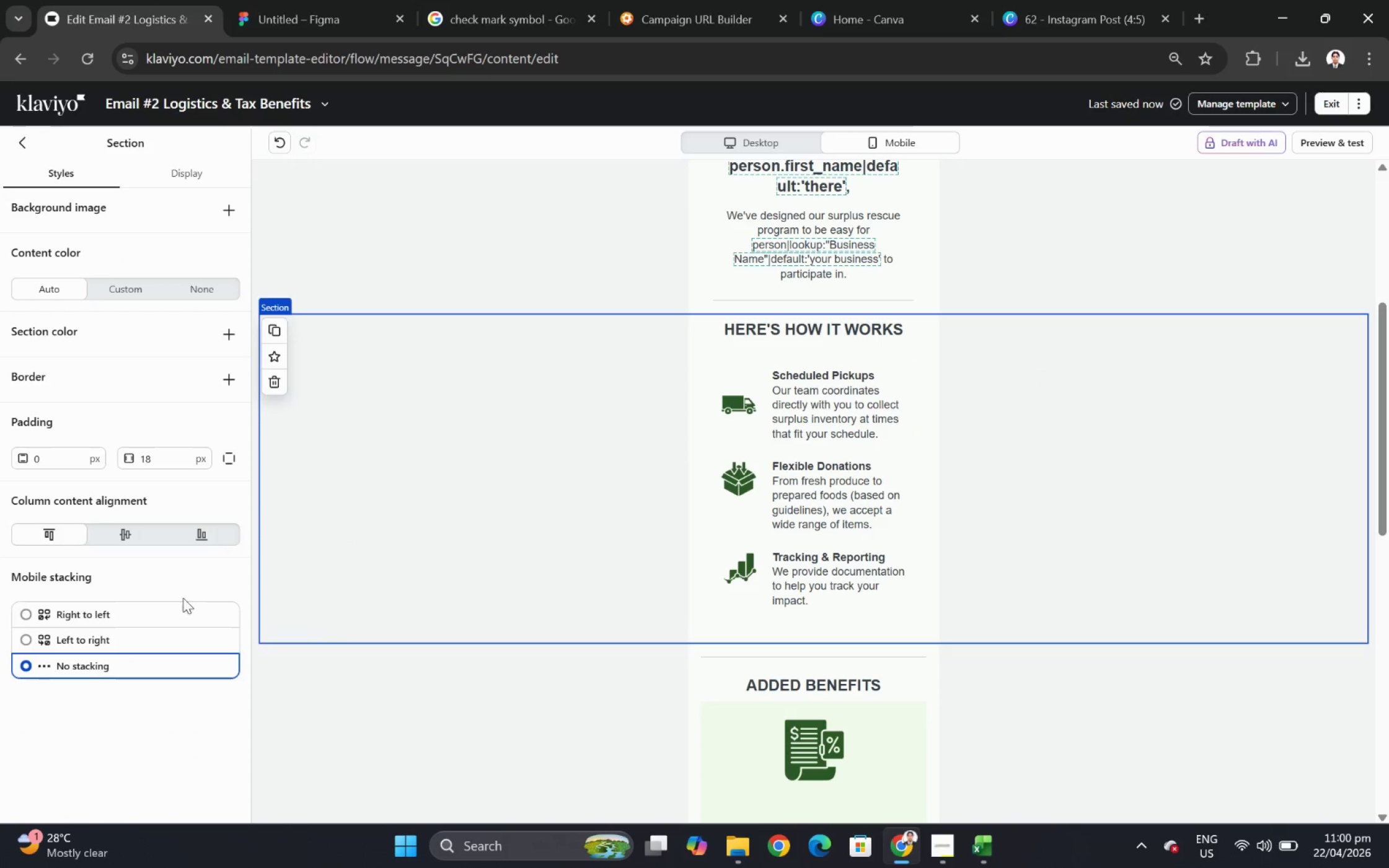 
left_click([162, 610])
 